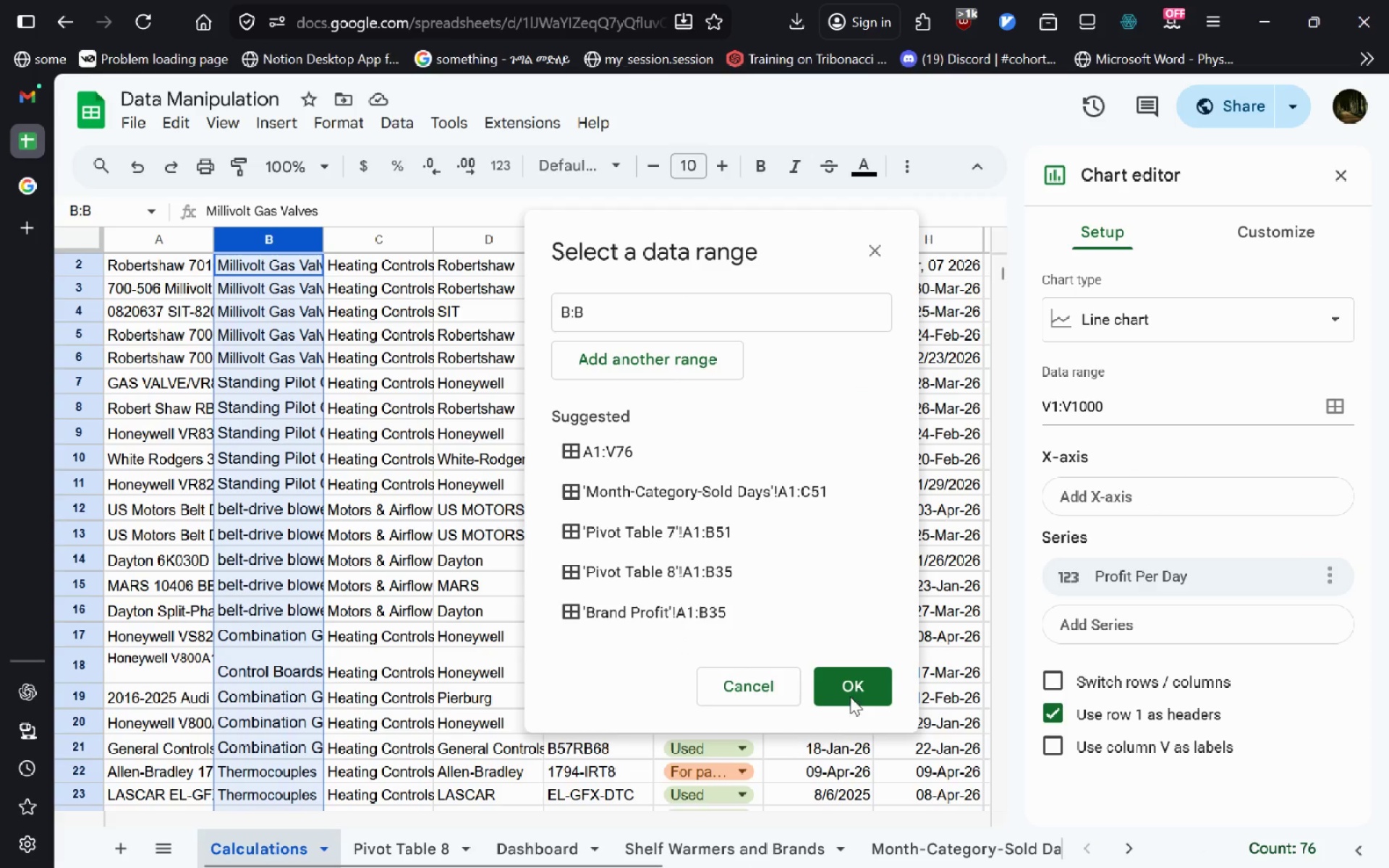 
left_click([862, 675])
 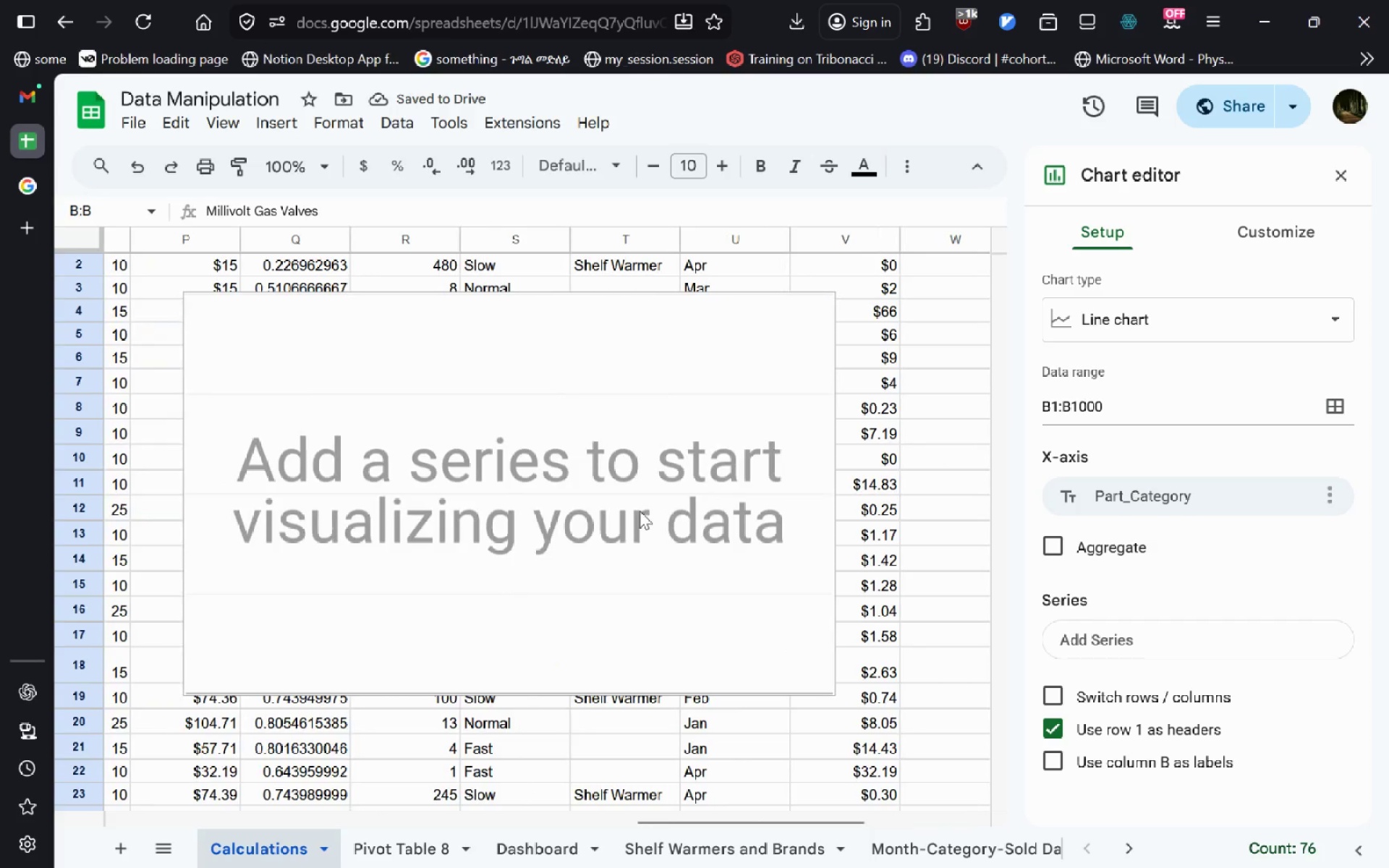 
left_click([1132, 636])
 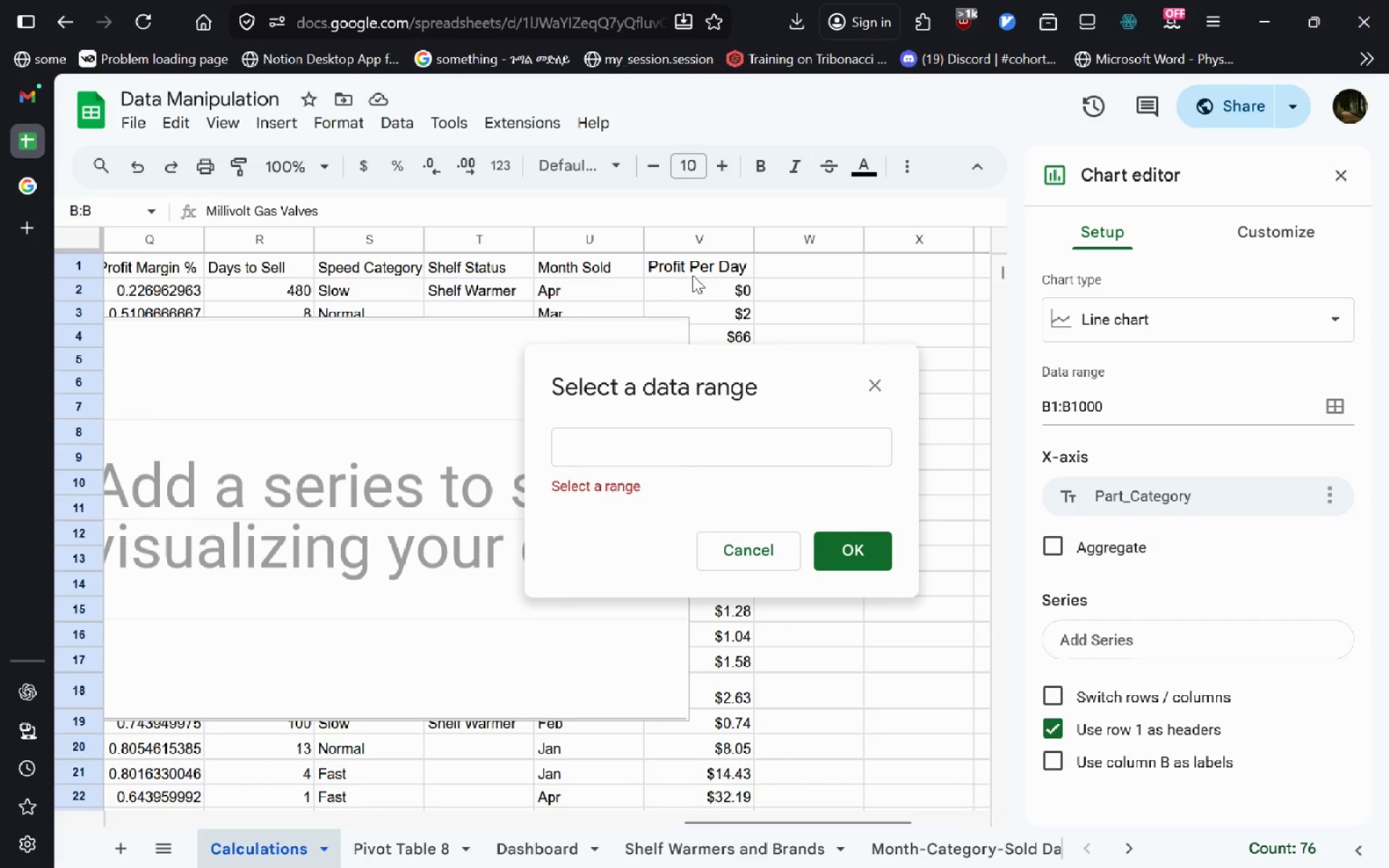 
left_click([702, 245])
 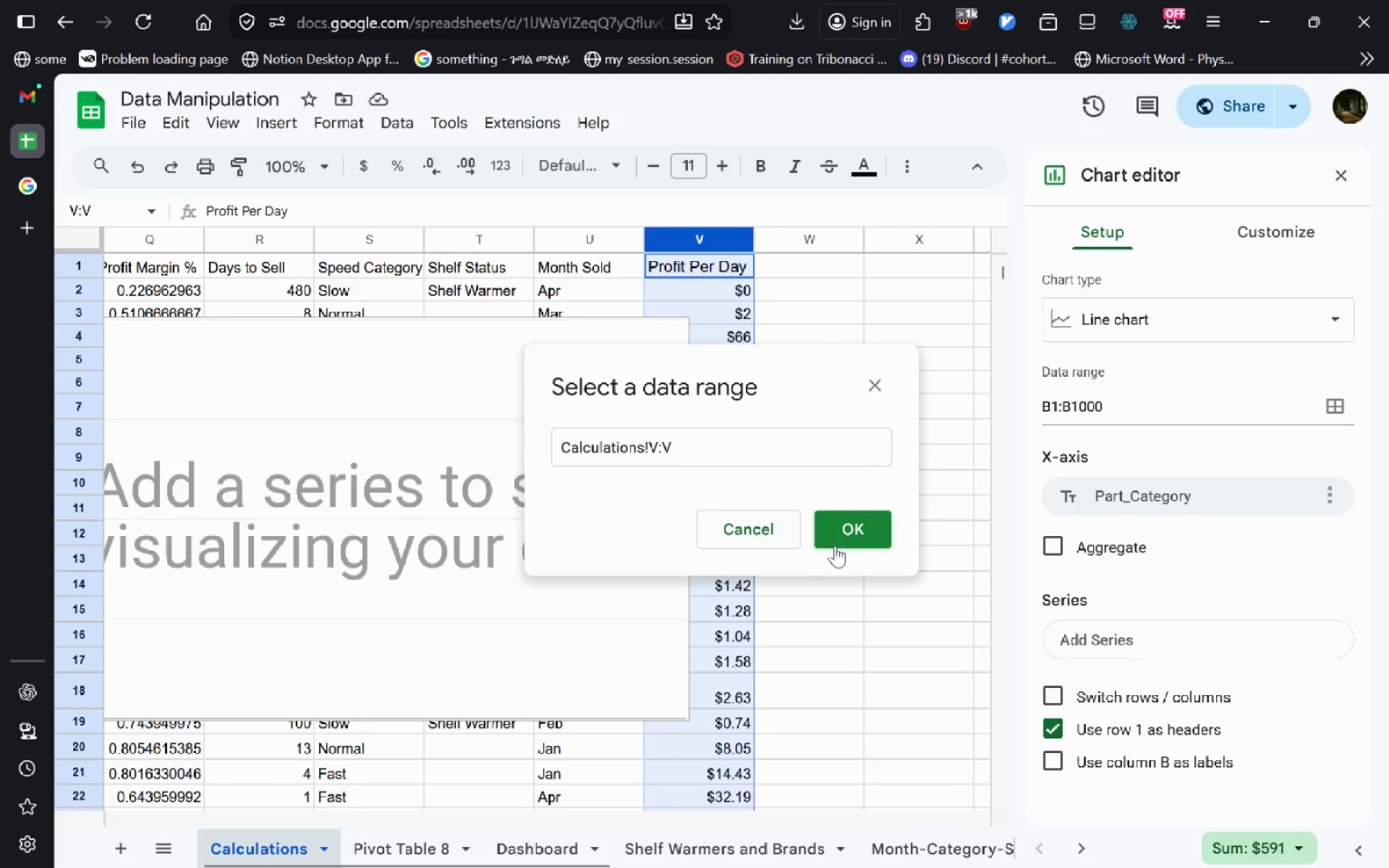 
left_click([837, 535])
 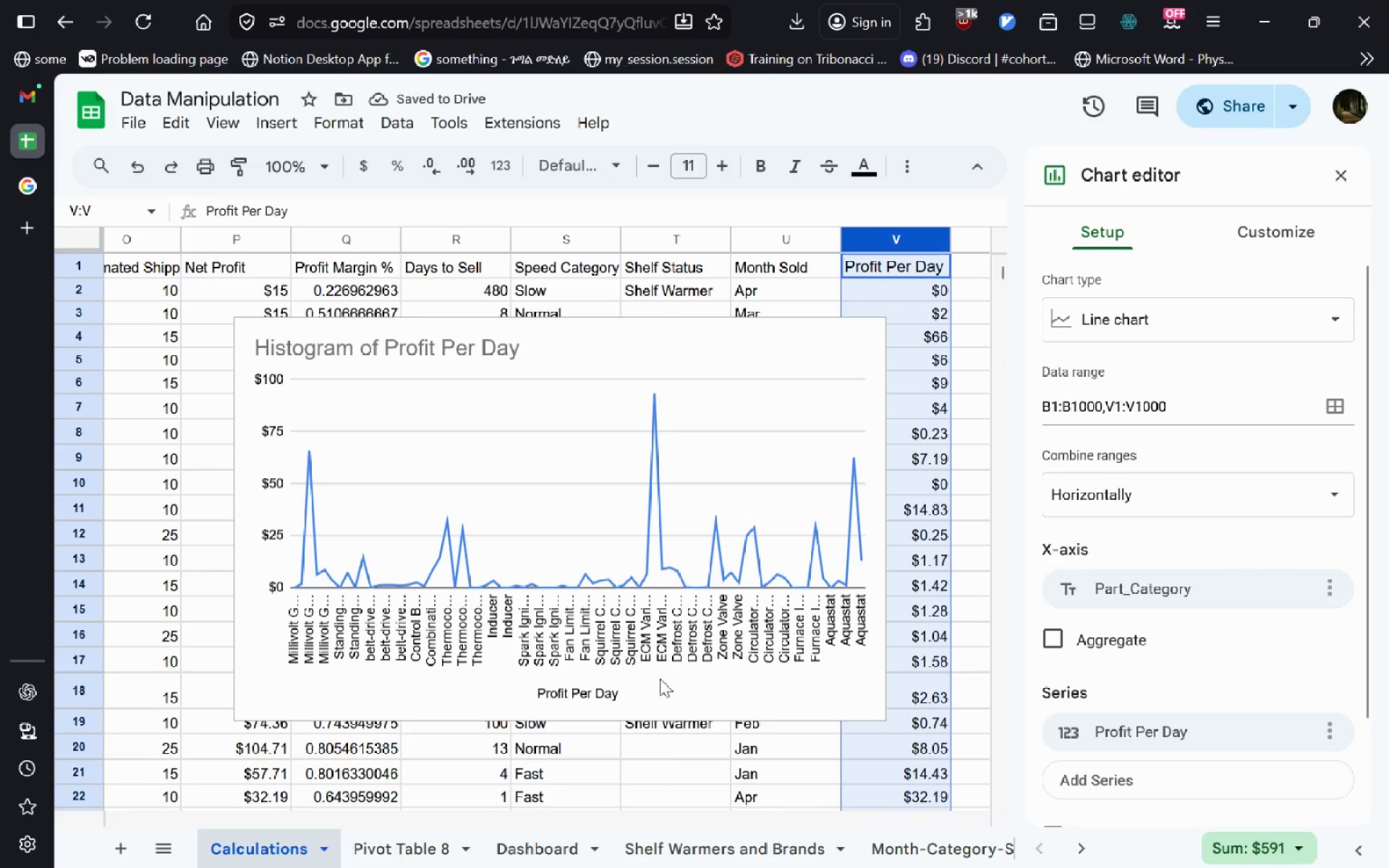 
wait(7.03)
 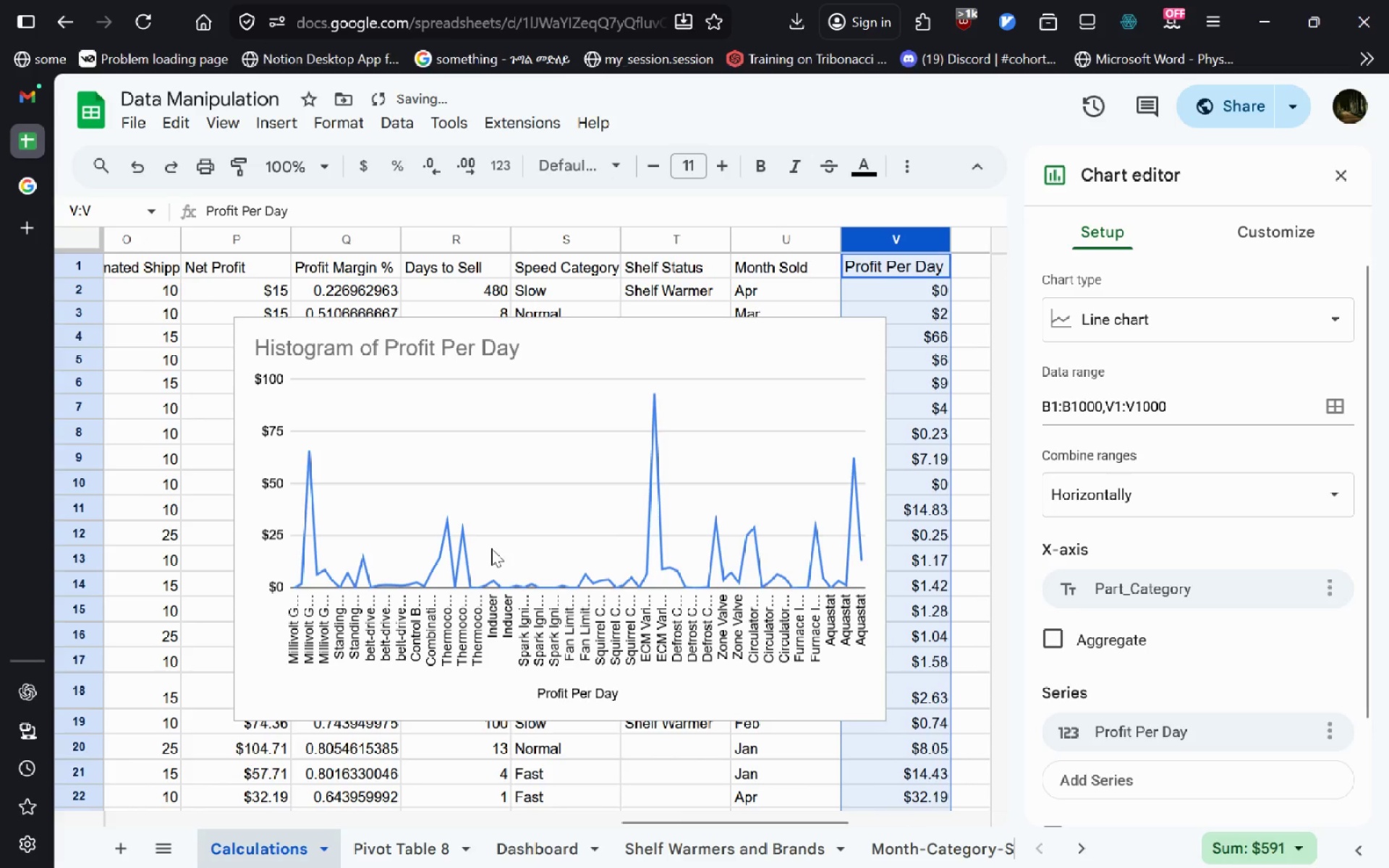 
left_click([1129, 320])
 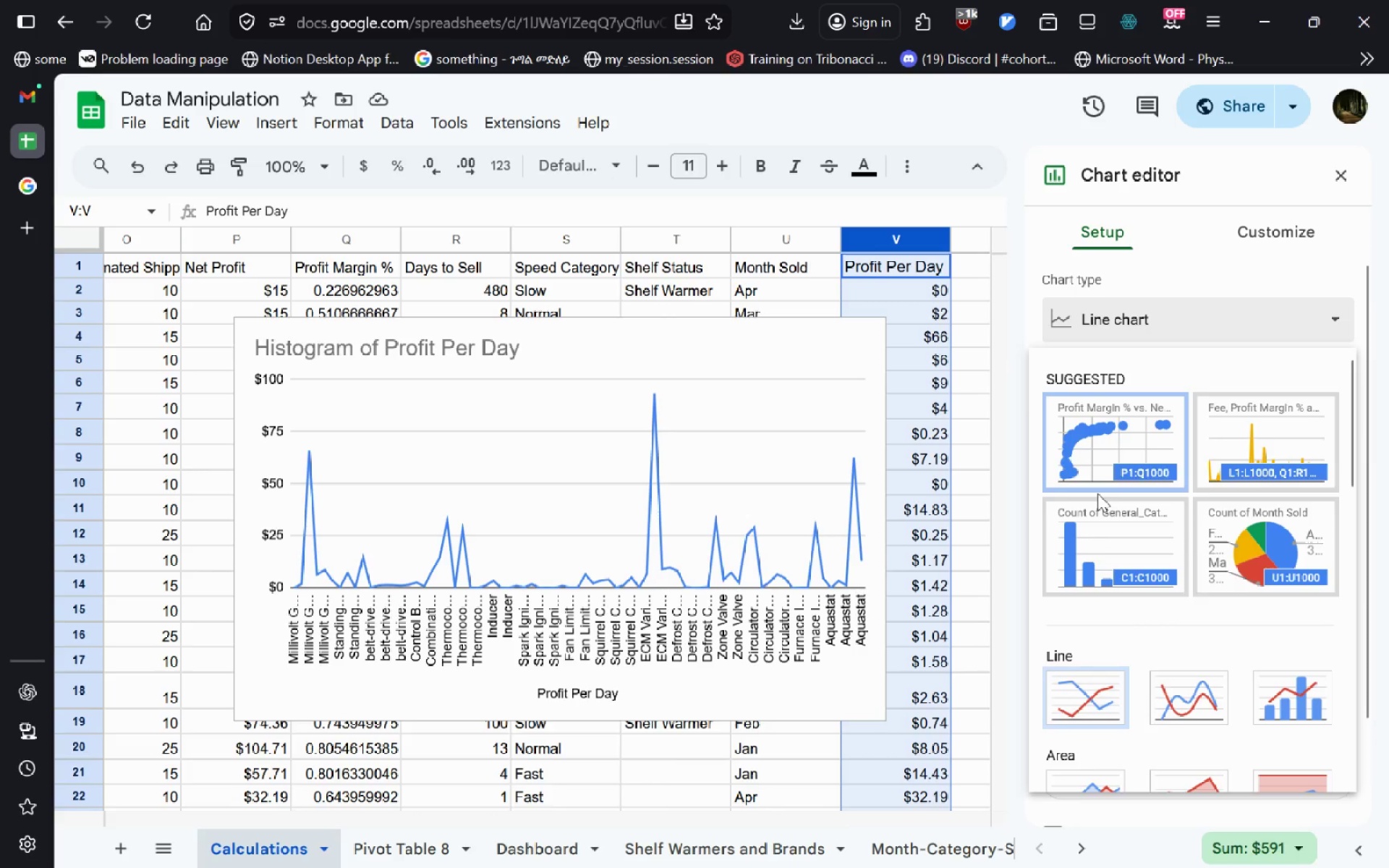 
left_click([1103, 454])
 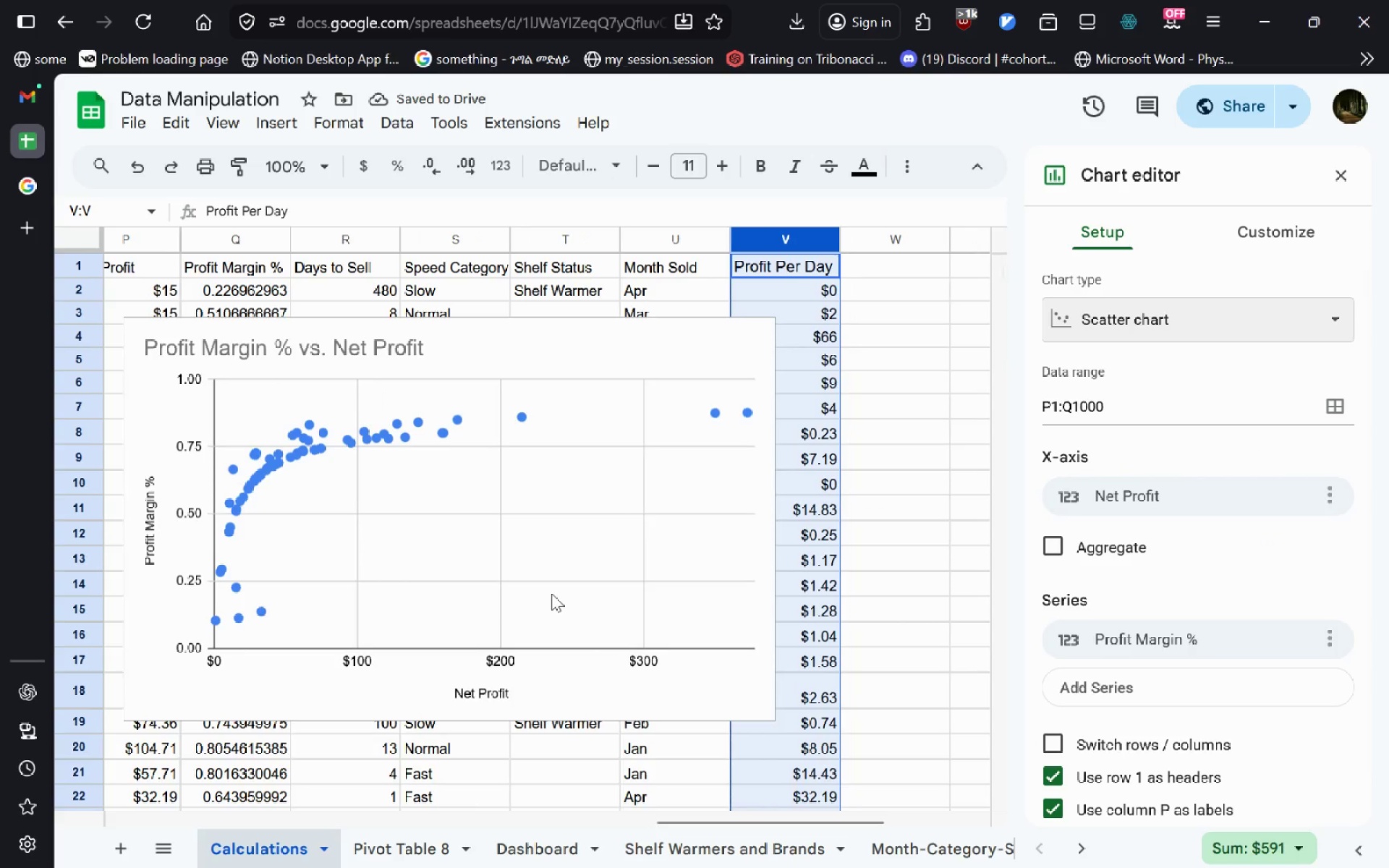 
wait(8.81)
 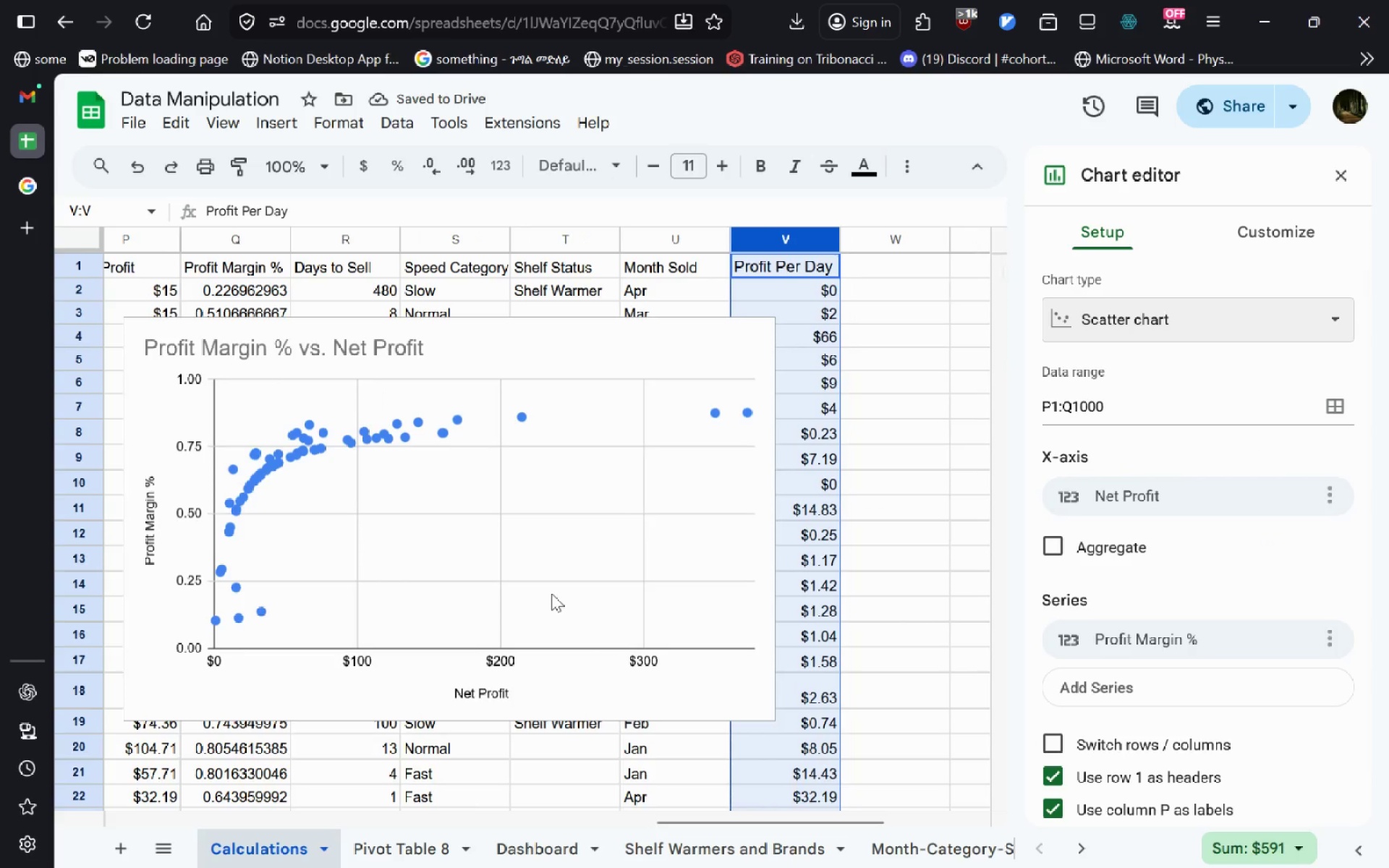 
left_click([1097, 323])
 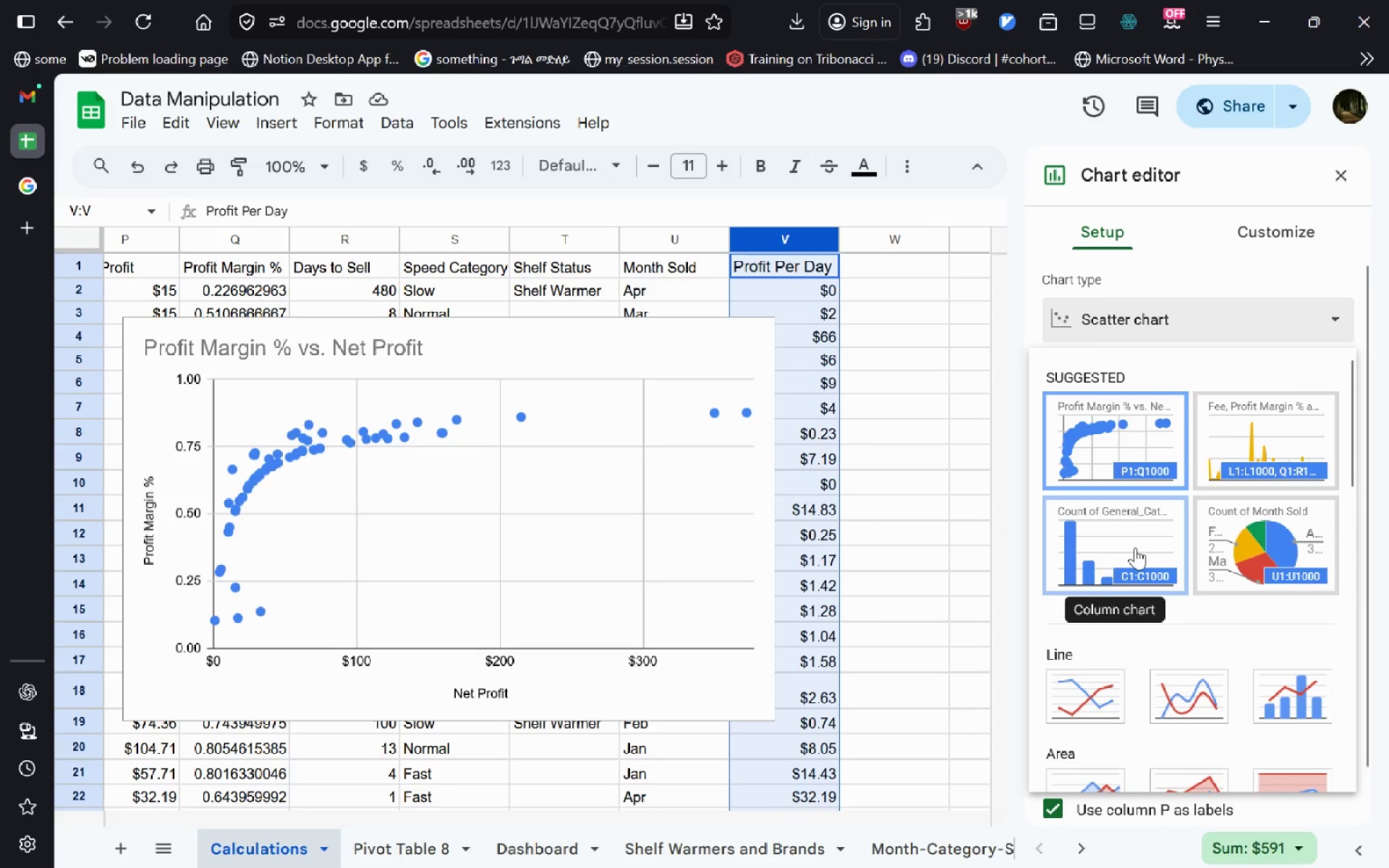 
left_click([1135, 548])
 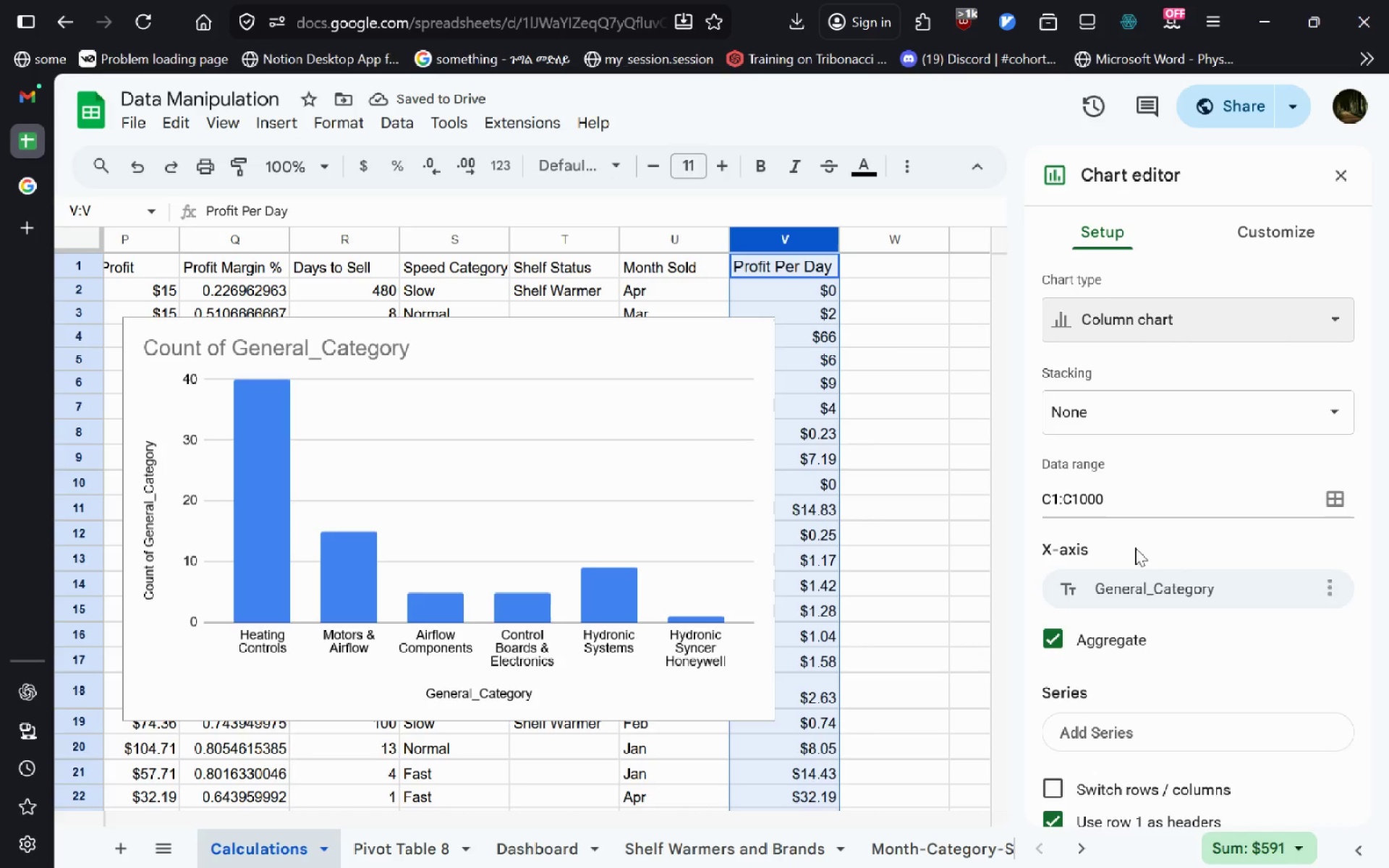 
wait(10.28)
 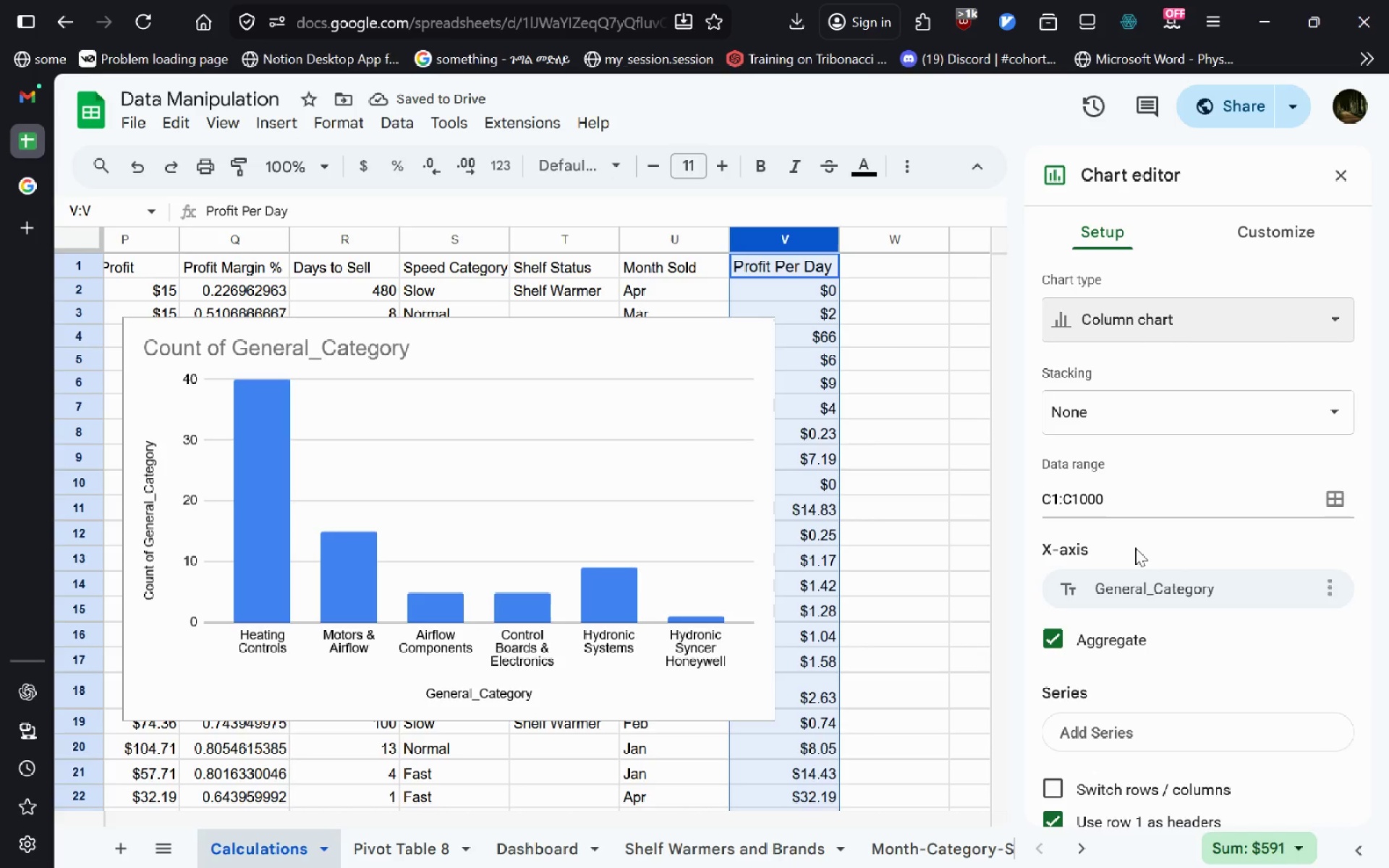 
left_click([448, 451])
 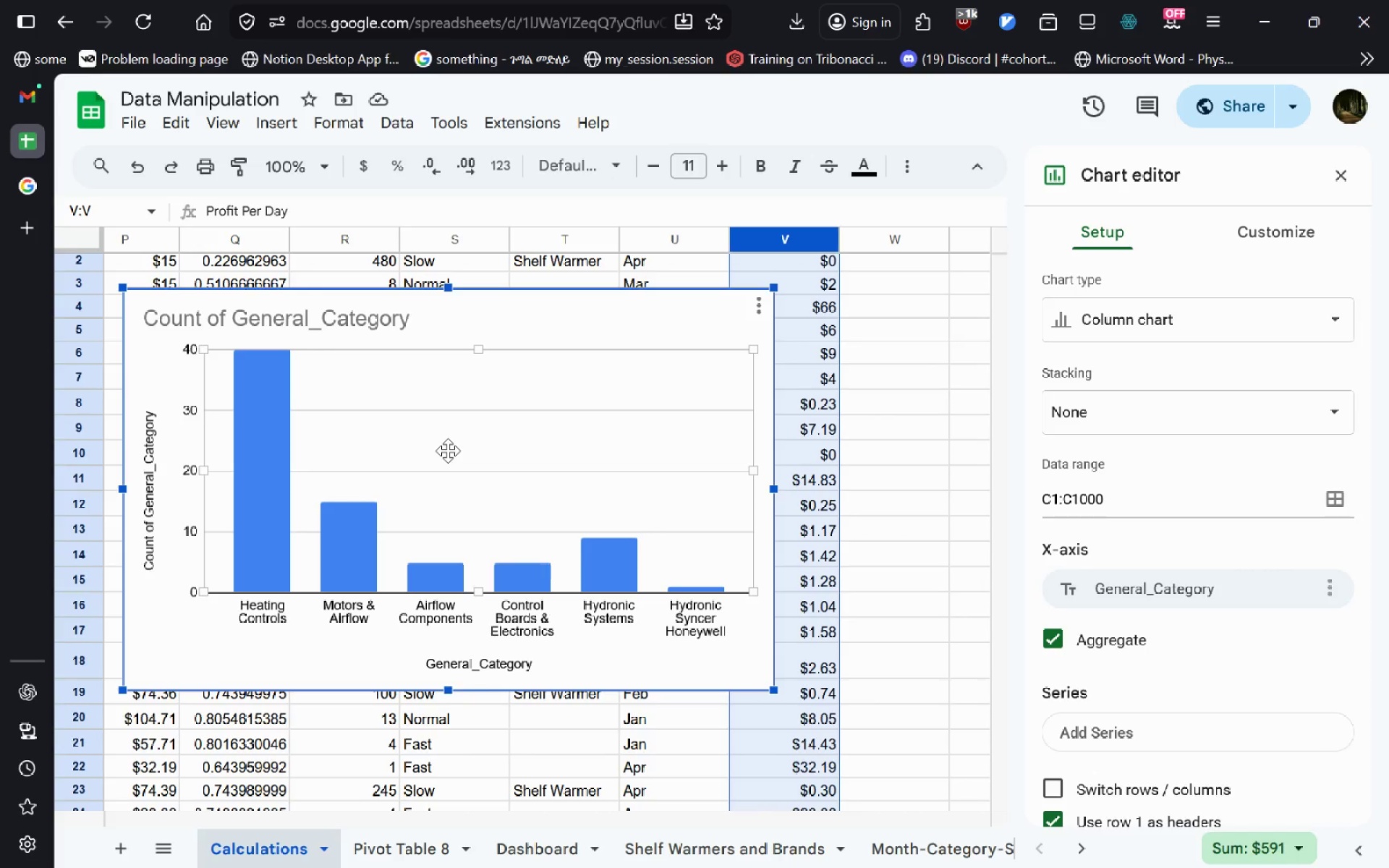 
right_click([448, 451])
 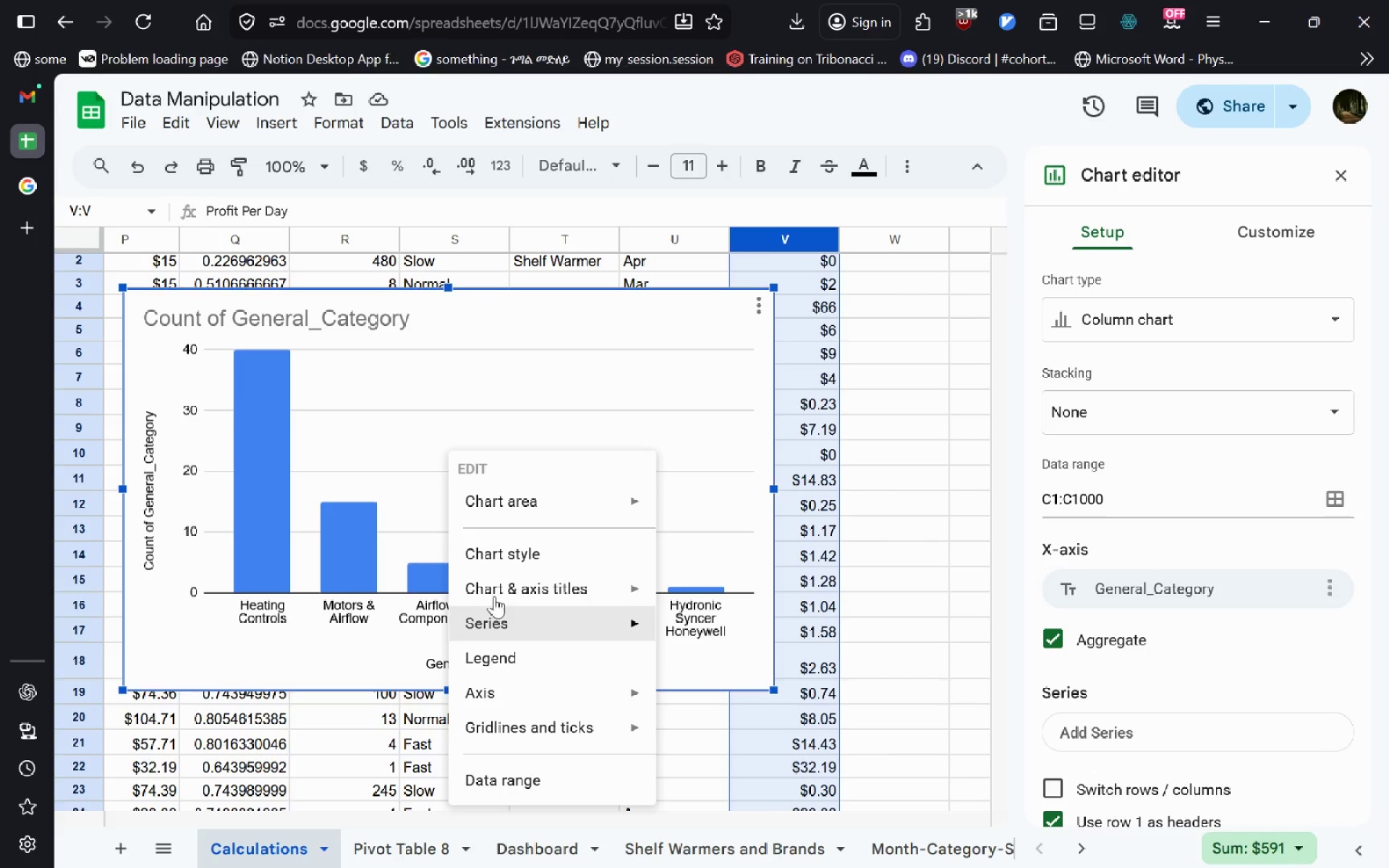 
wait(10.16)
 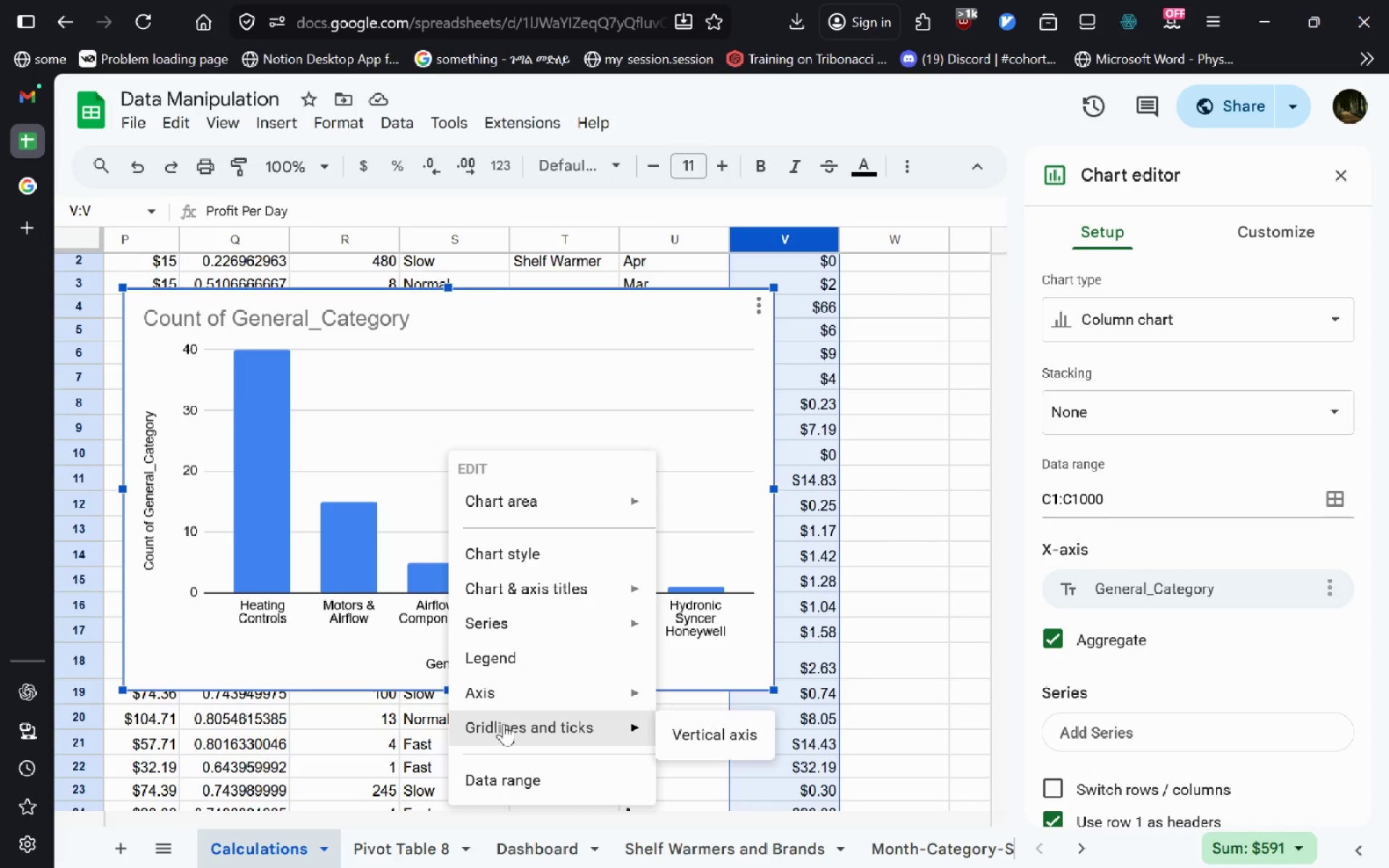 
key(Control+C)
 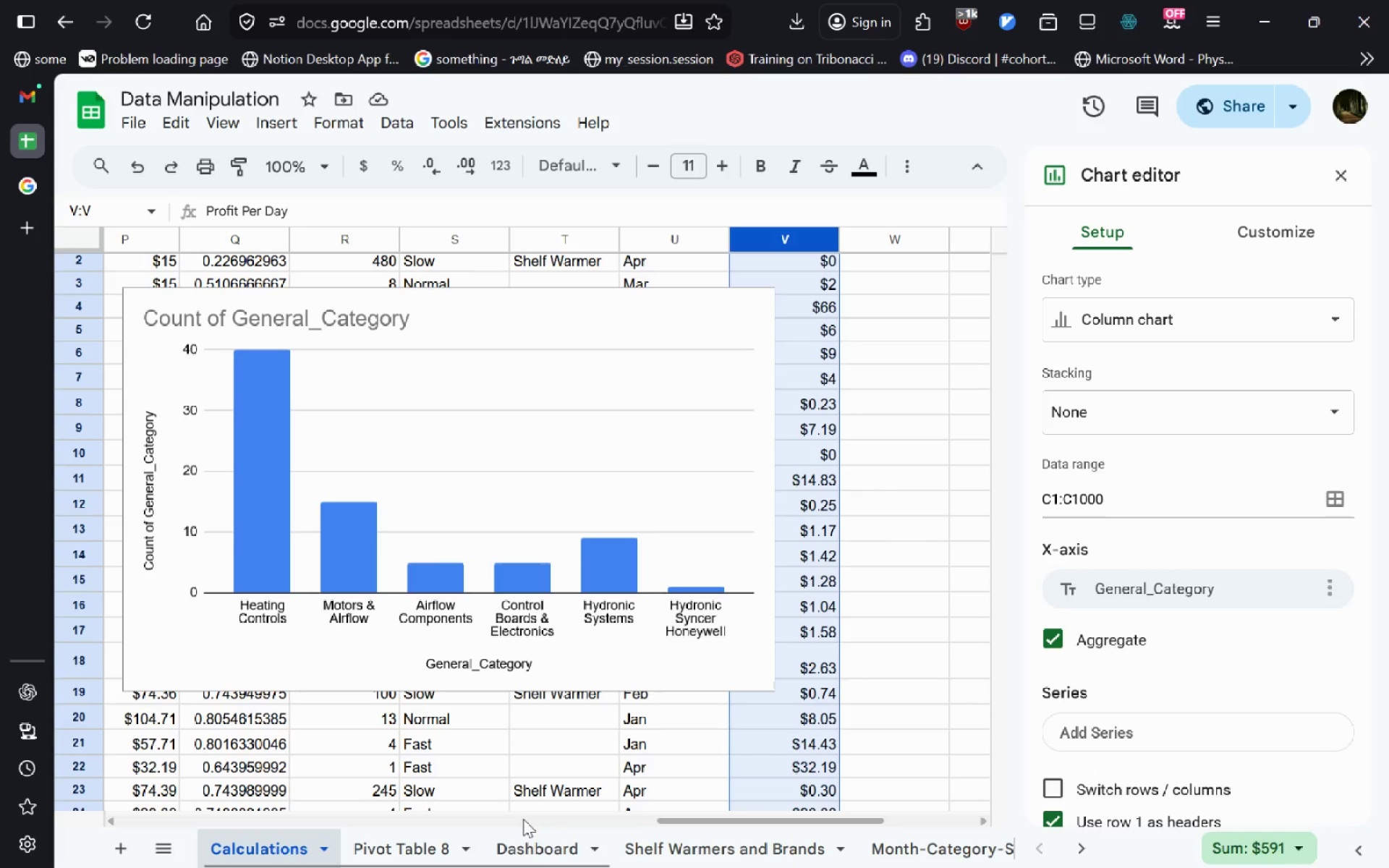 
left_click([532, 841])
 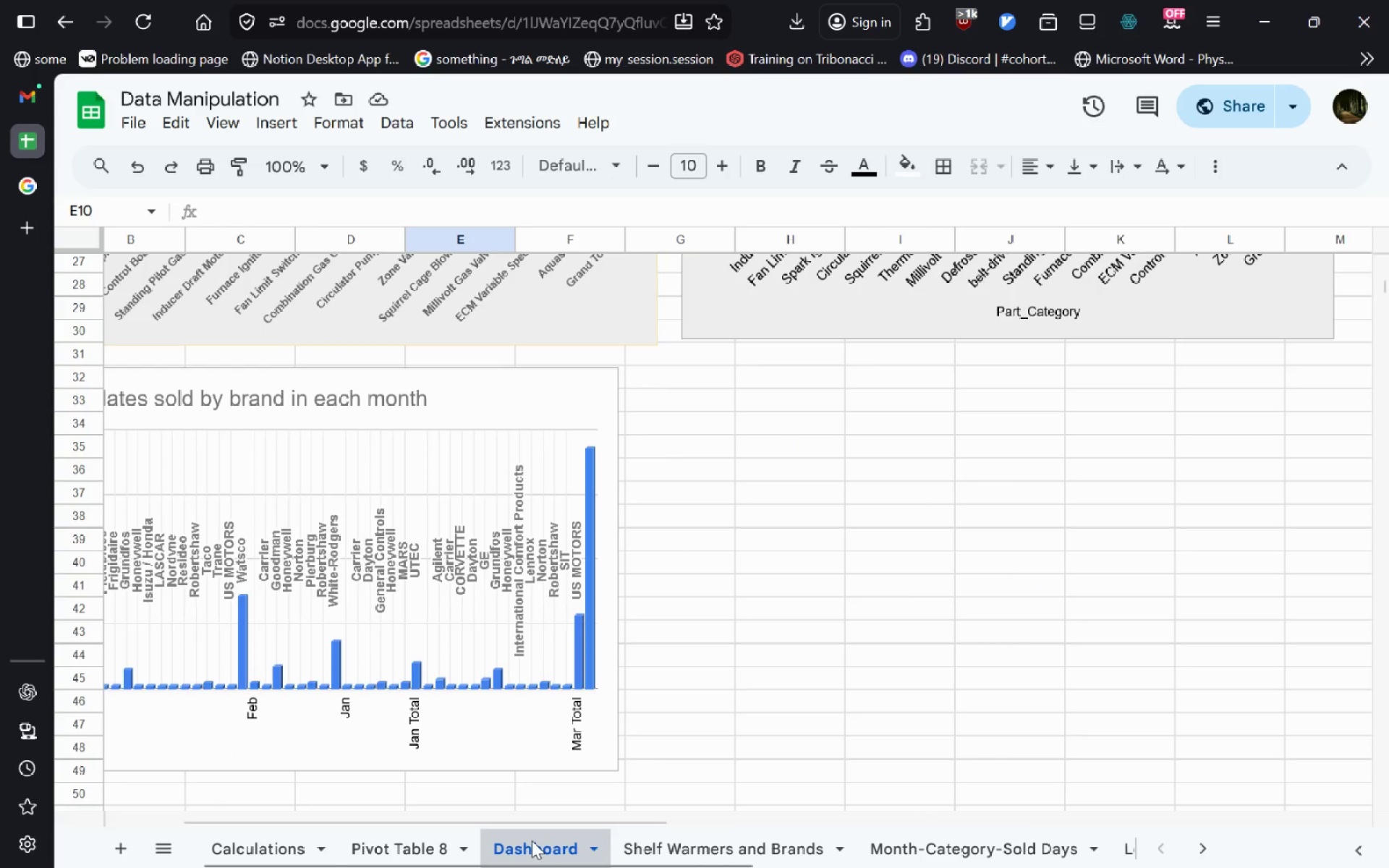 
left_click([715, 532])
 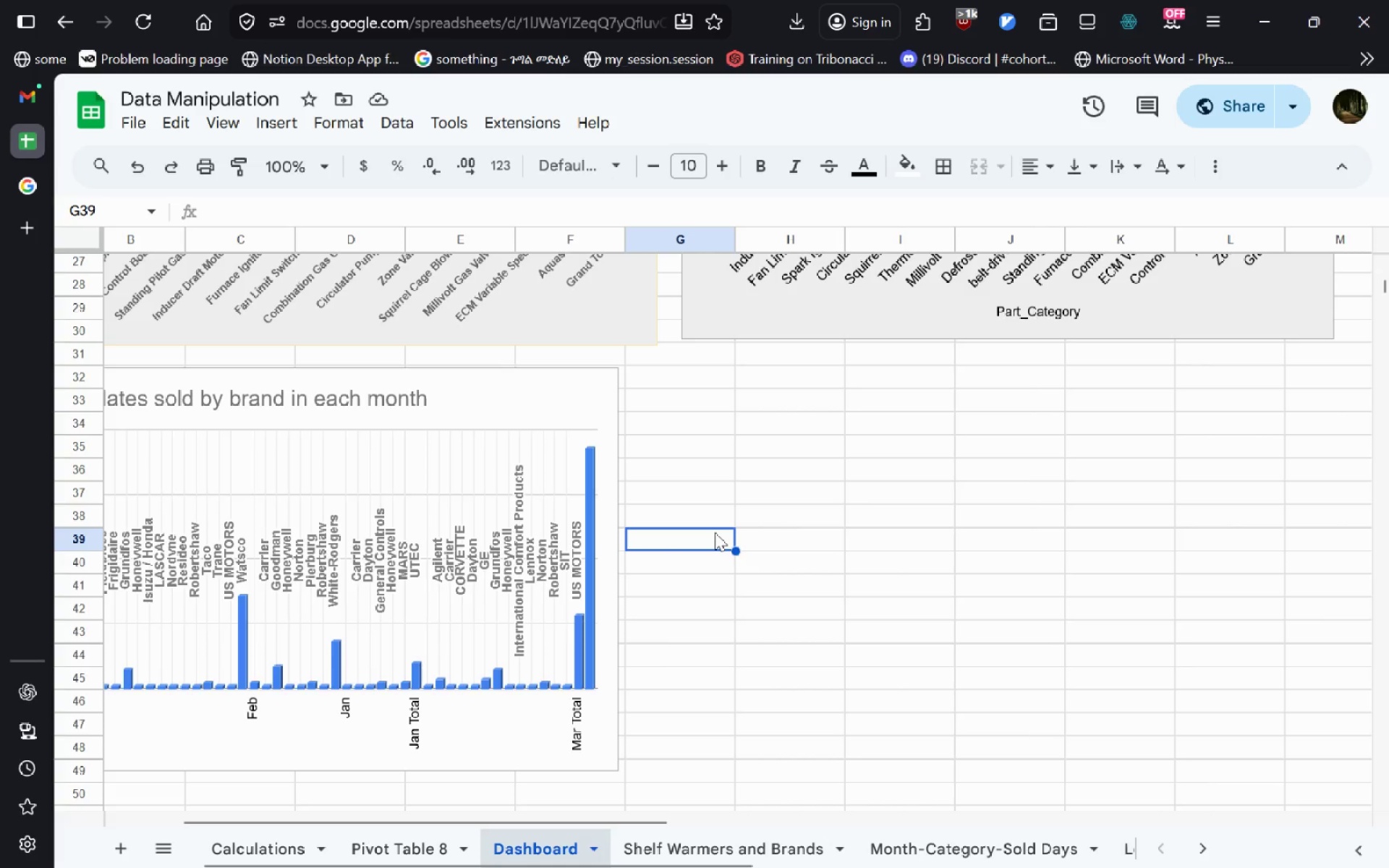 
key(Control+ControlLeft)
 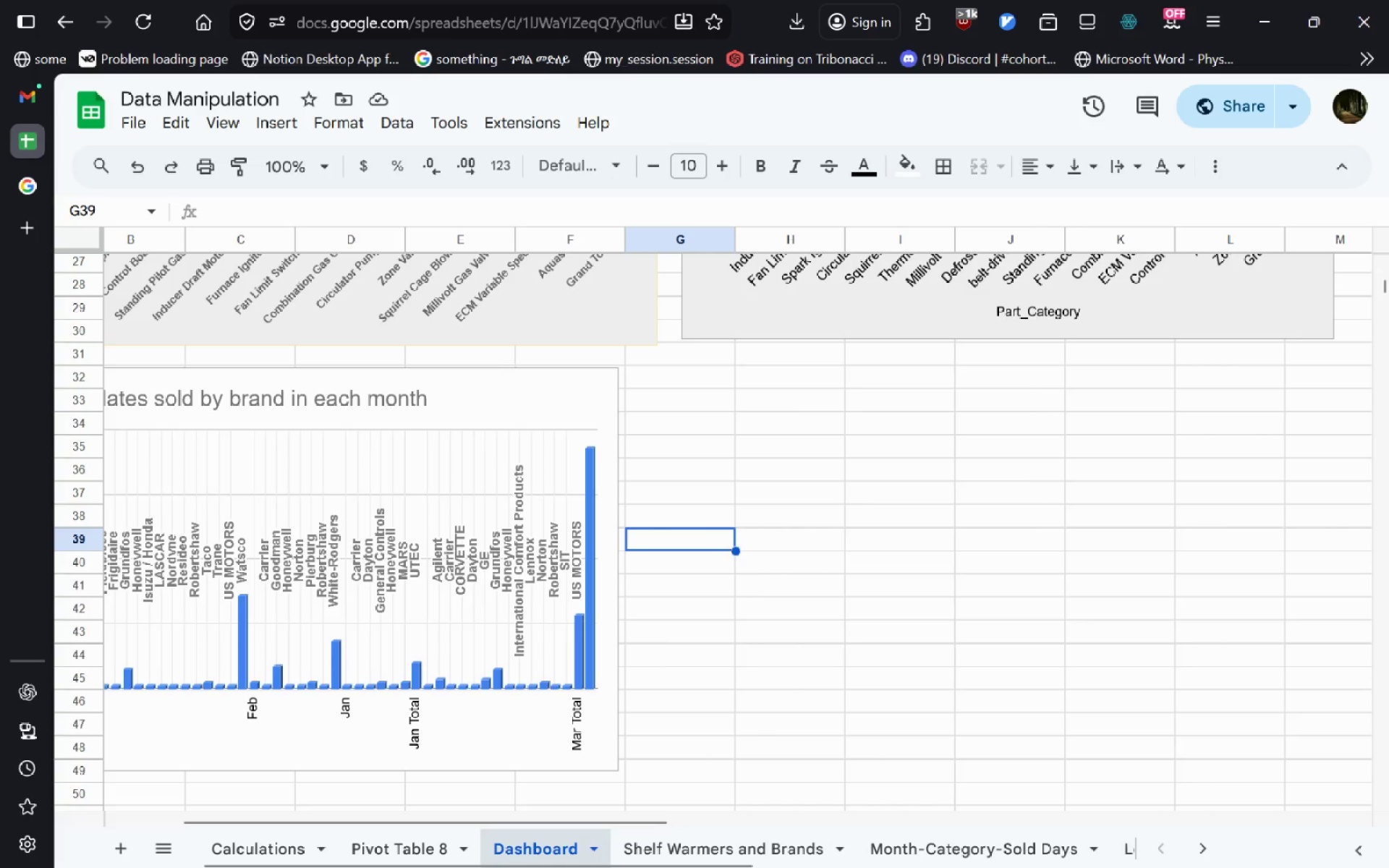 
key(Control+V)
 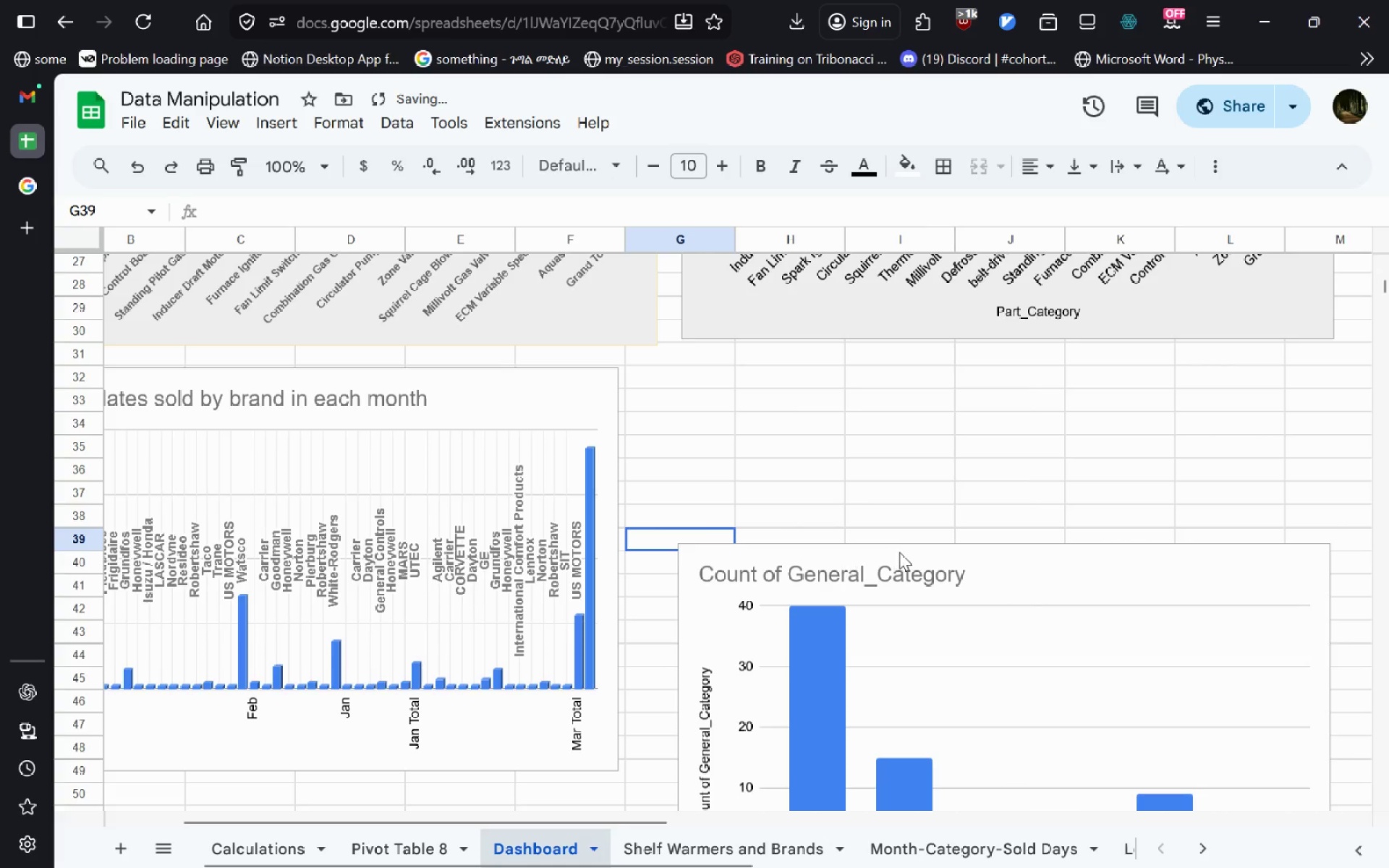 
left_click_drag(start_coordinate=[890, 568], to_coordinate=[810, 438])
 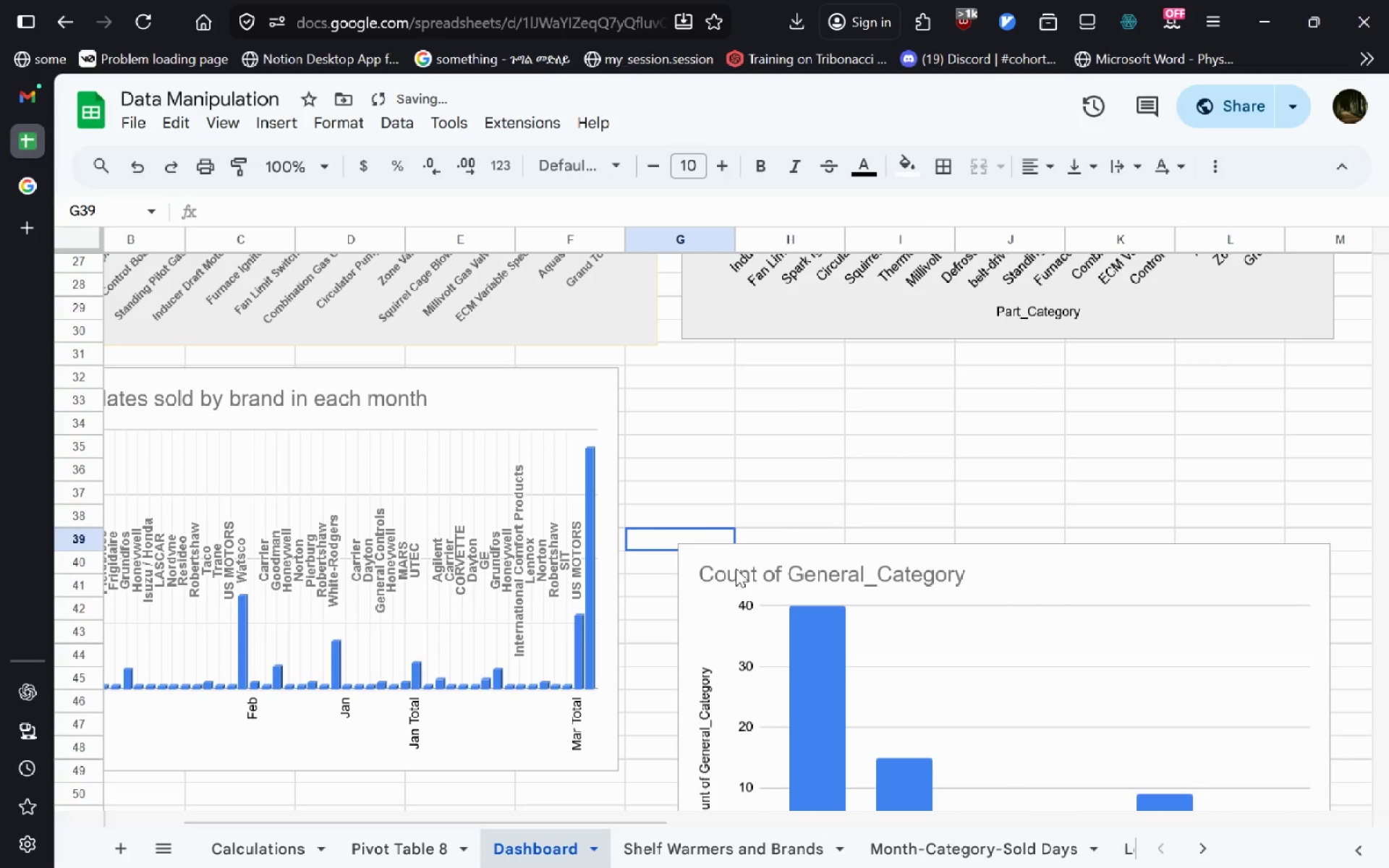 
left_click([709, 582])
 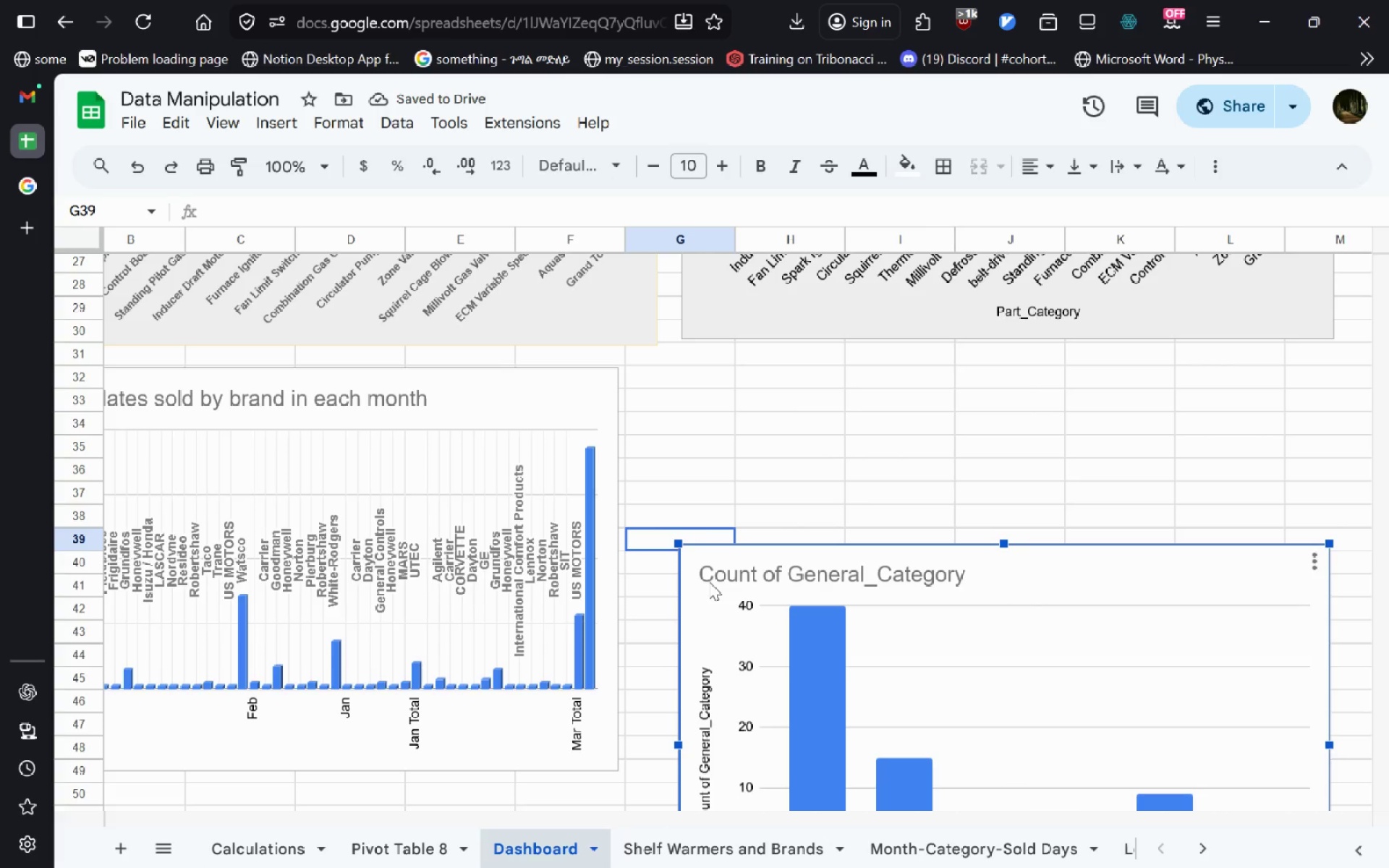 
left_click_drag(start_coordinate=[709, 582], to_coordinate=[667, 409])
 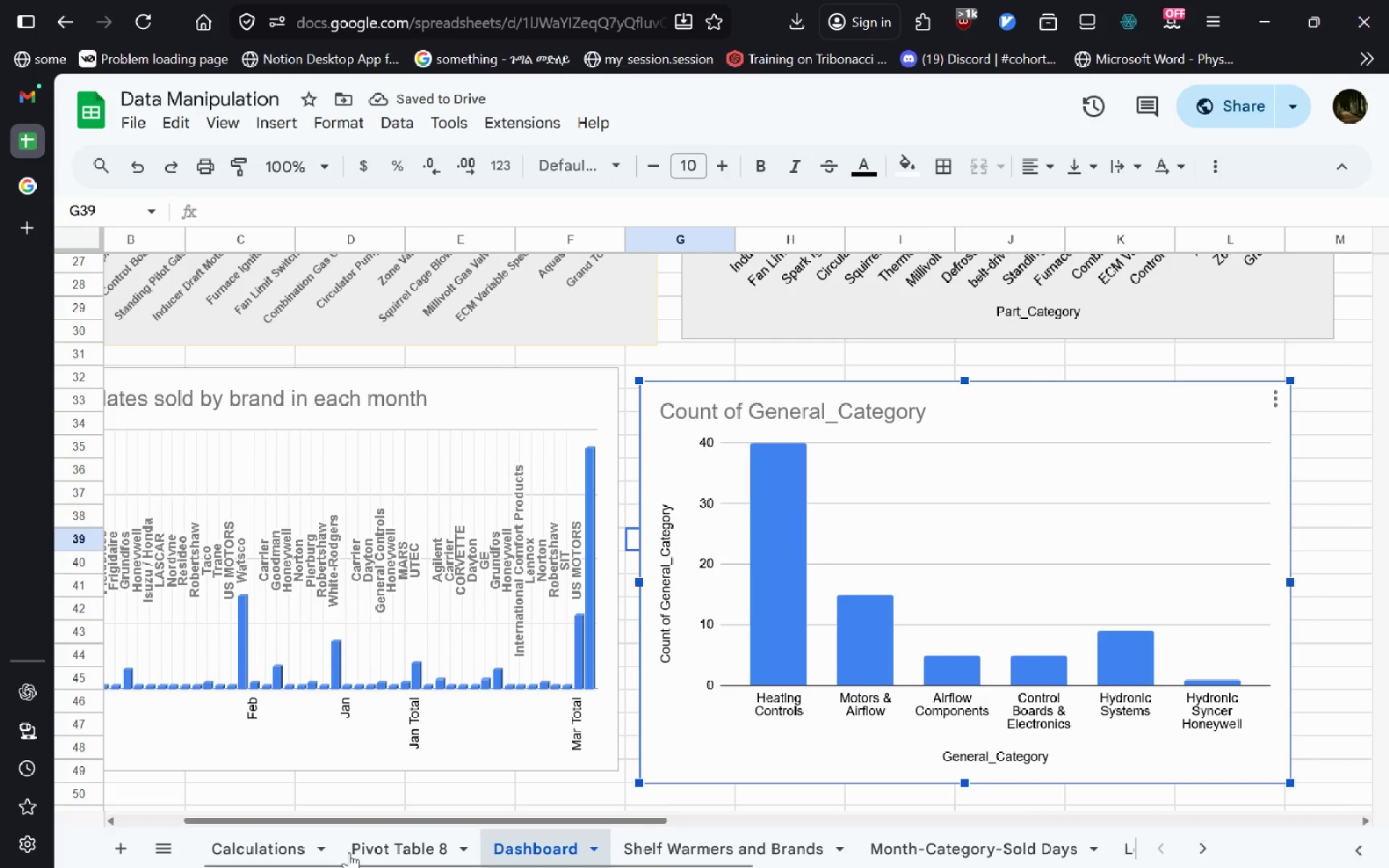 
left_click([278, 856])
 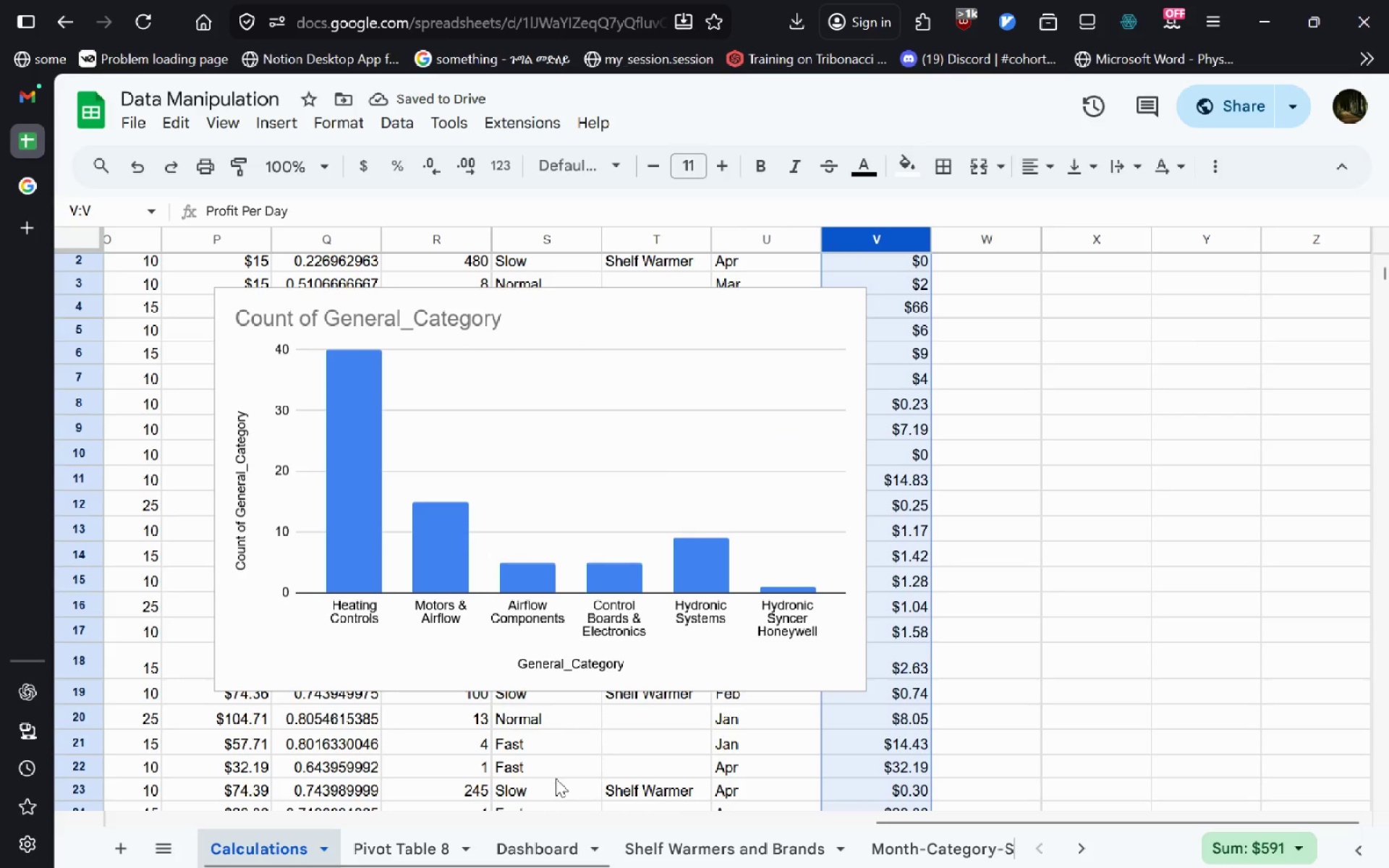 
left_click([740, 591])
 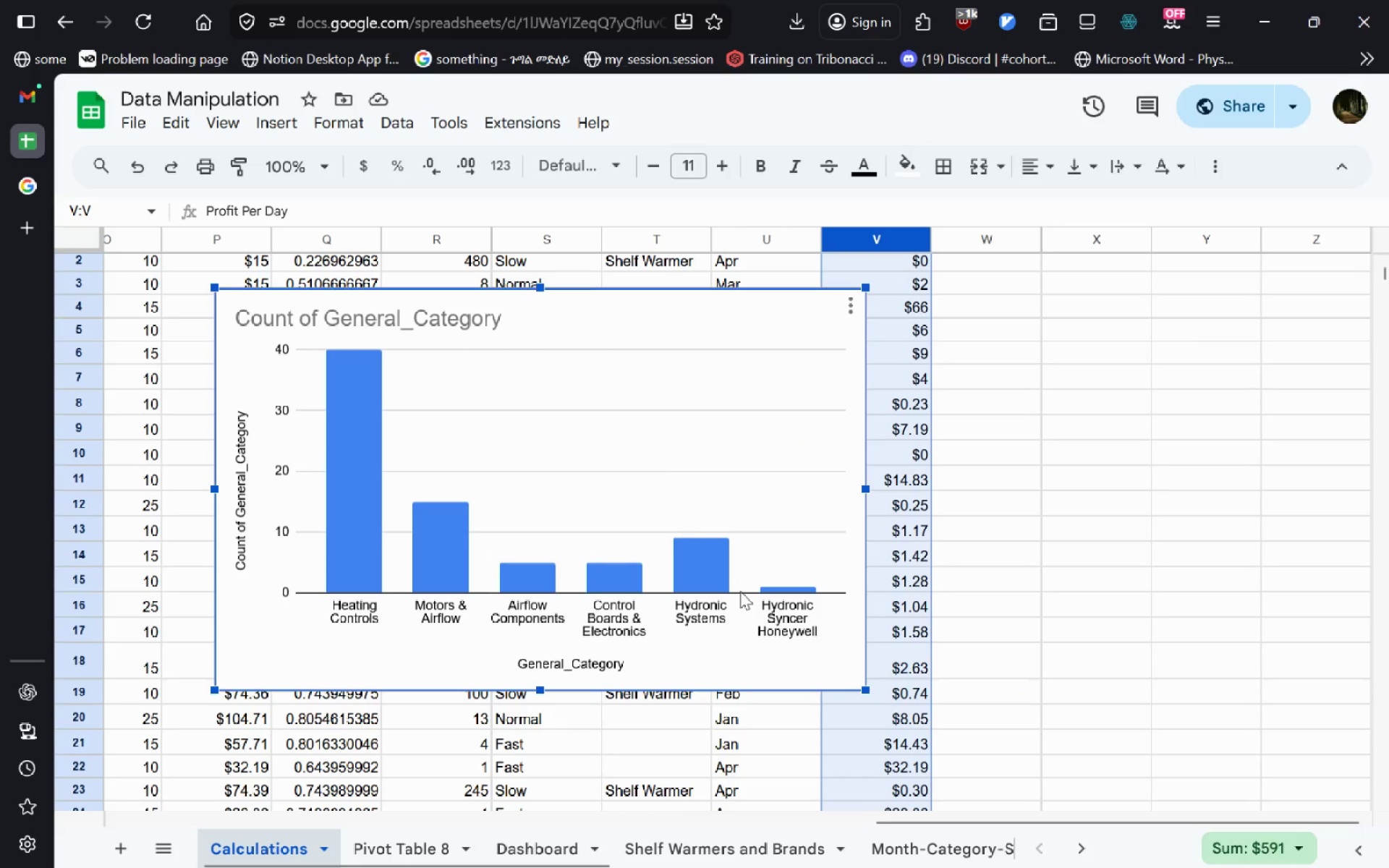 
key(Delete)
 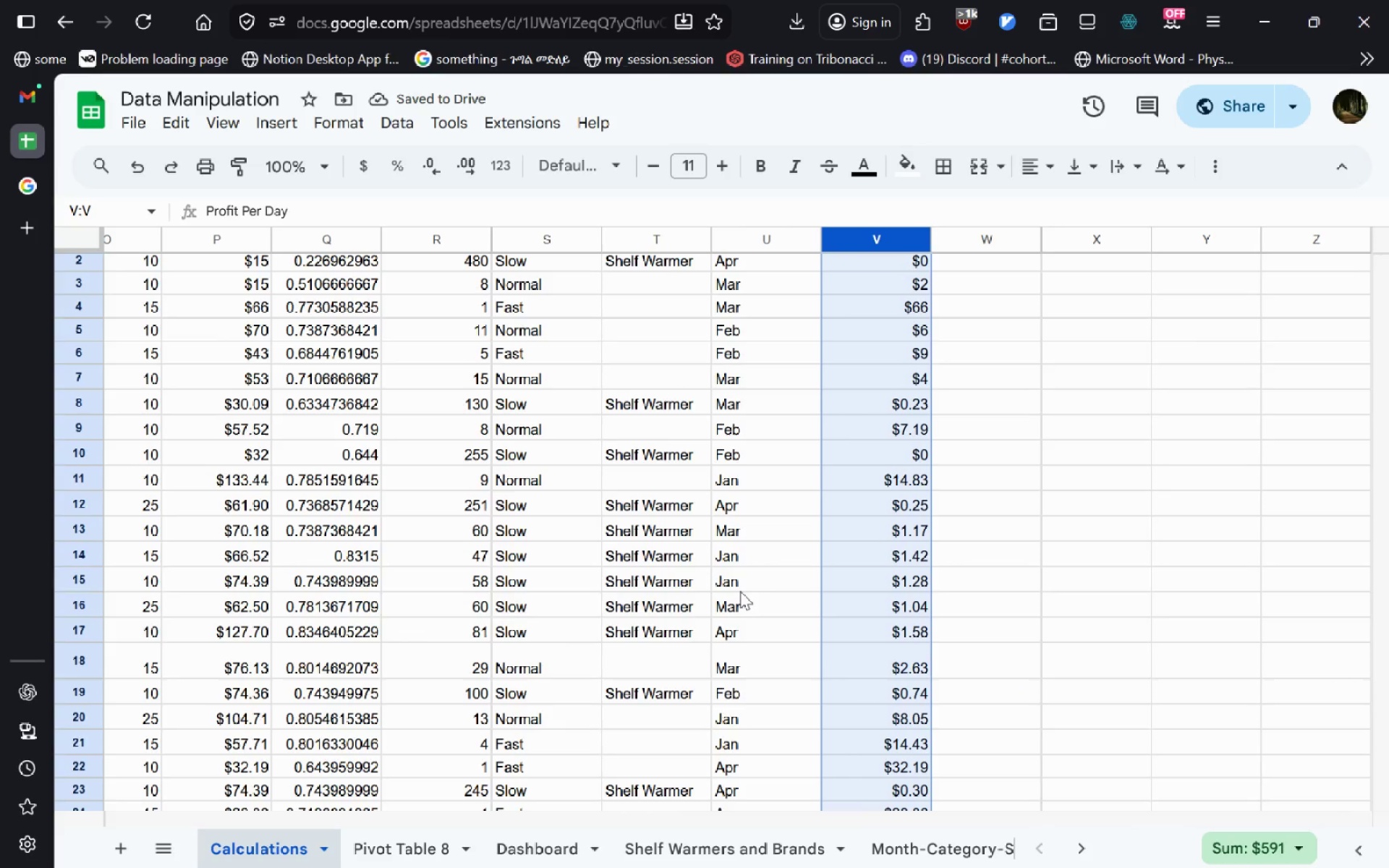 
key(Control+Z)
 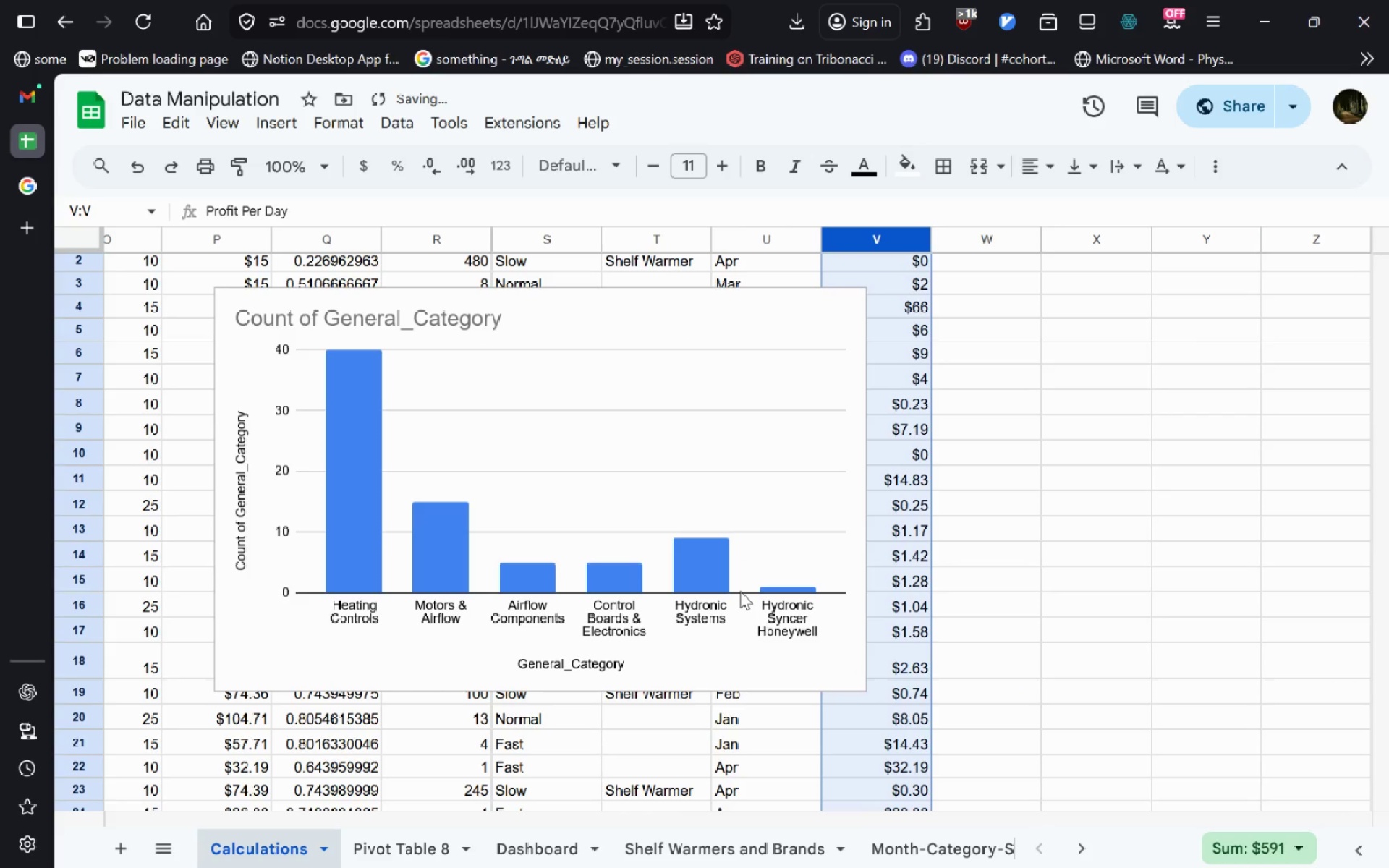 
key(Control+Z)
 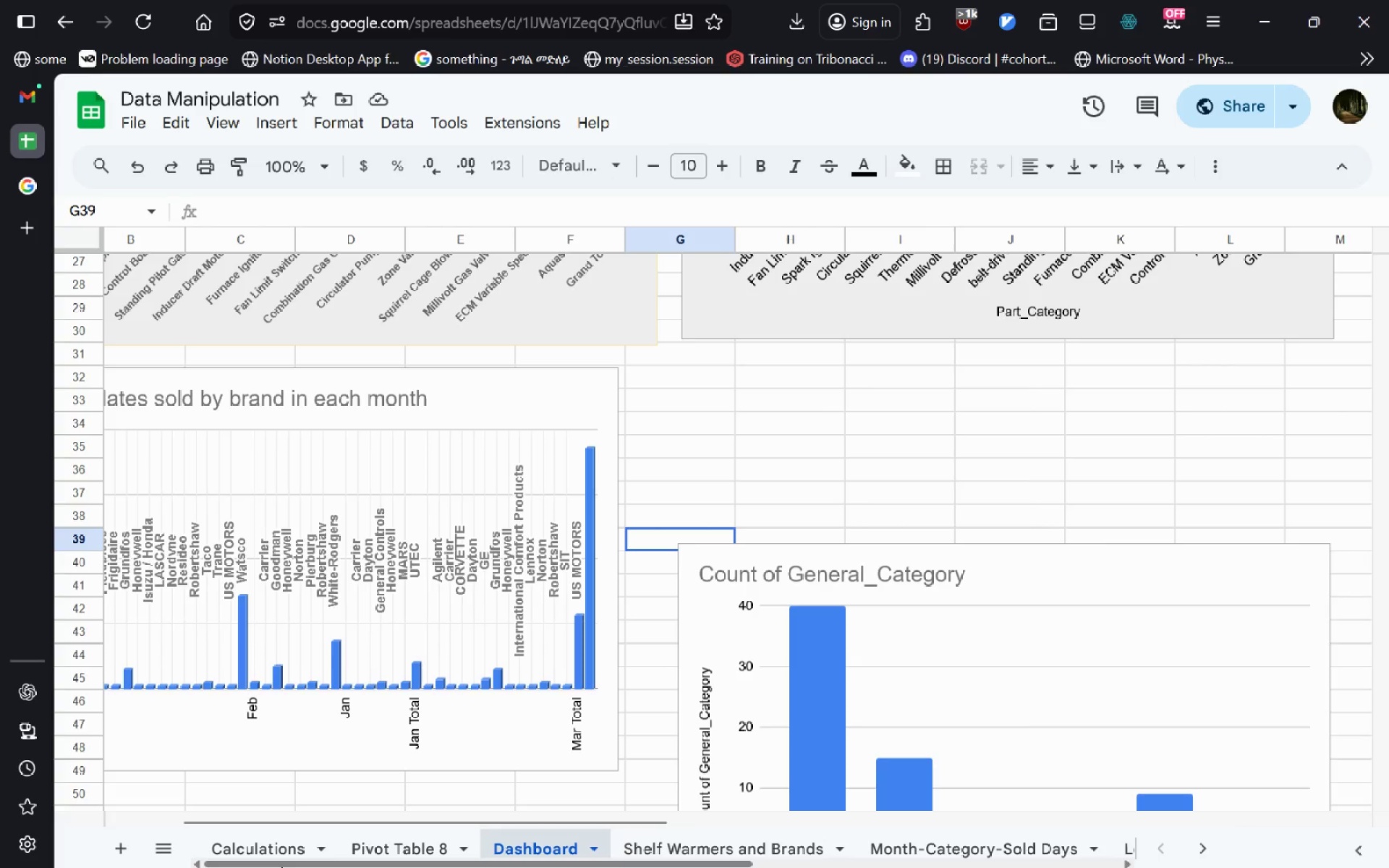 
wait(7.0)
 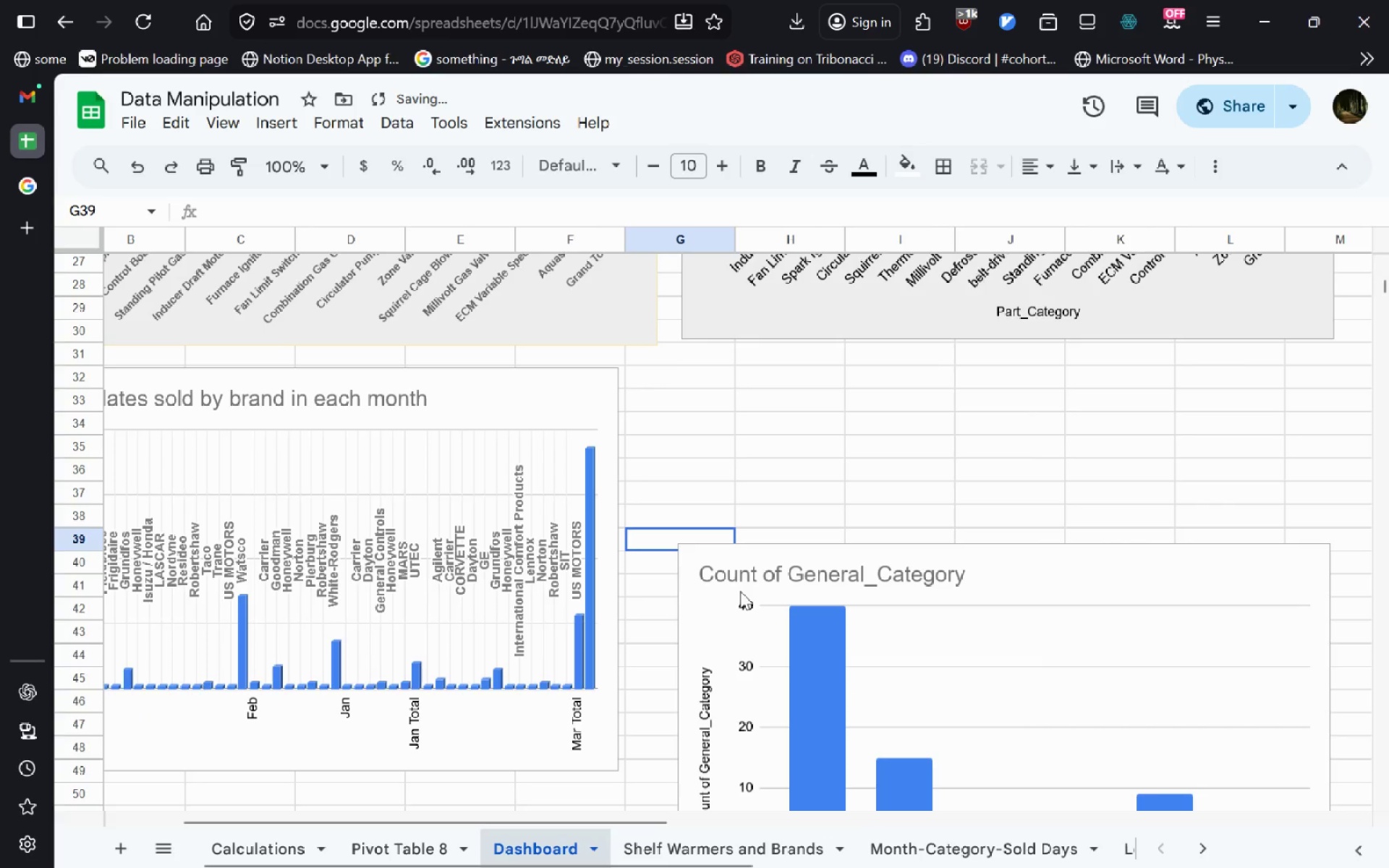 
left_click([262, 843])
 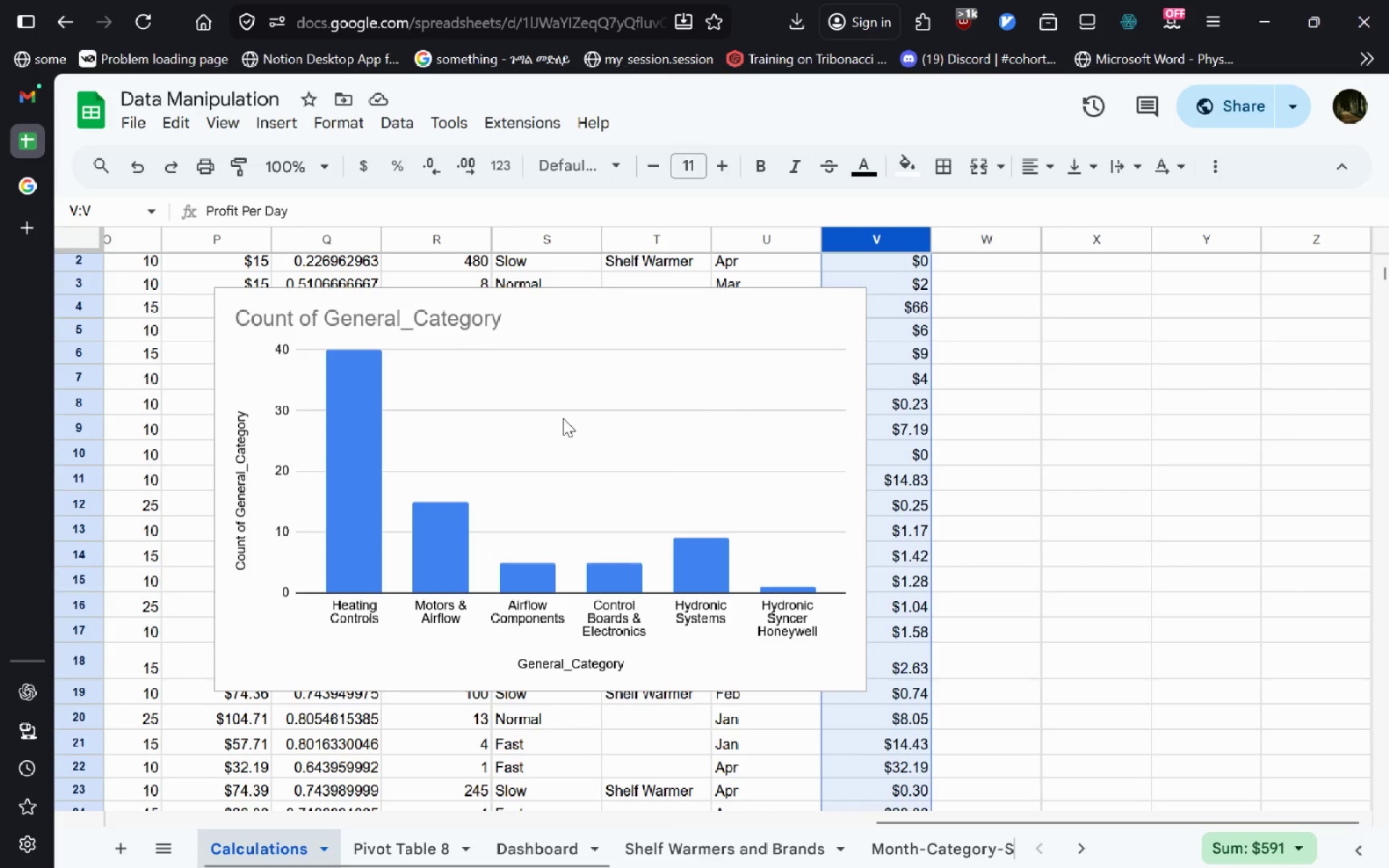 
double_click([563, 418])
 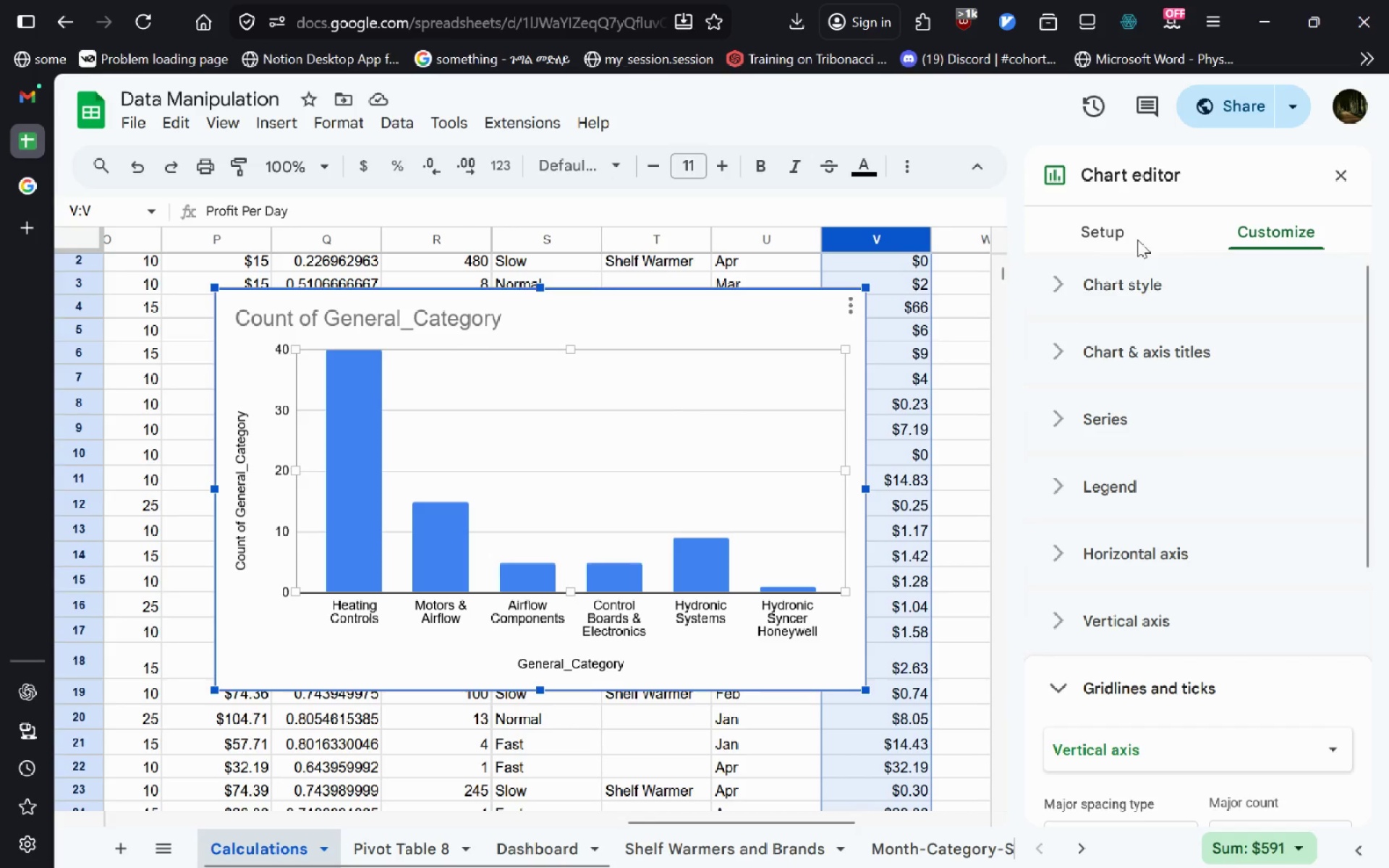 
left_click([1130, 239])
 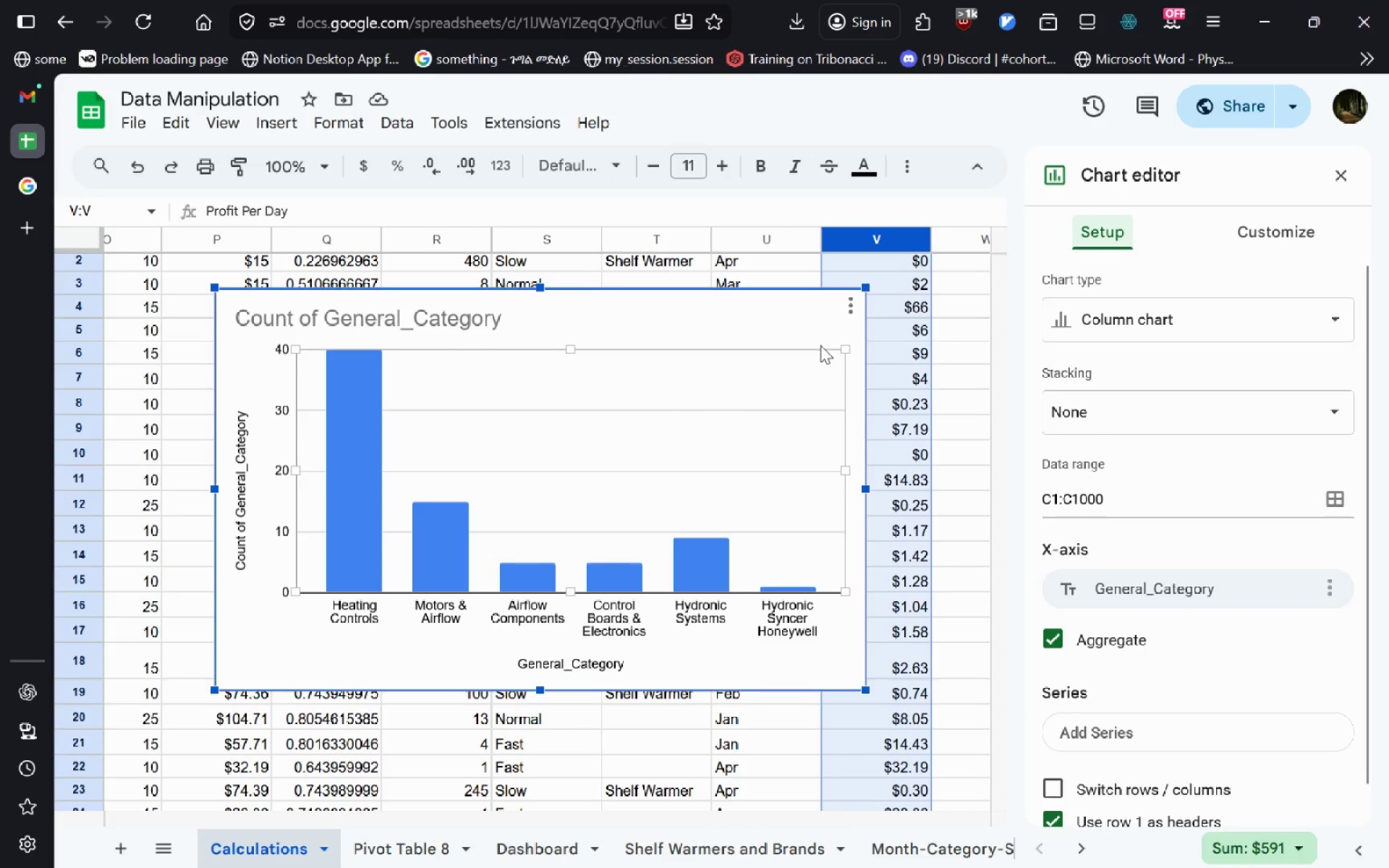 
key(Delete)
 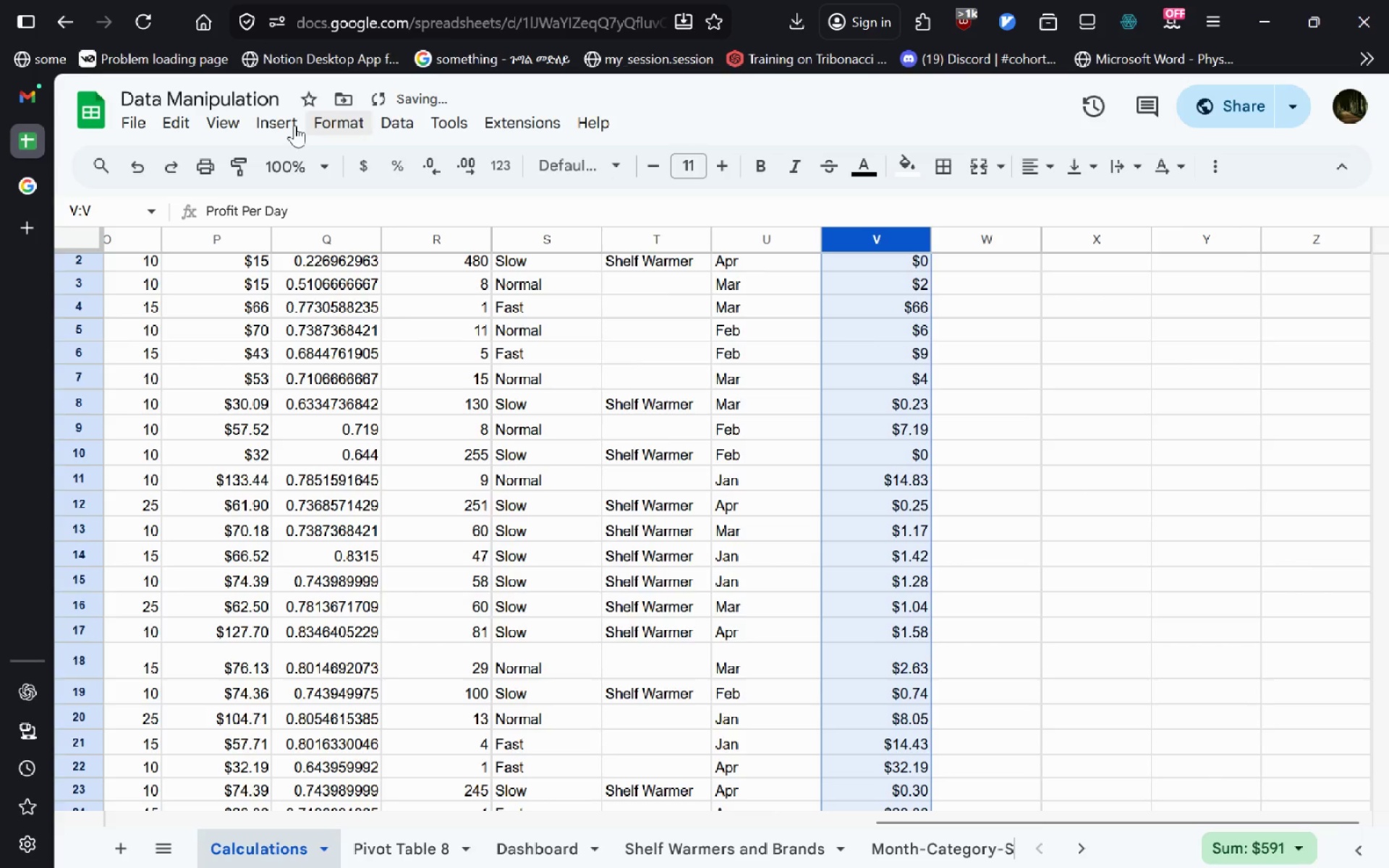 
left_click([276, 122])
 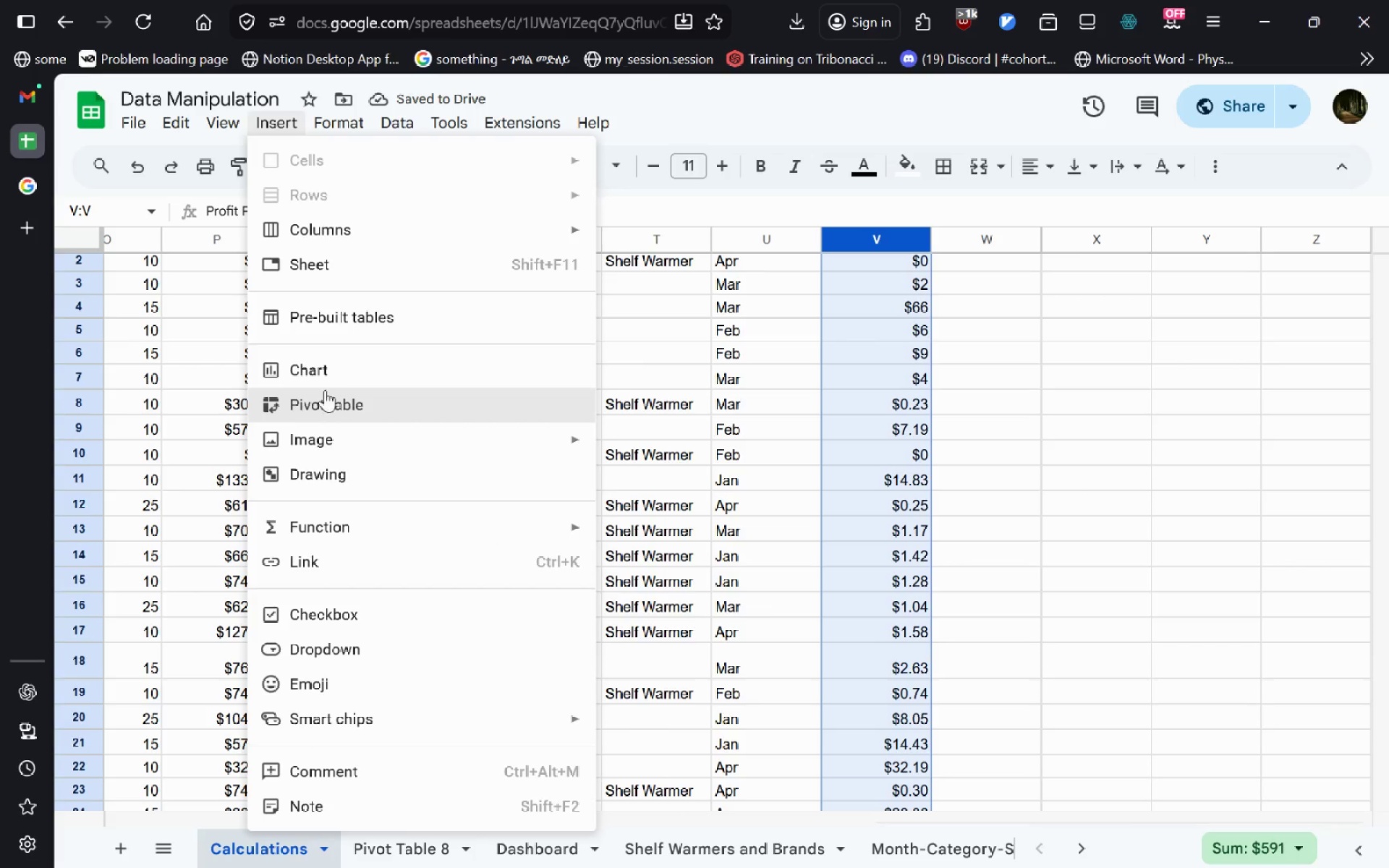 
left_click([328, 365])
 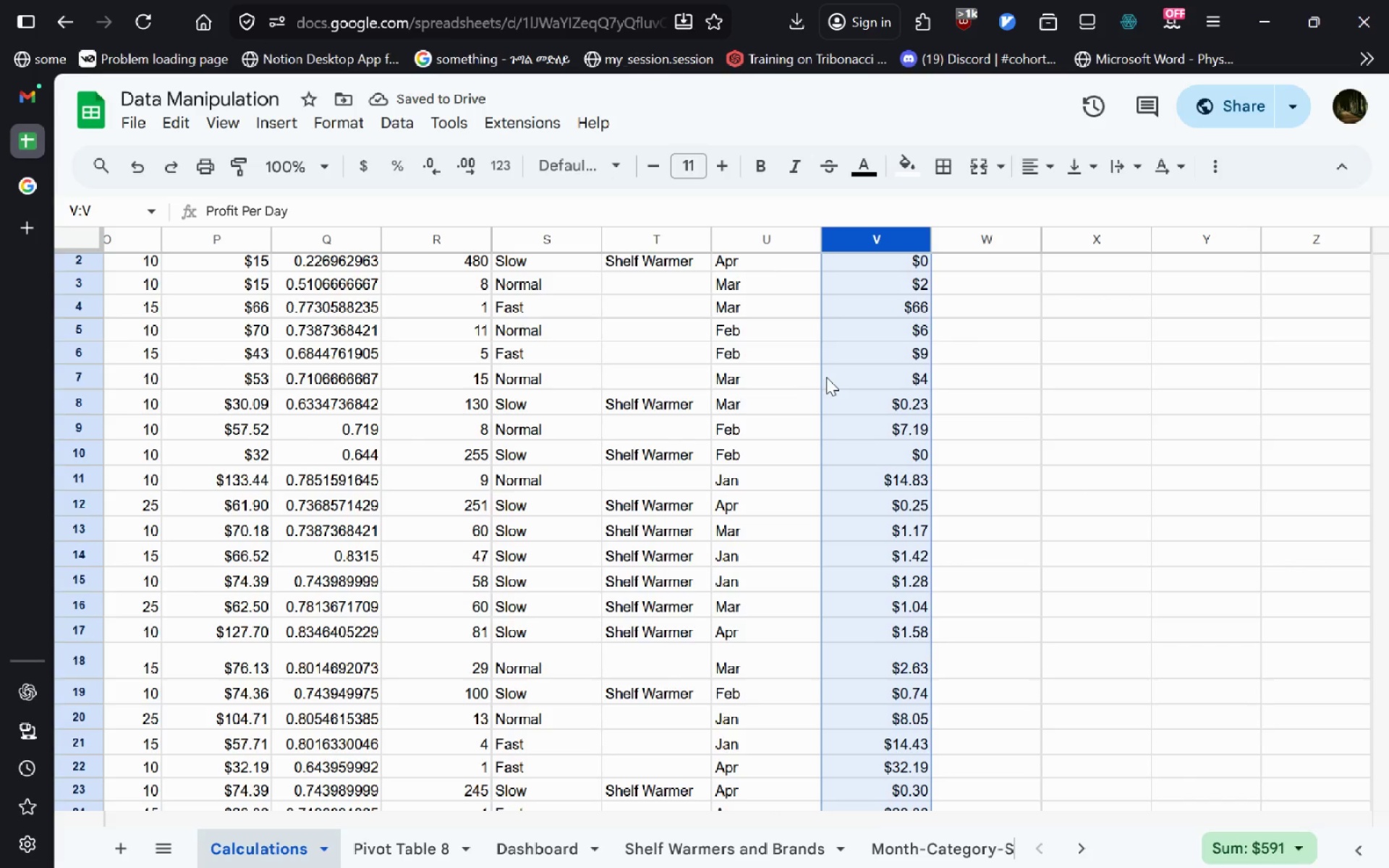 
mouse_move([645, 354])
 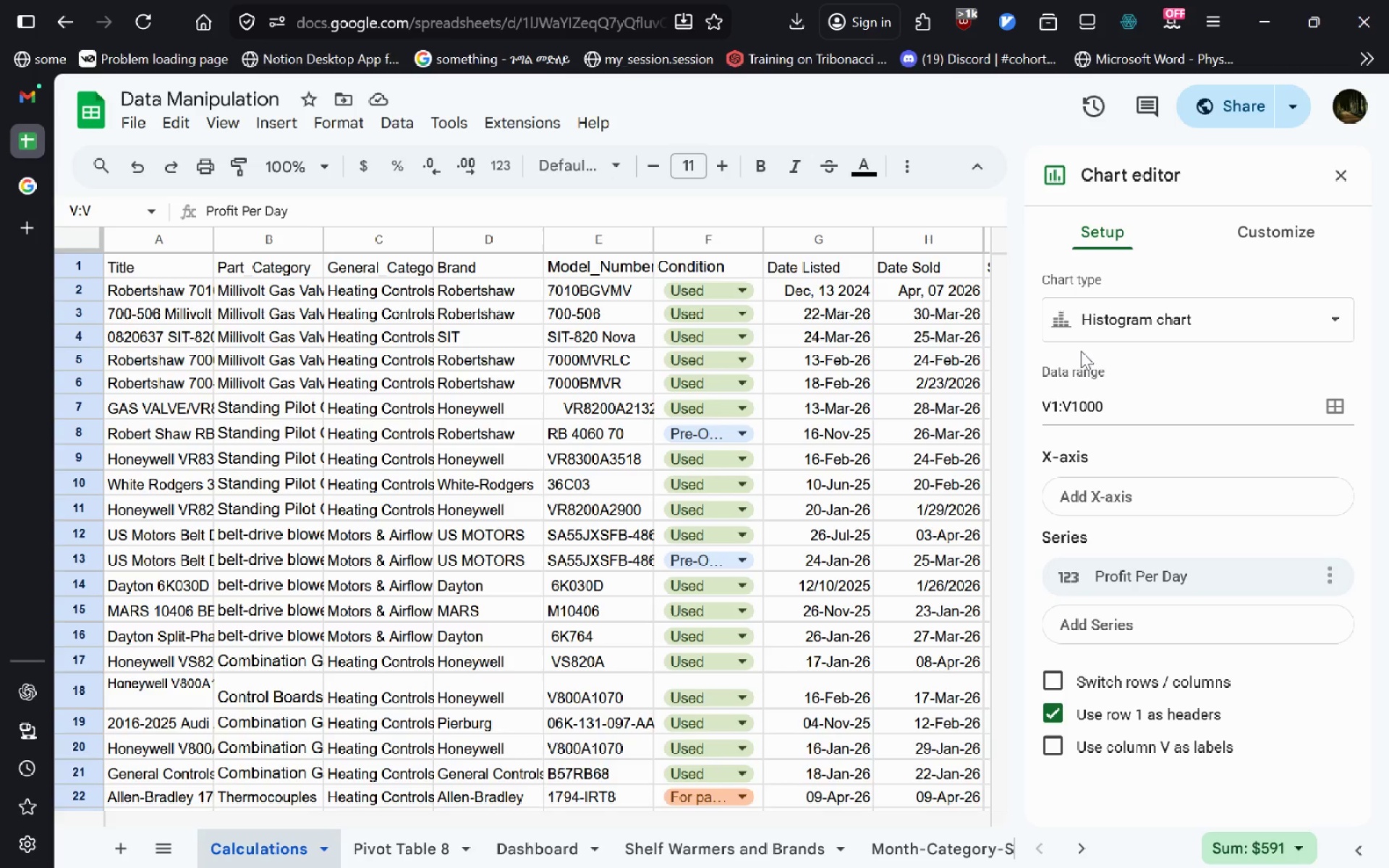 
wait(5.12)
 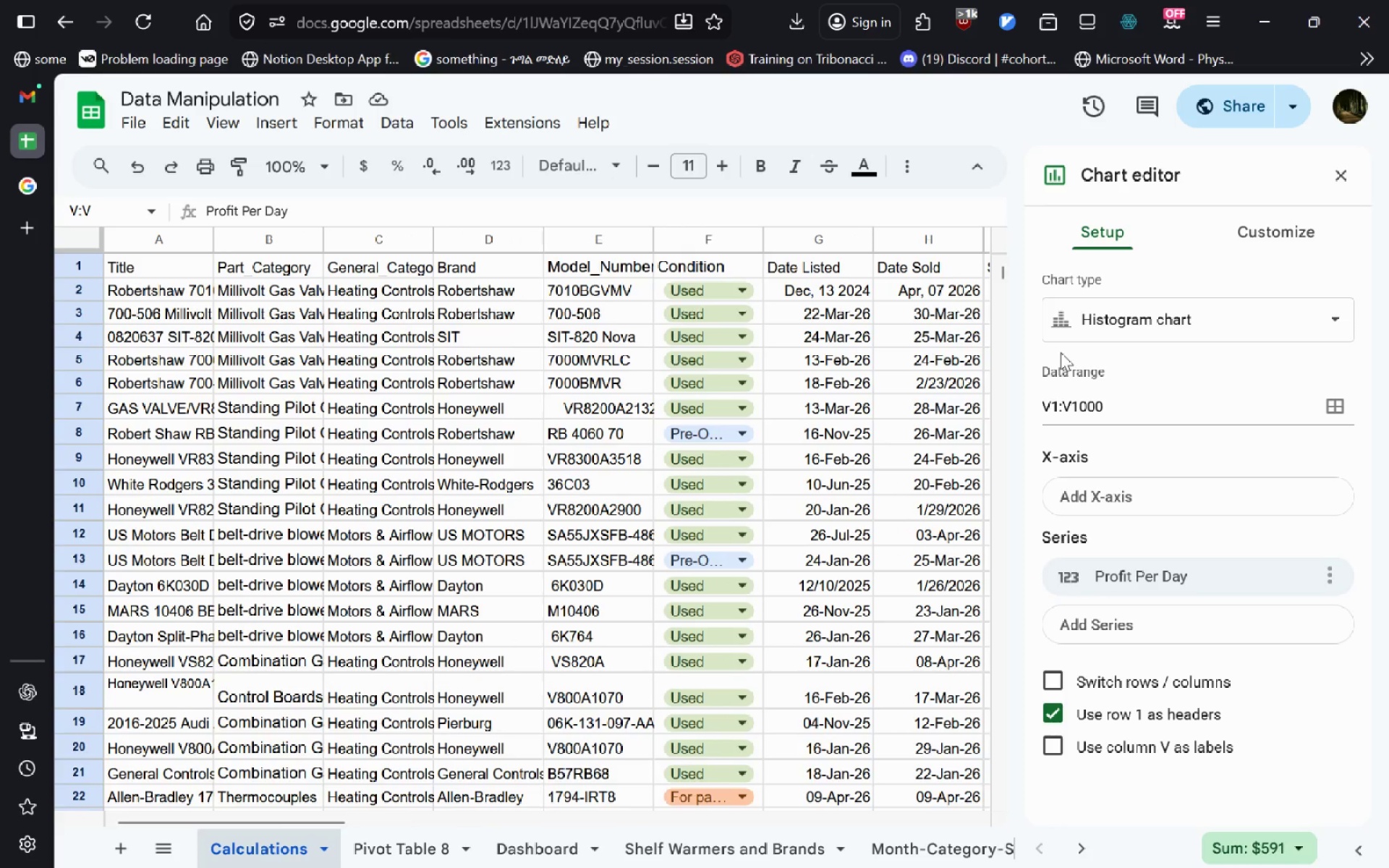 
left_click([1330, 417])
 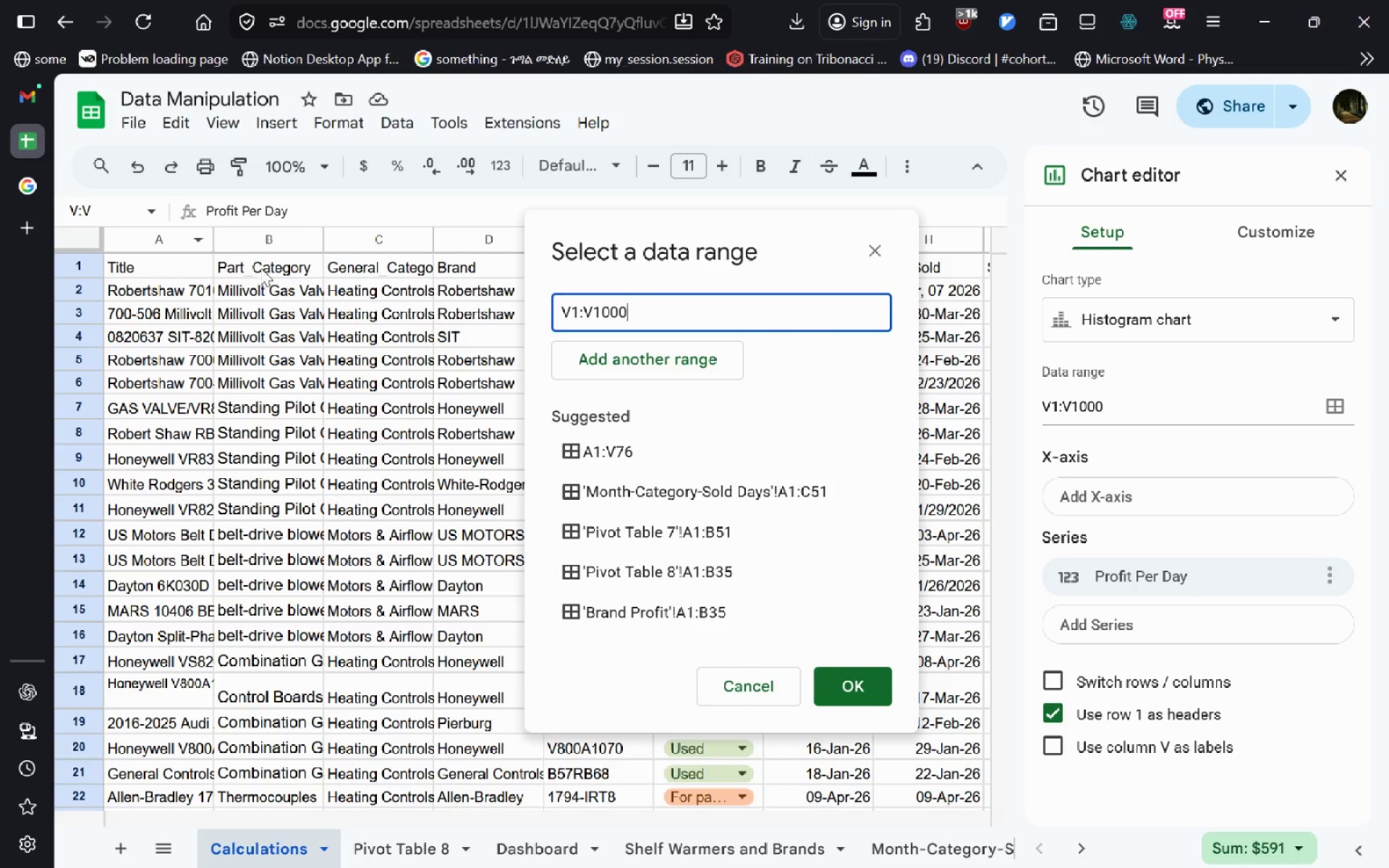 
left_click([276, 240])
 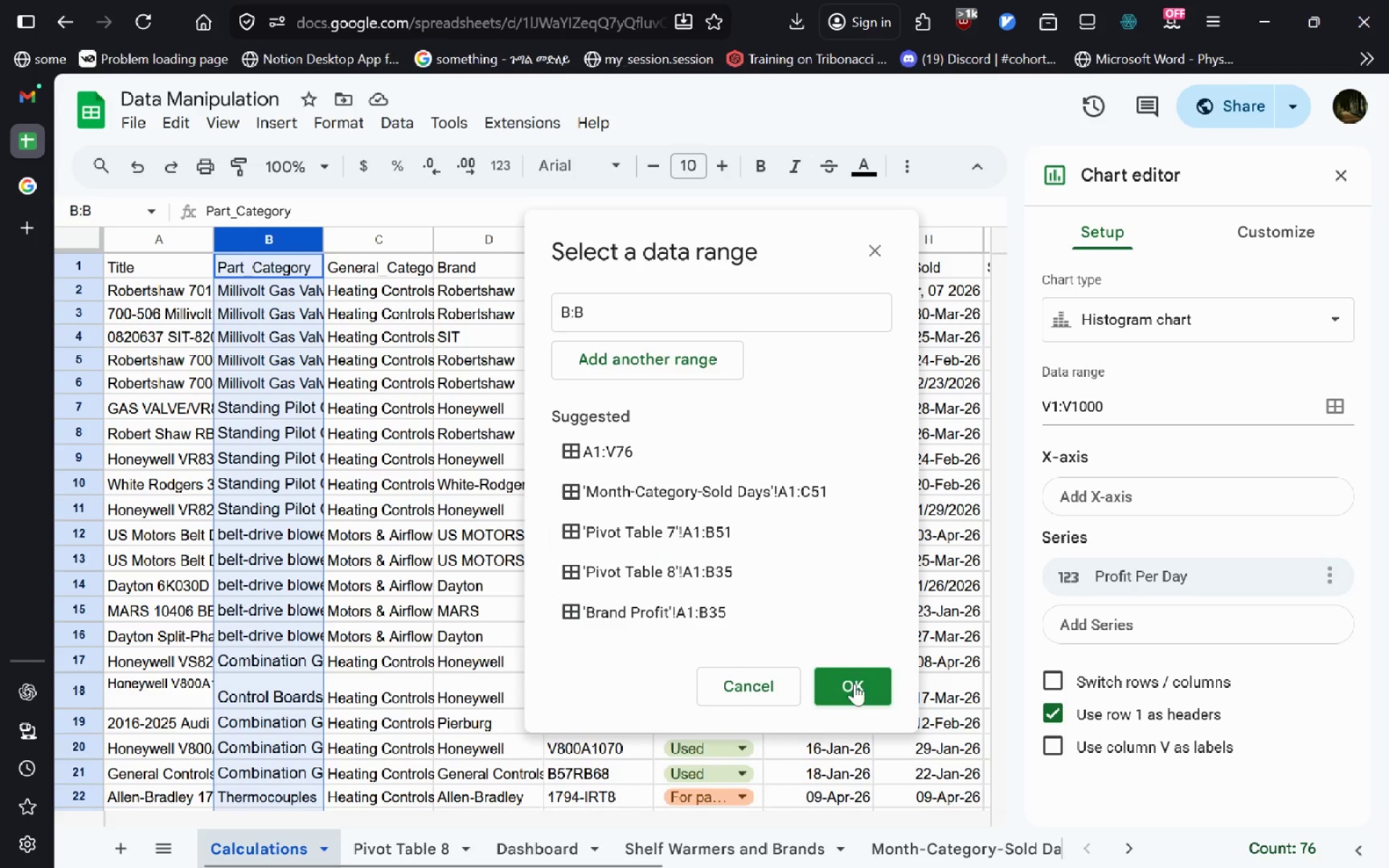 
left_click([854, 684])
 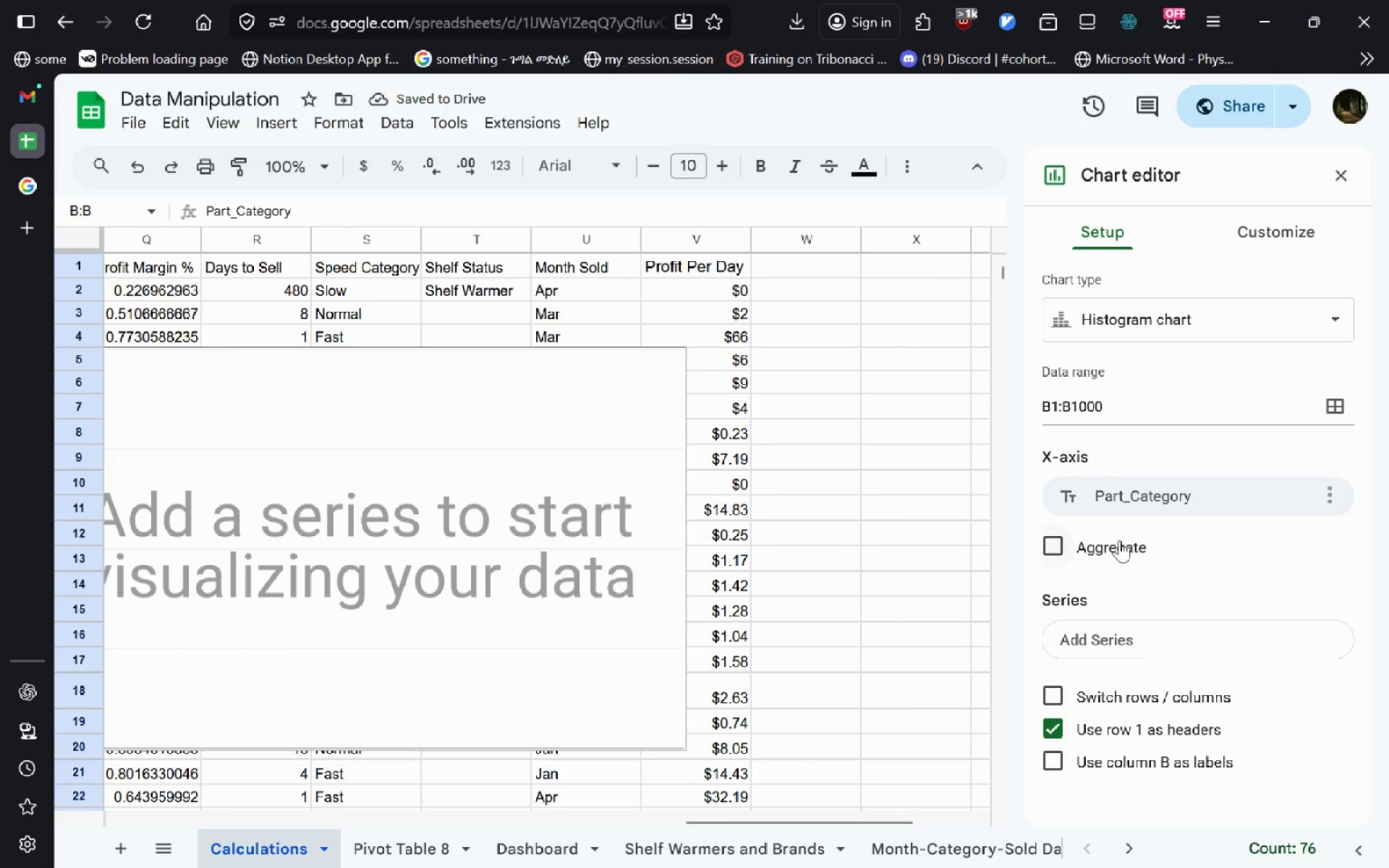 
left_click([1097, 637])
 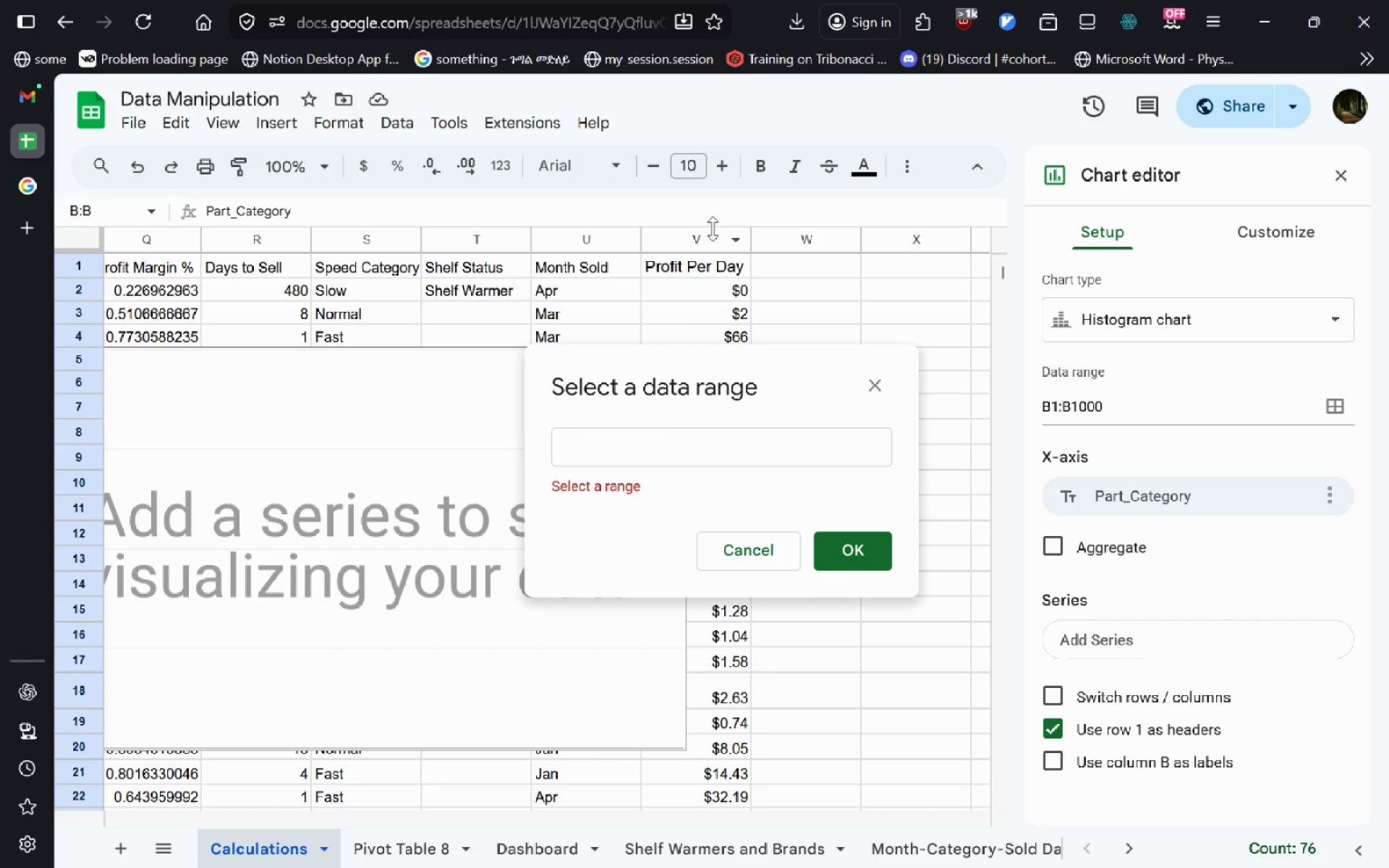 
left_click([687, 272])
 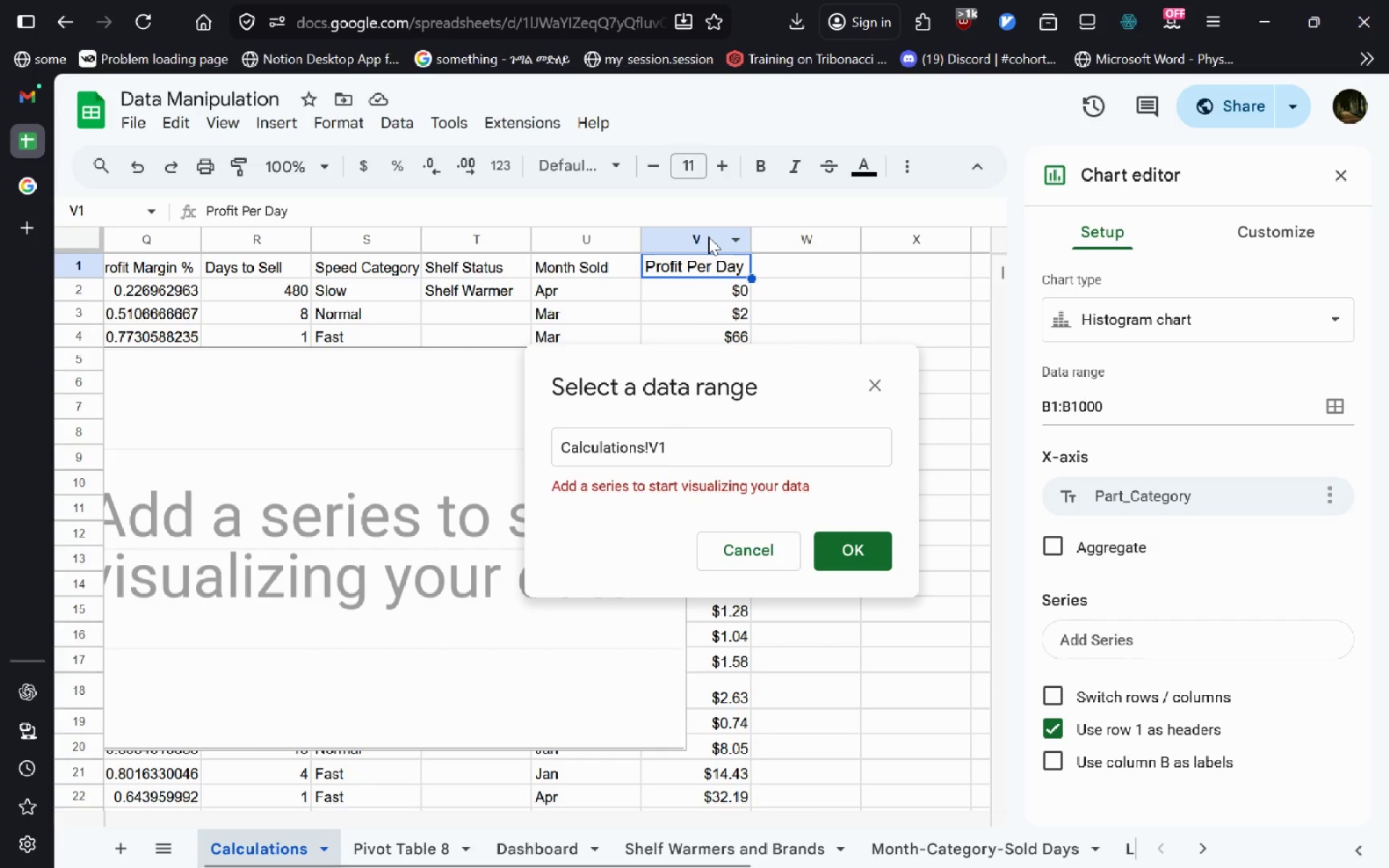 
left_click([708, 237])
 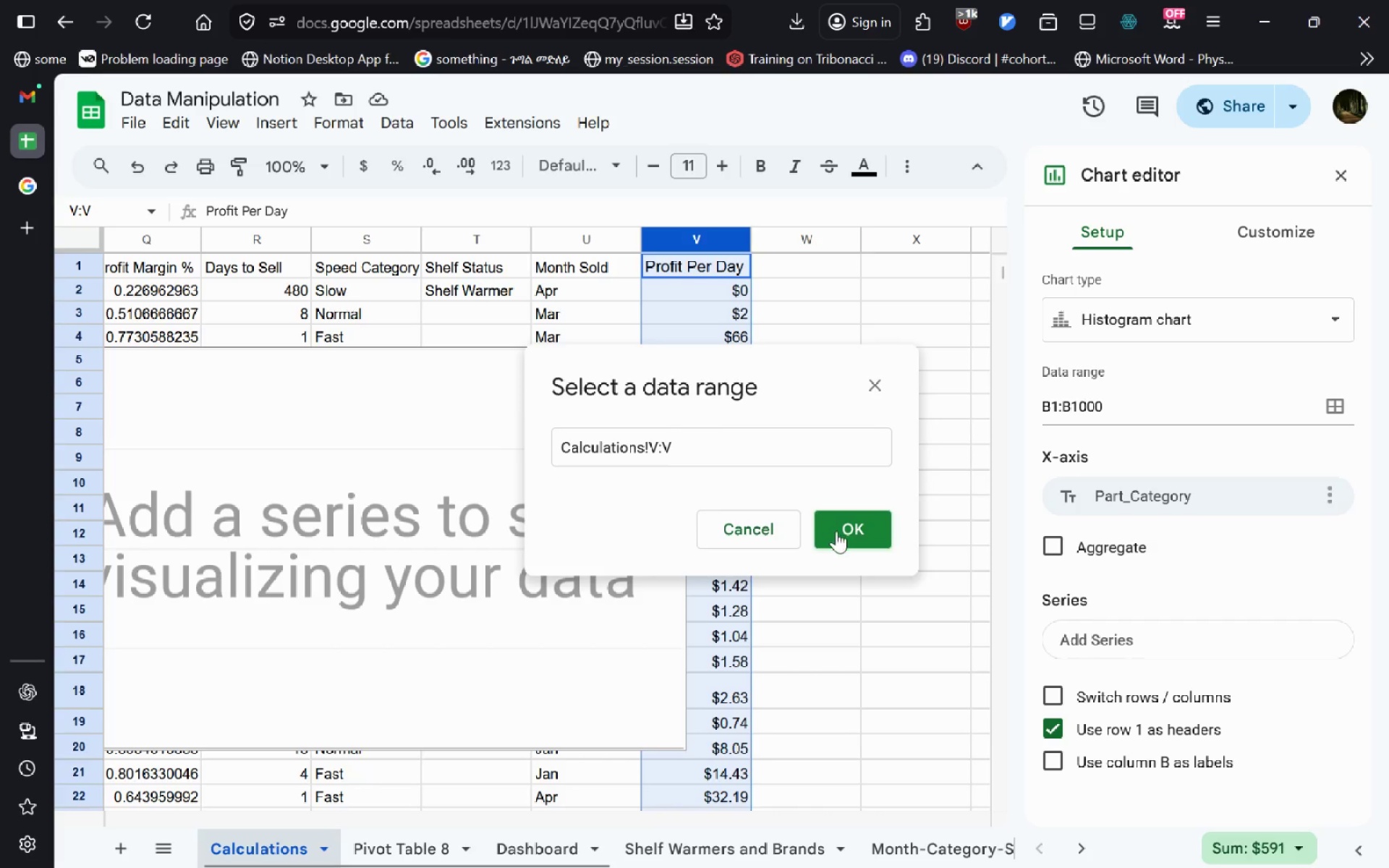 
left_click([838, 532])
 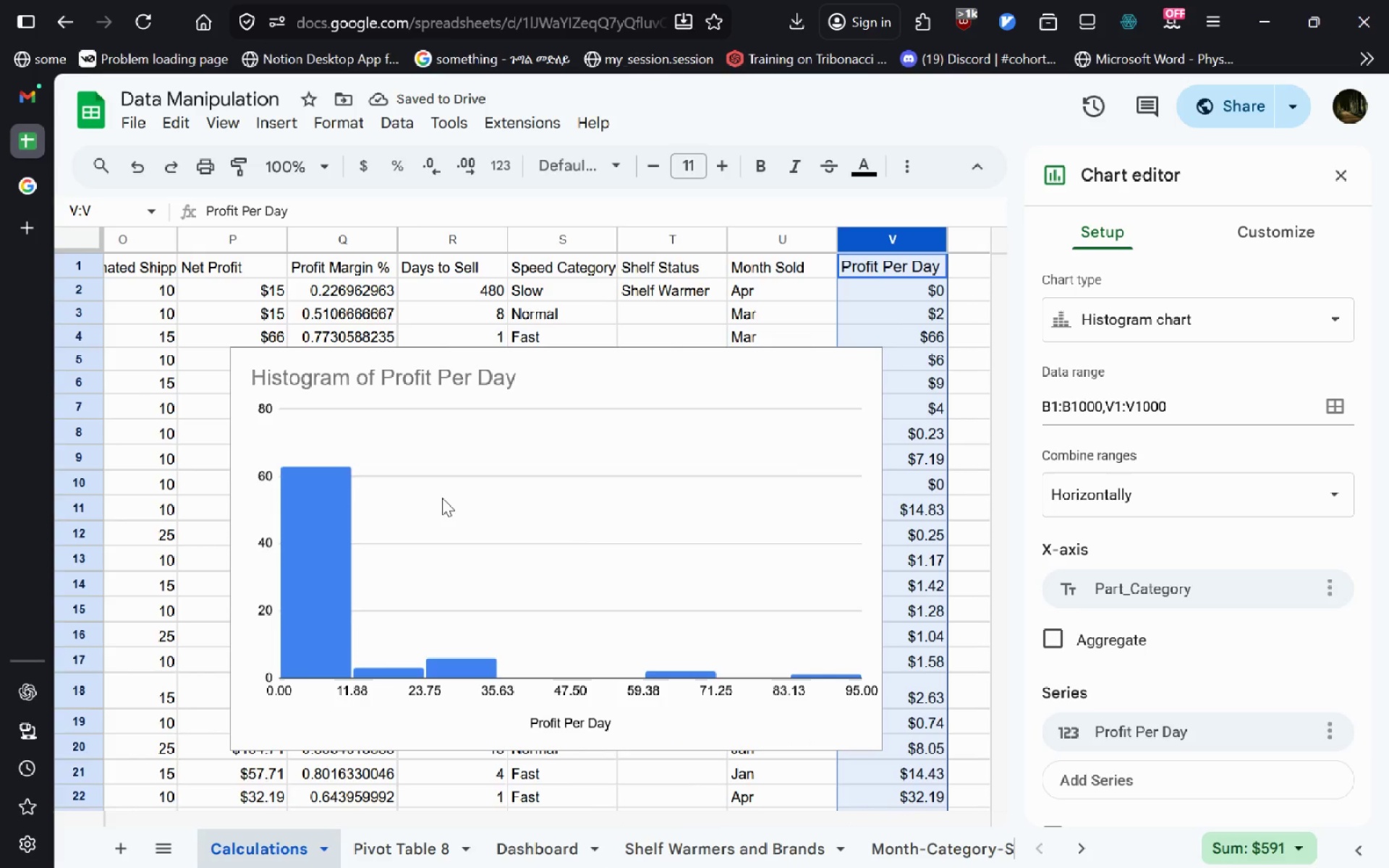 
wait(9.59)
 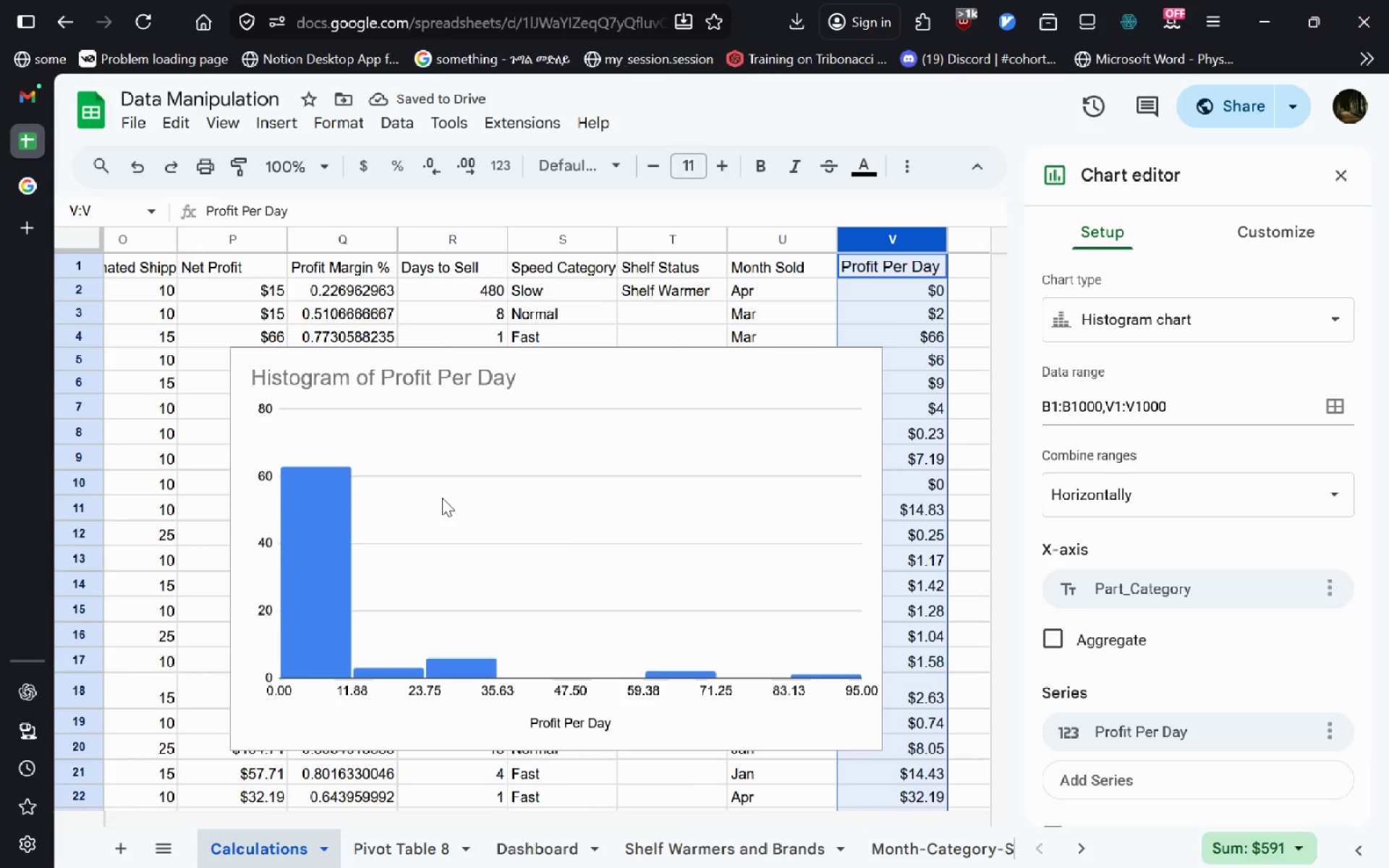 
left_click([1063, 629])
 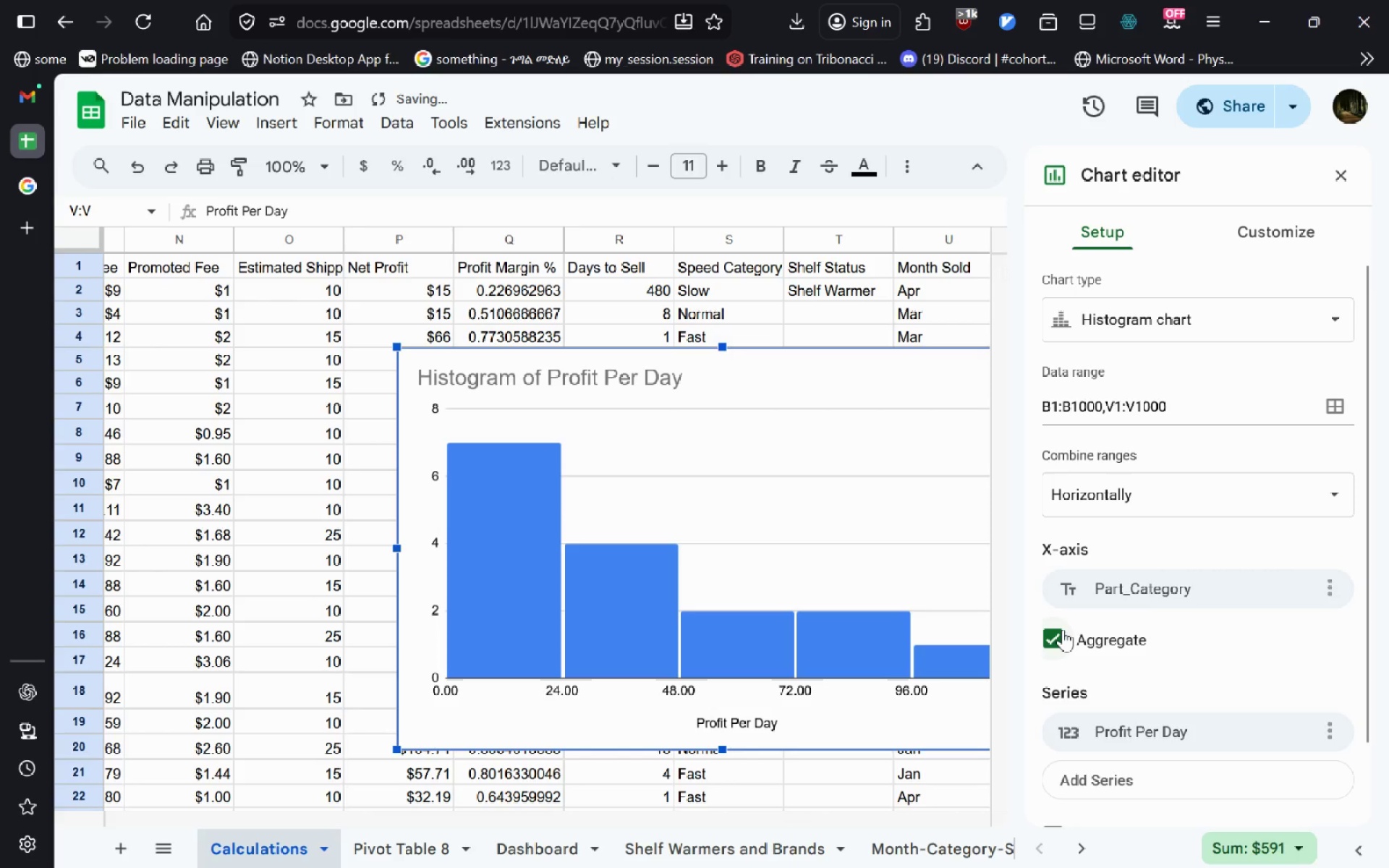 
left_click([1063, 629])
 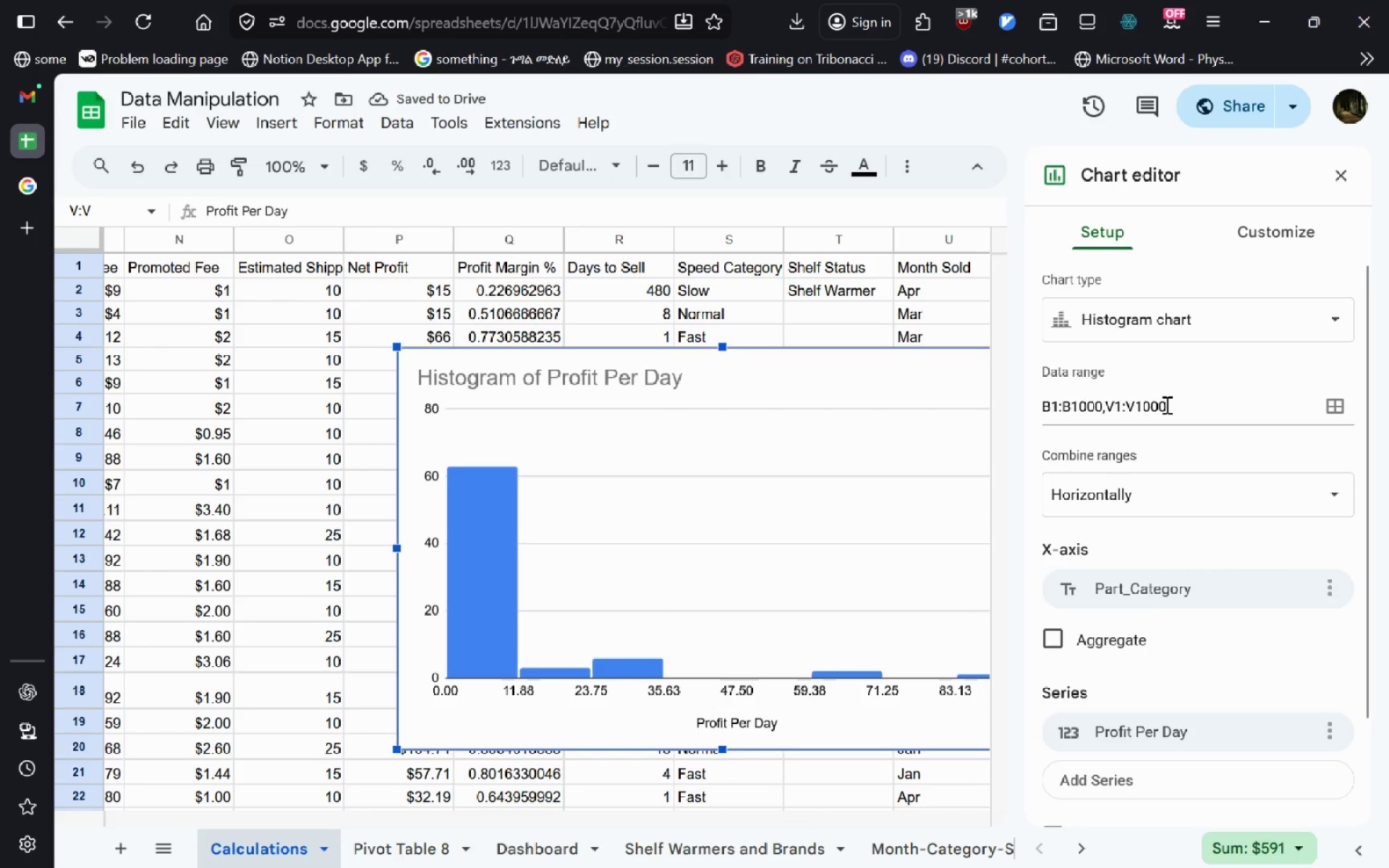 
wait(5.98)
 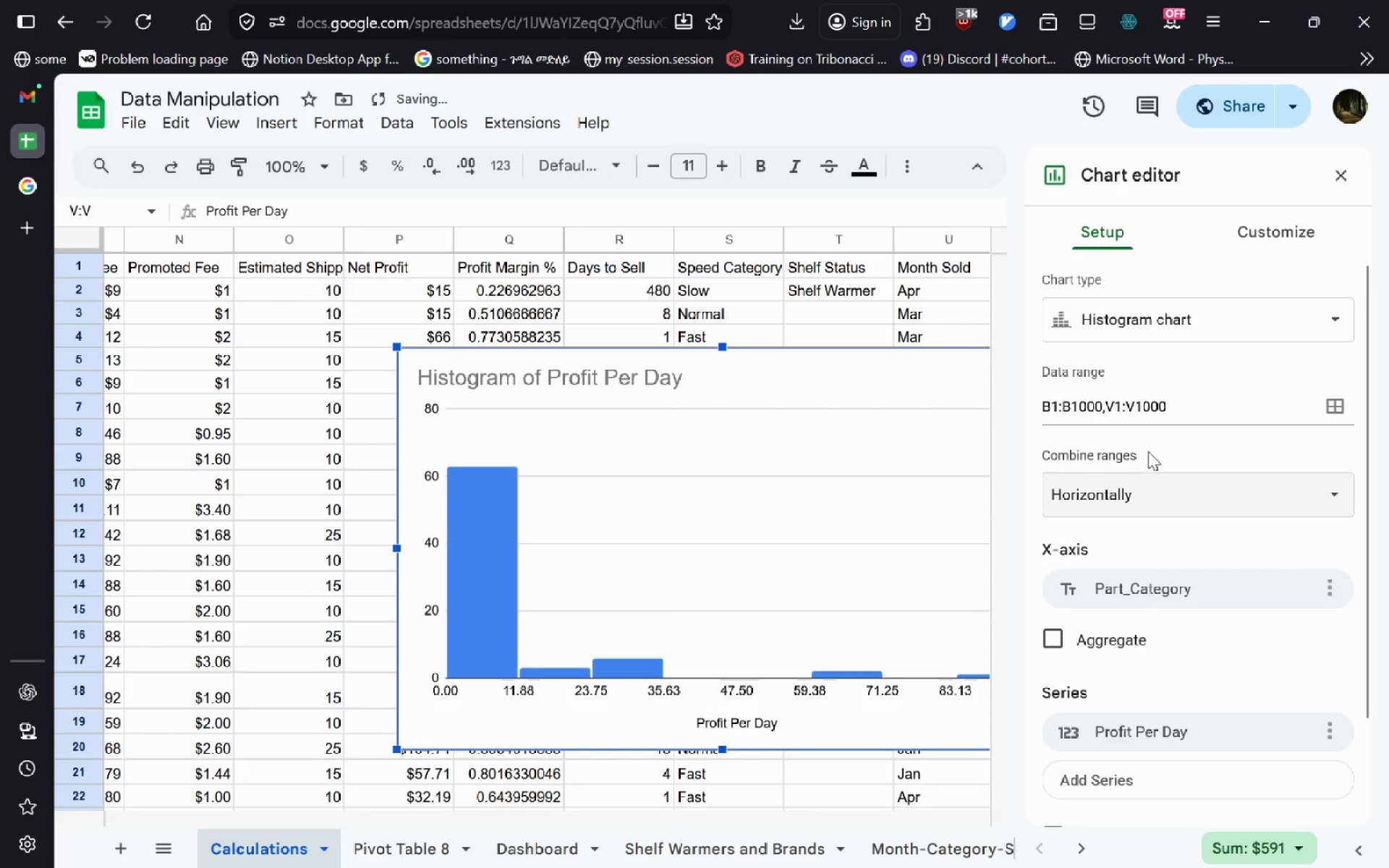 
left_click_drag(start_coordinate=[1173, 406], to_coordinate=[1105, 413])
 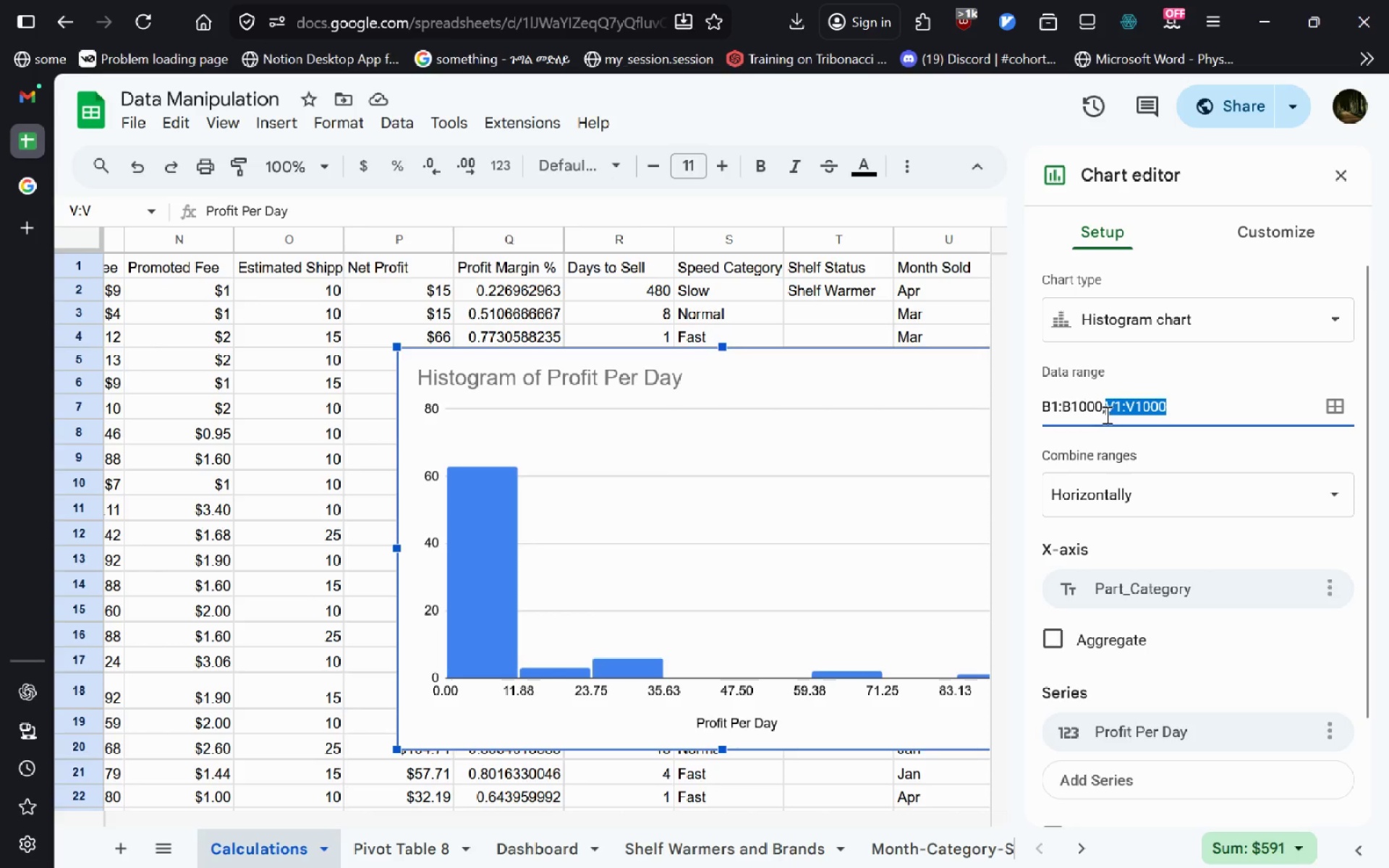 
left_click_drag(start_coordinate=[1105, 414], to_coordinate=[981, 399])
 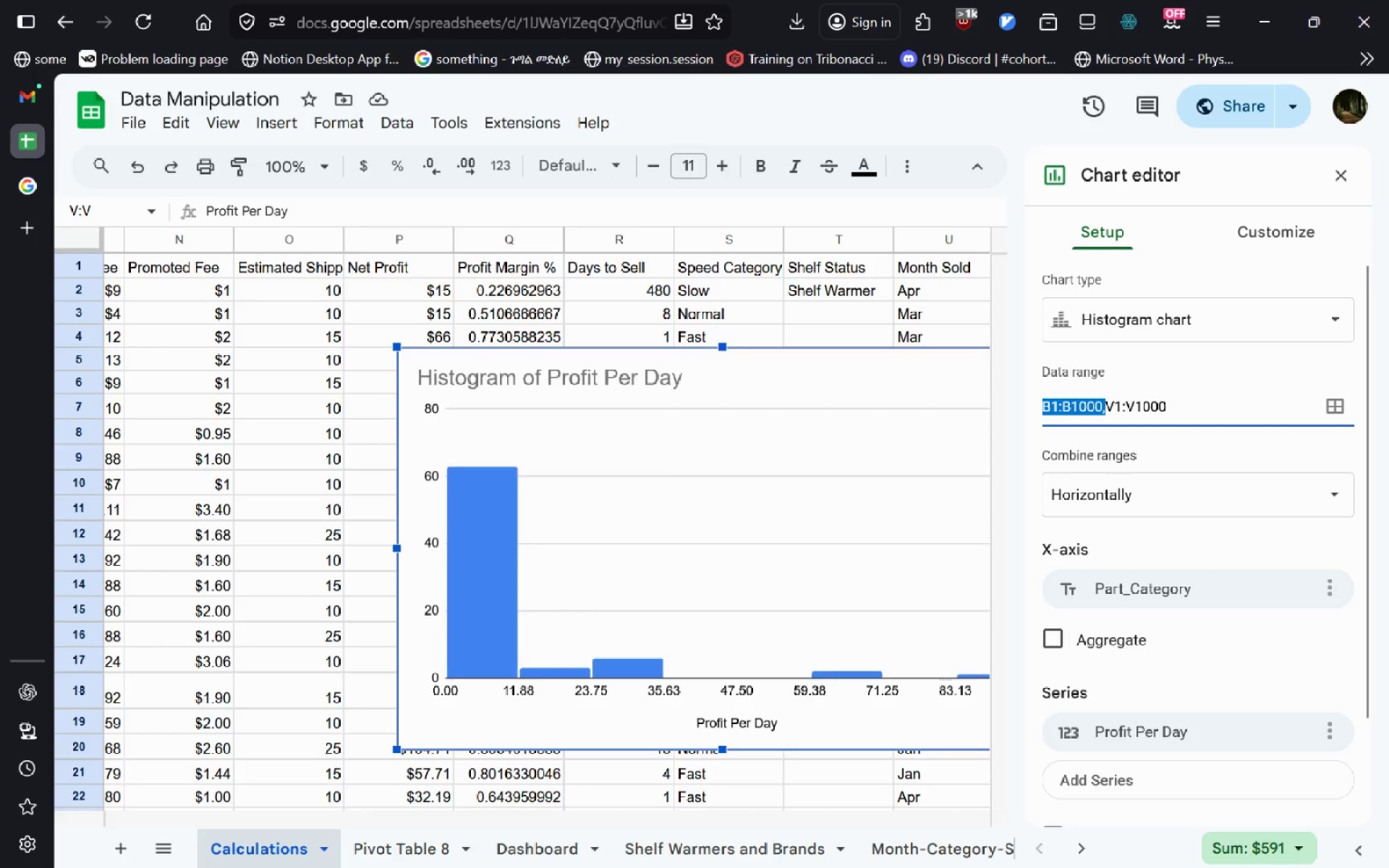 
key(Backspace)
 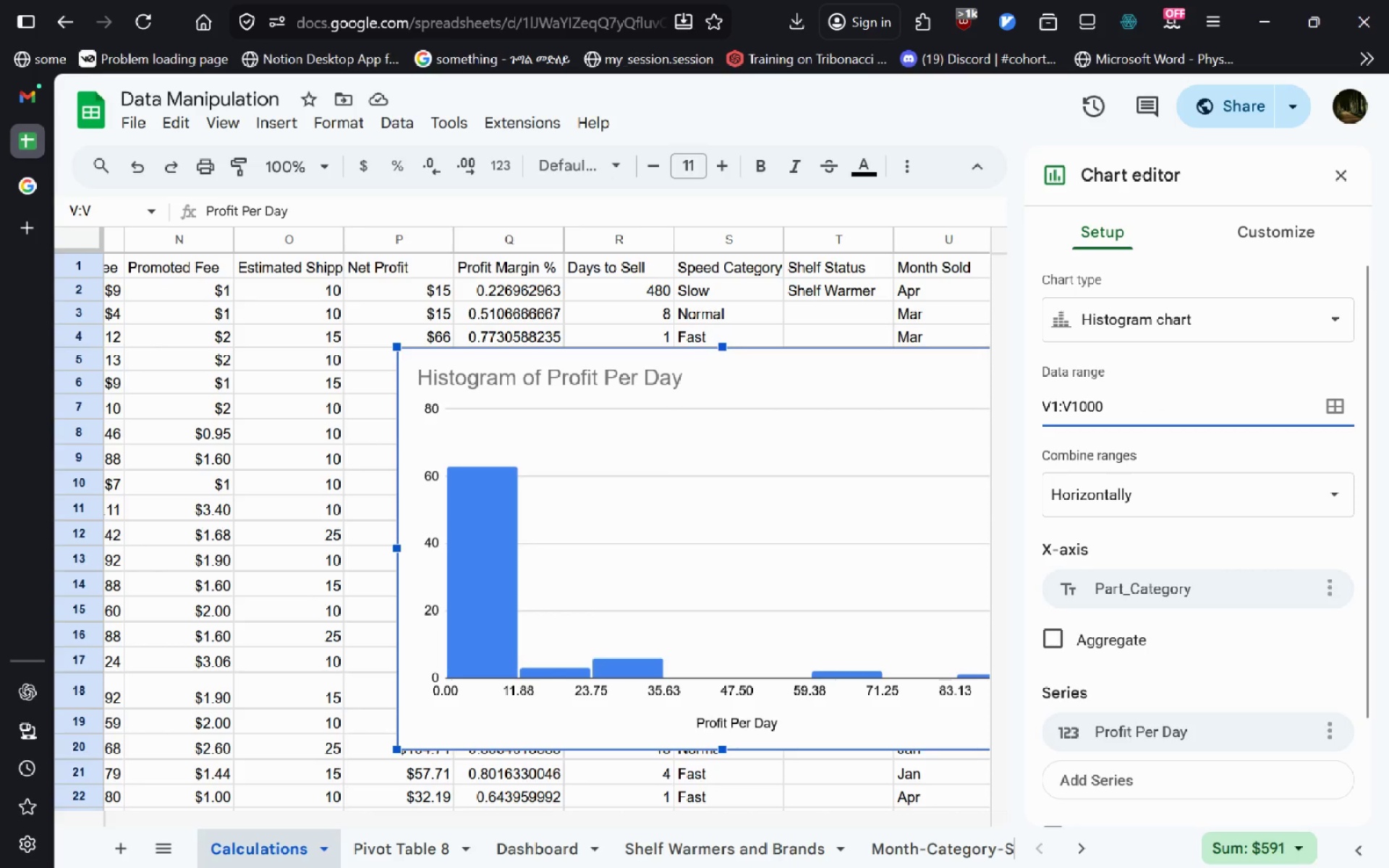 
key(Enter)
 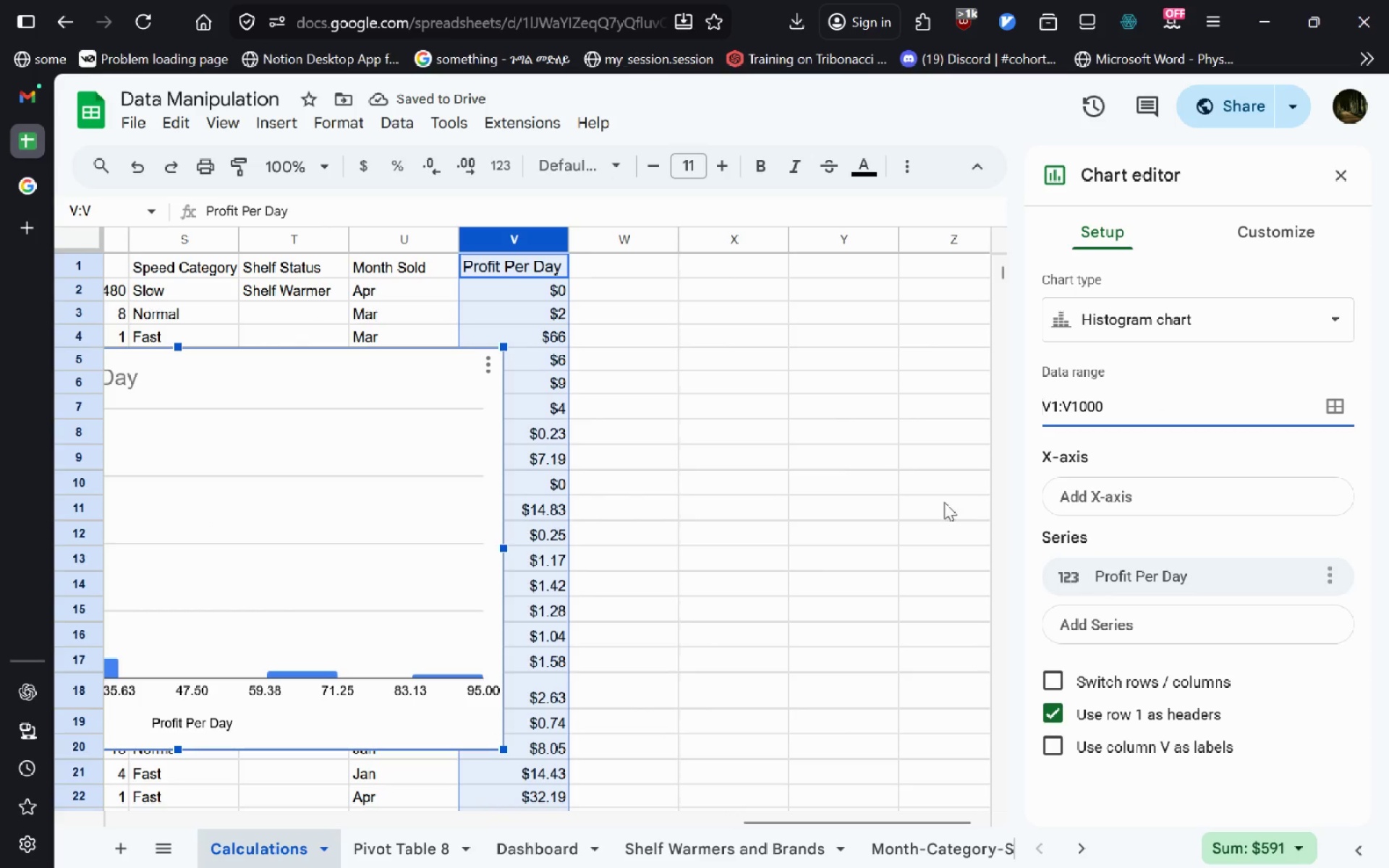 
wait(6.67)
 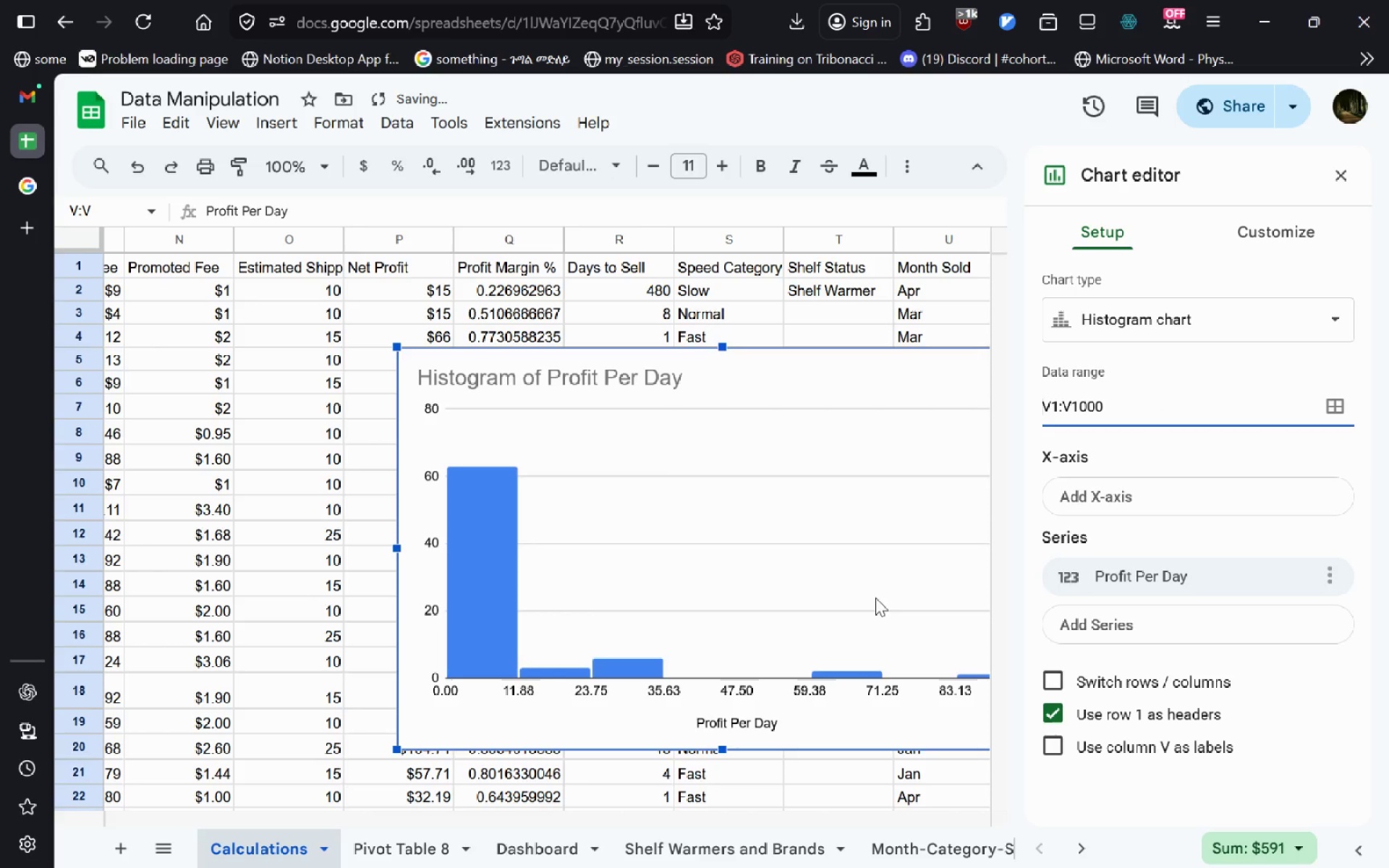 
left_click_drag(start_coordinate=[1112, 575], to_coordinate=[1139, 504])
 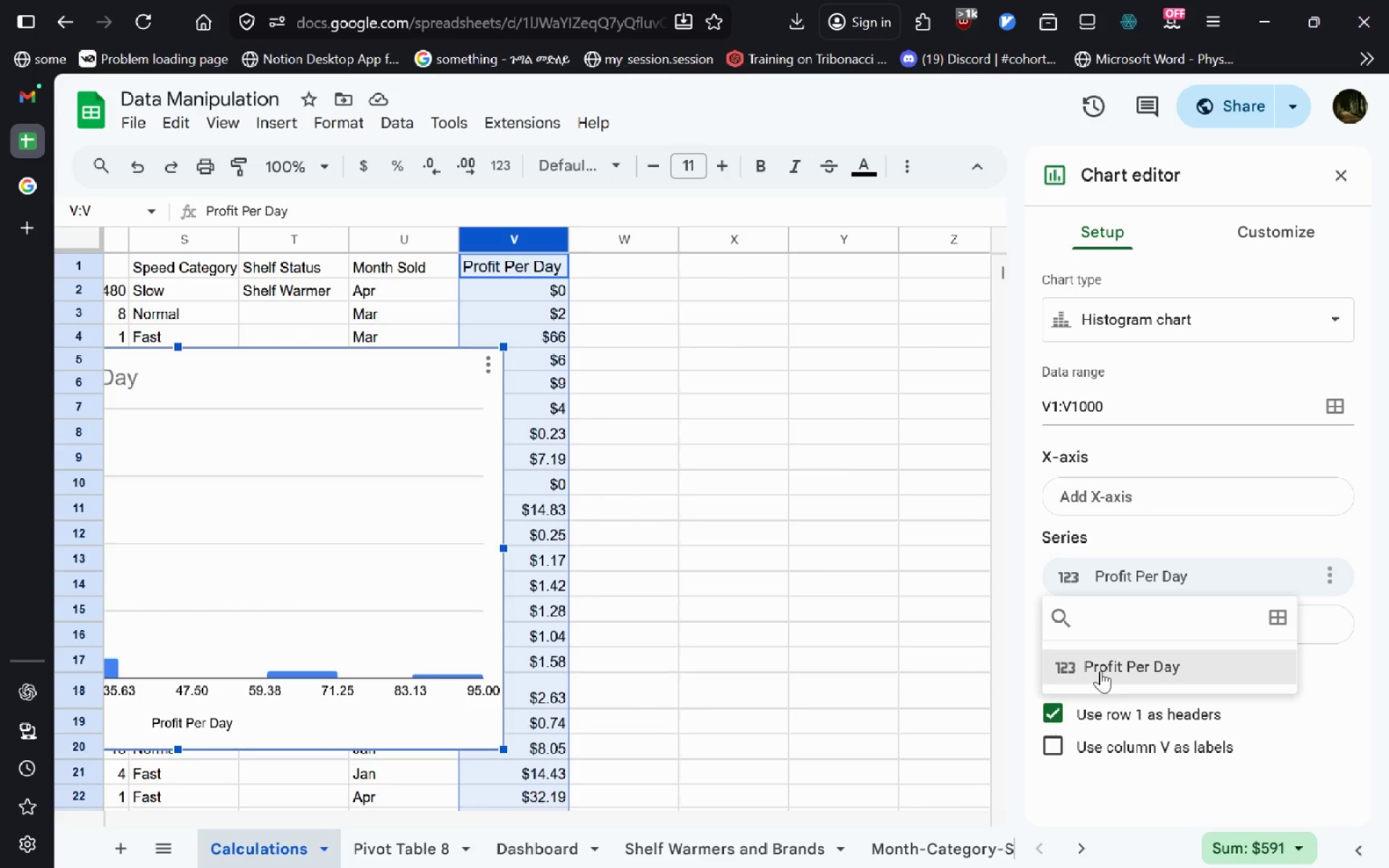 
left_click([1100, 671])
 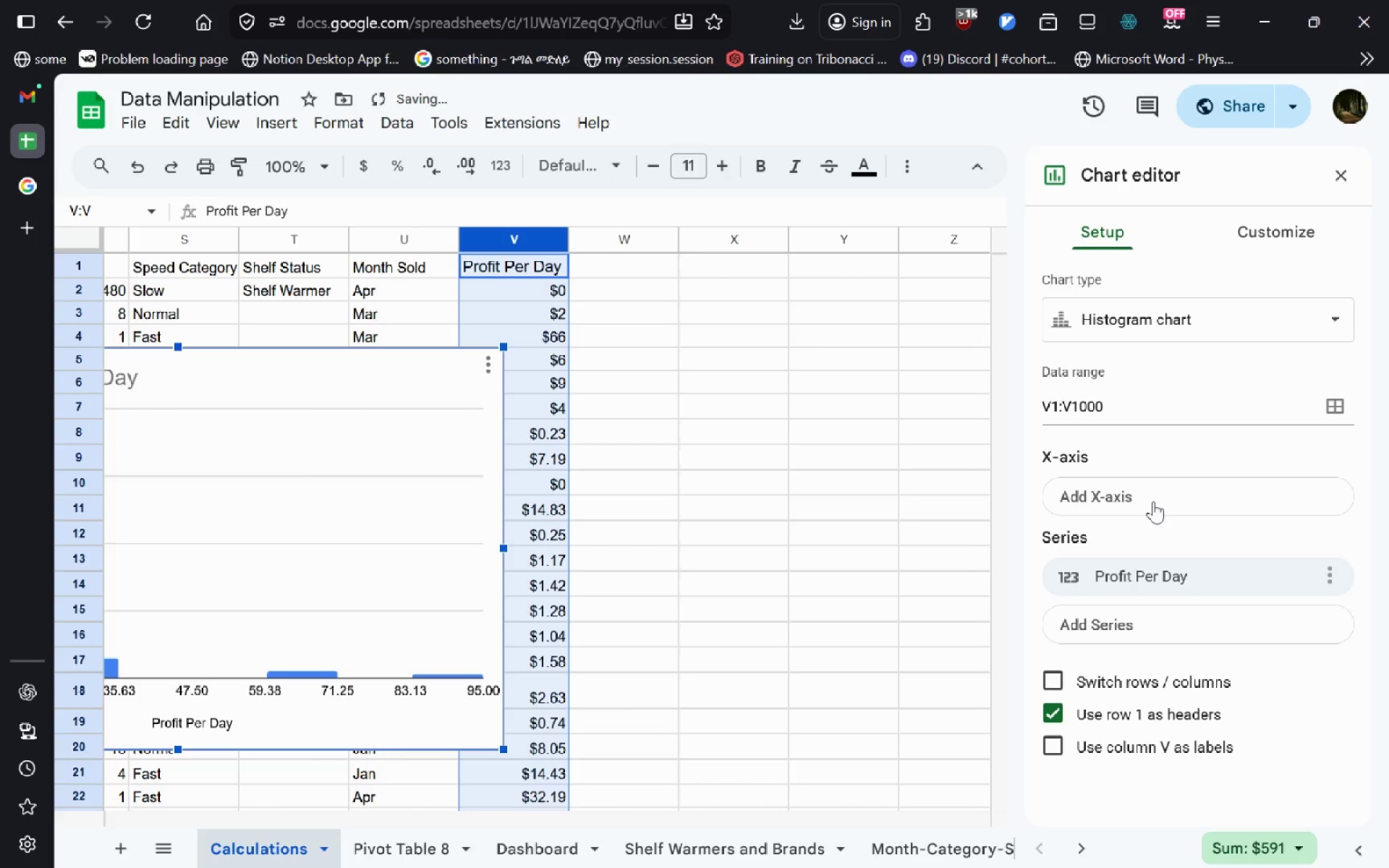 
left_click([1153, 501])
 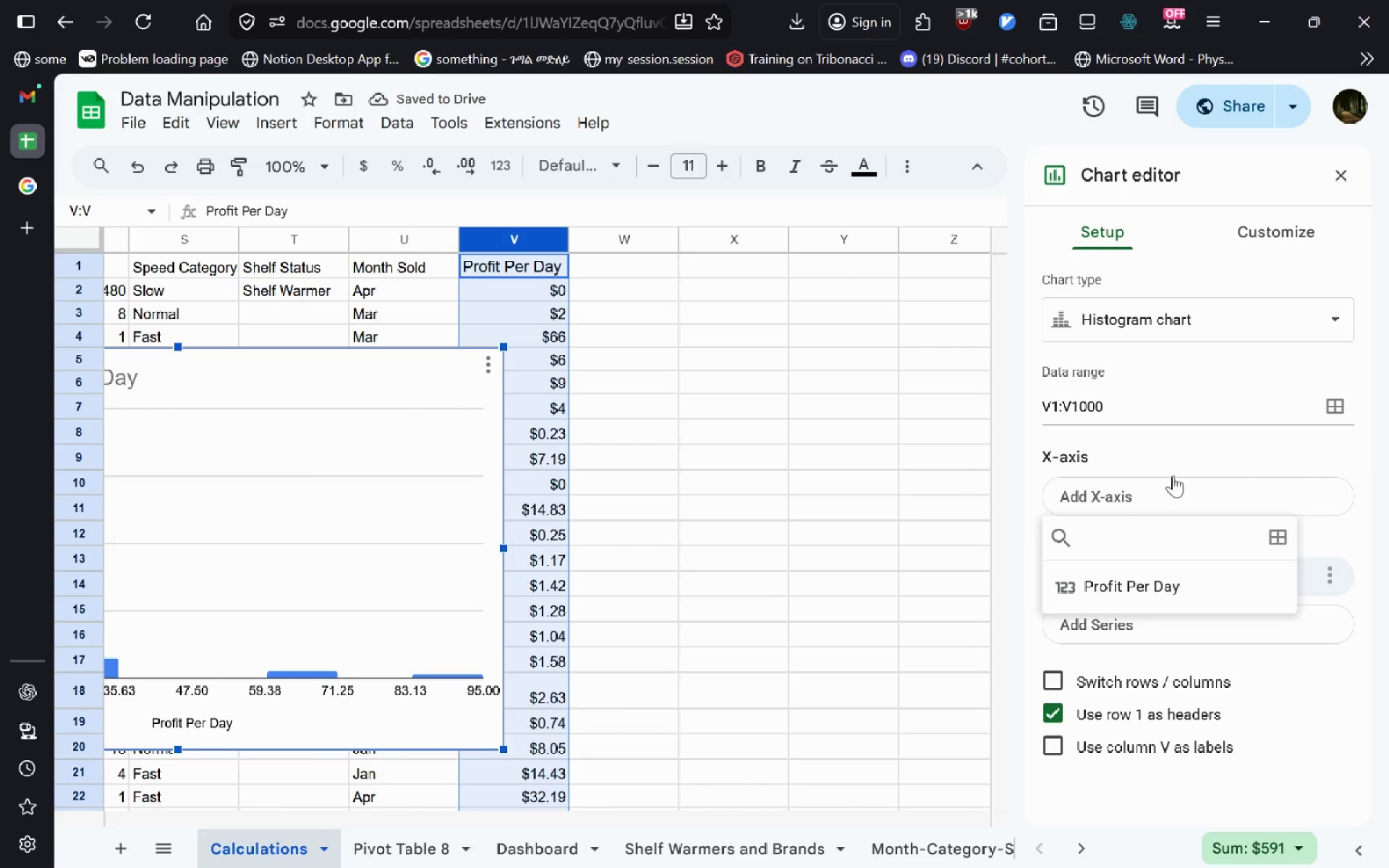 
left_click([1176, 468])
 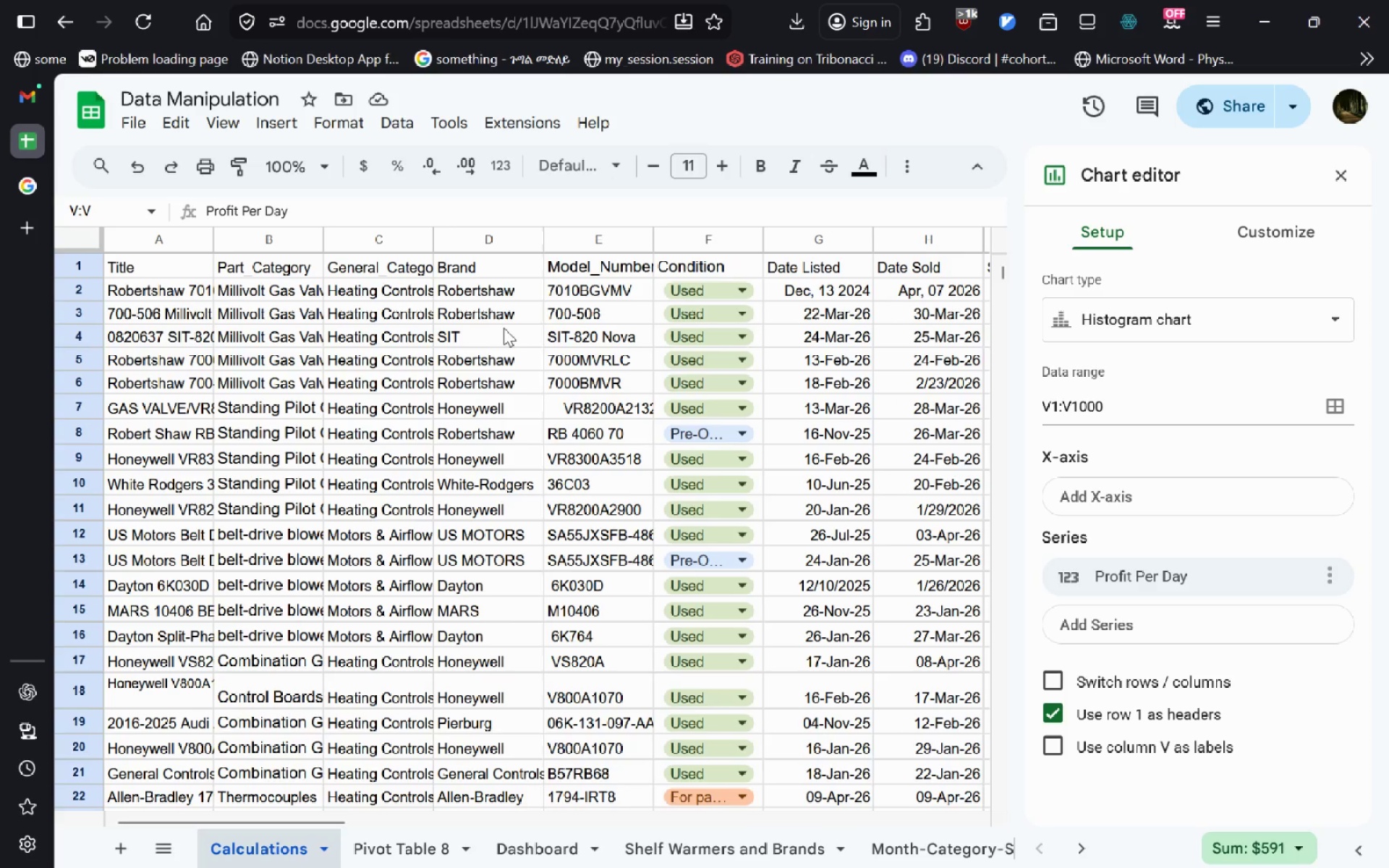 
wait(6.88)
 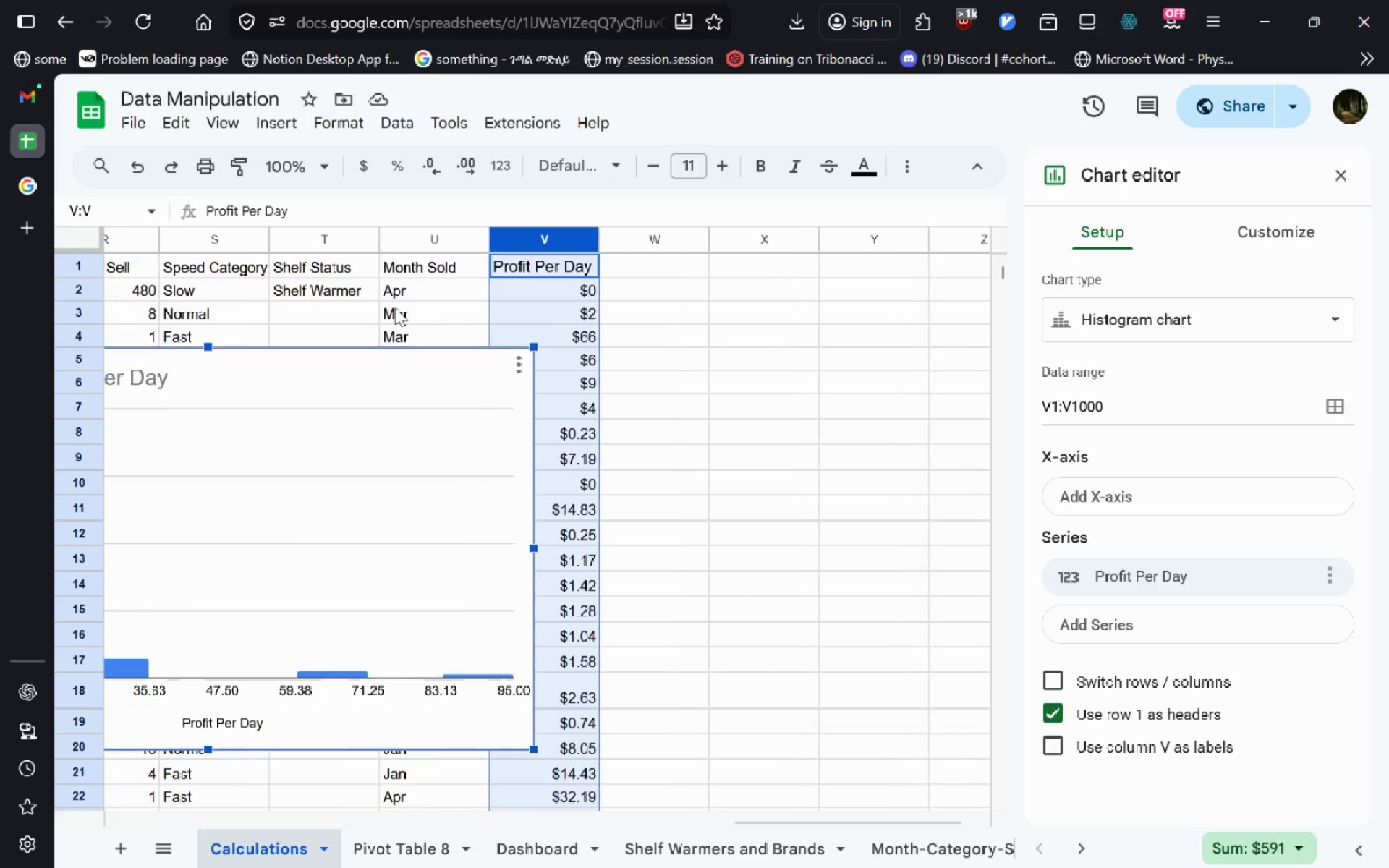 
left_click([1330, 401])
 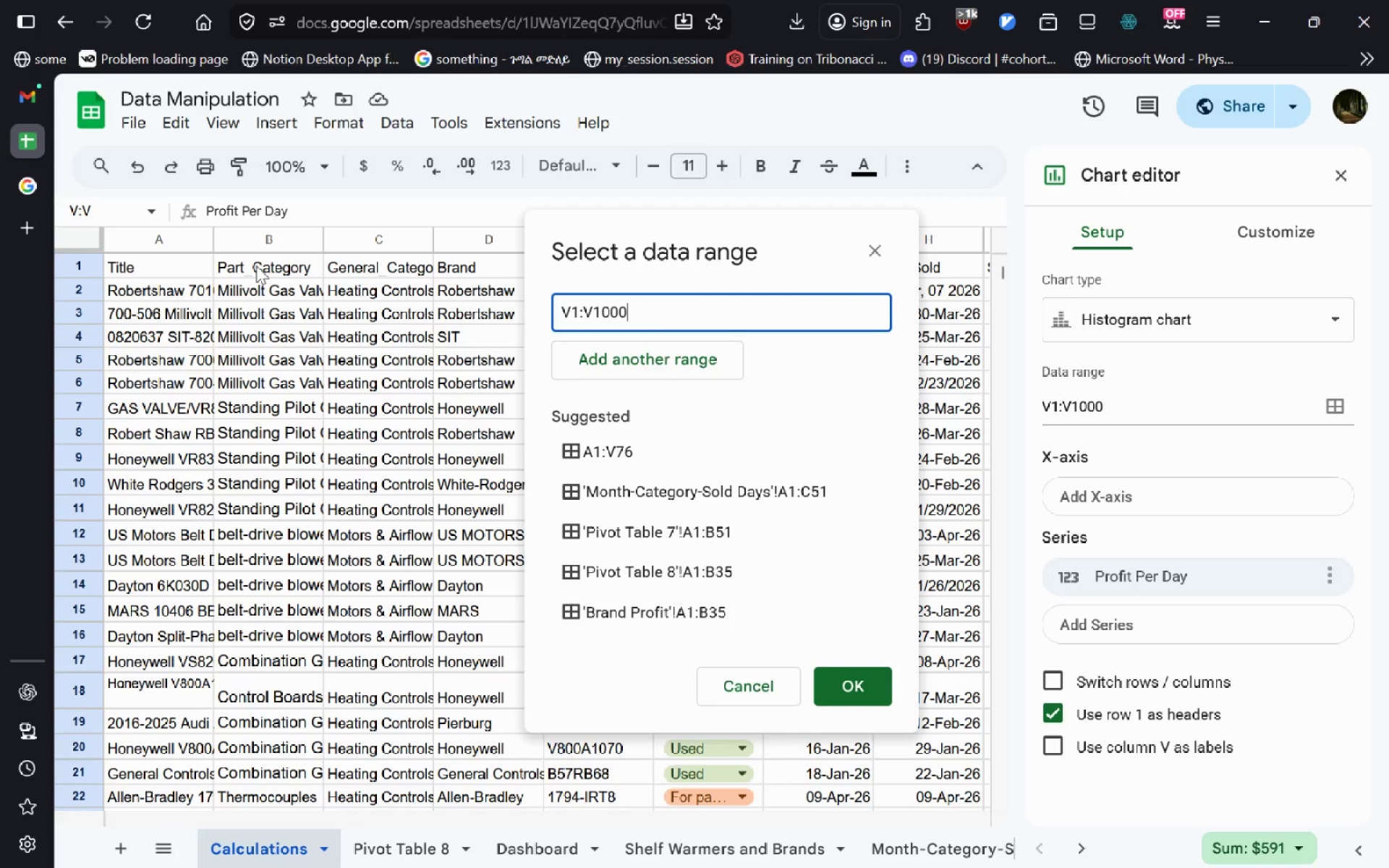 
left_click([256, 265])
 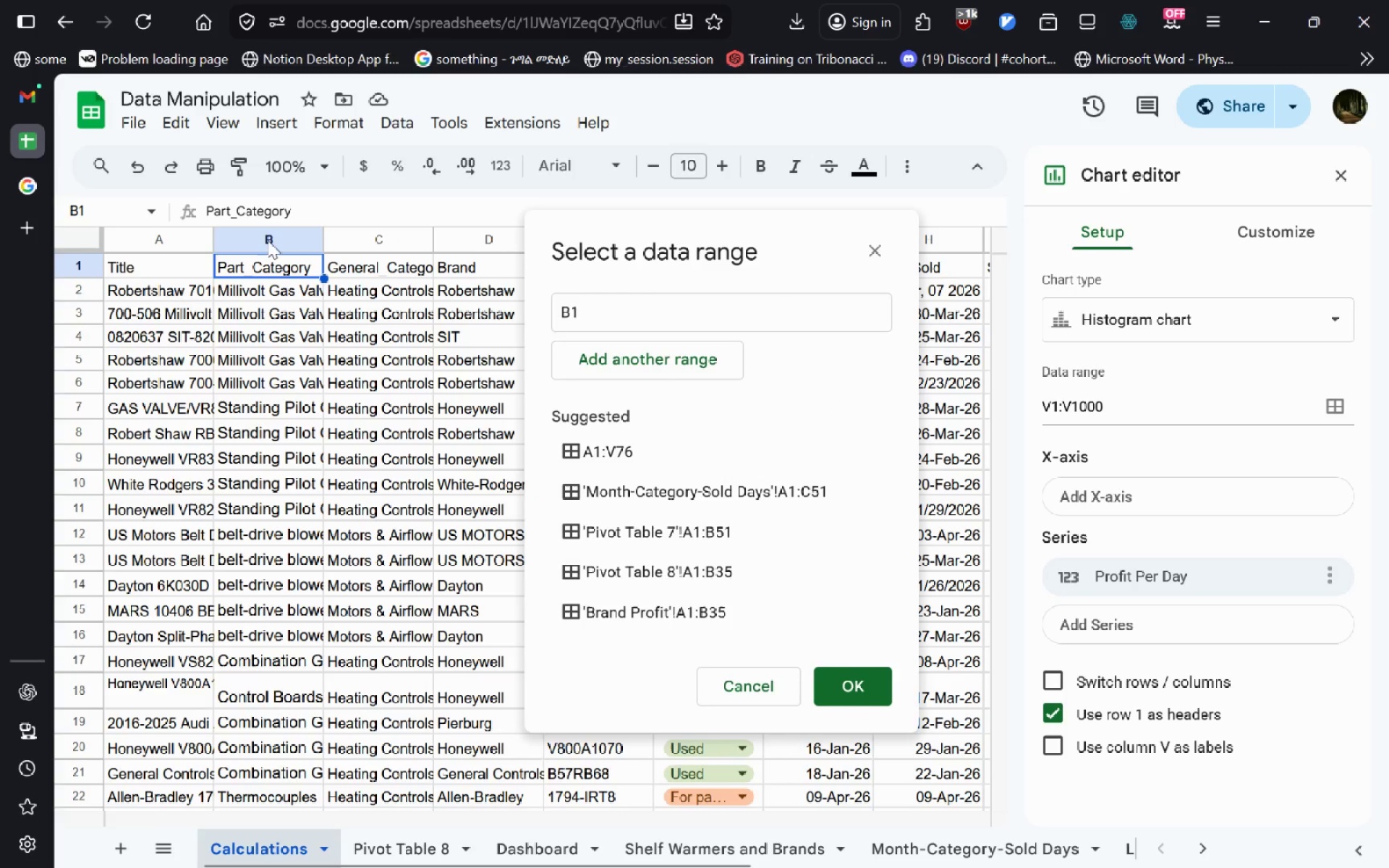 
left_click([269, 236])
 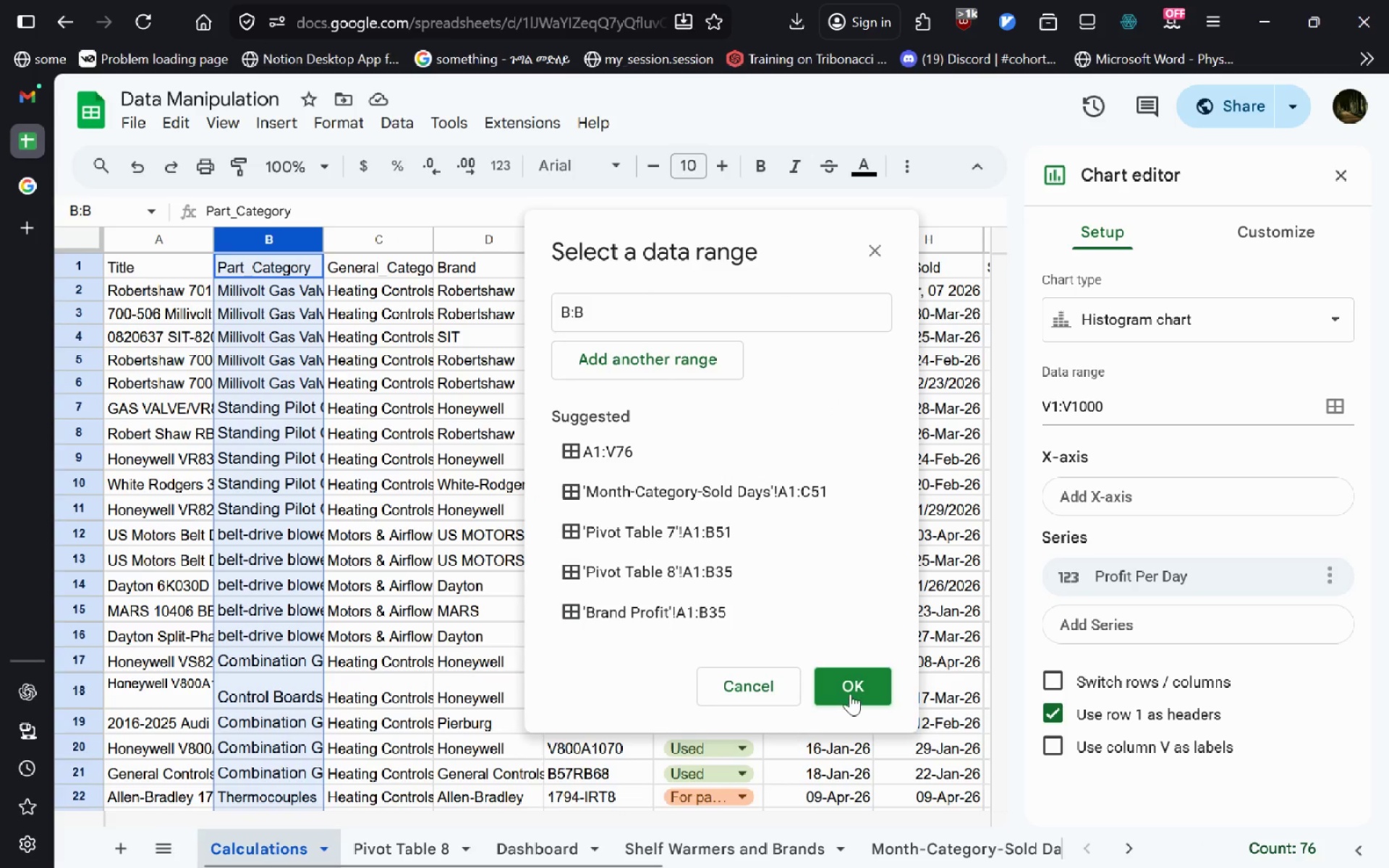 
left_click([851, 693])
 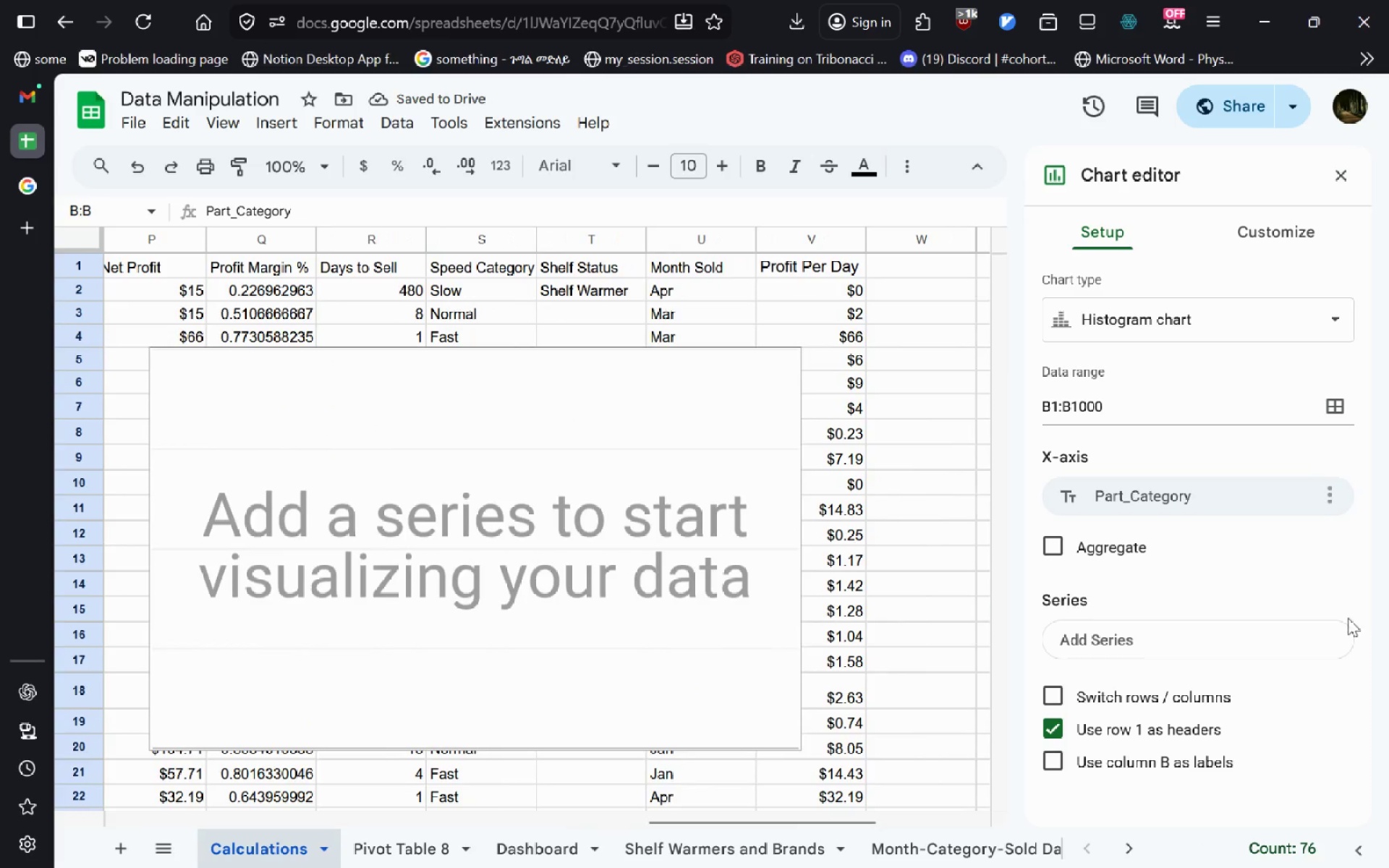 
left_click([1247, 639])
 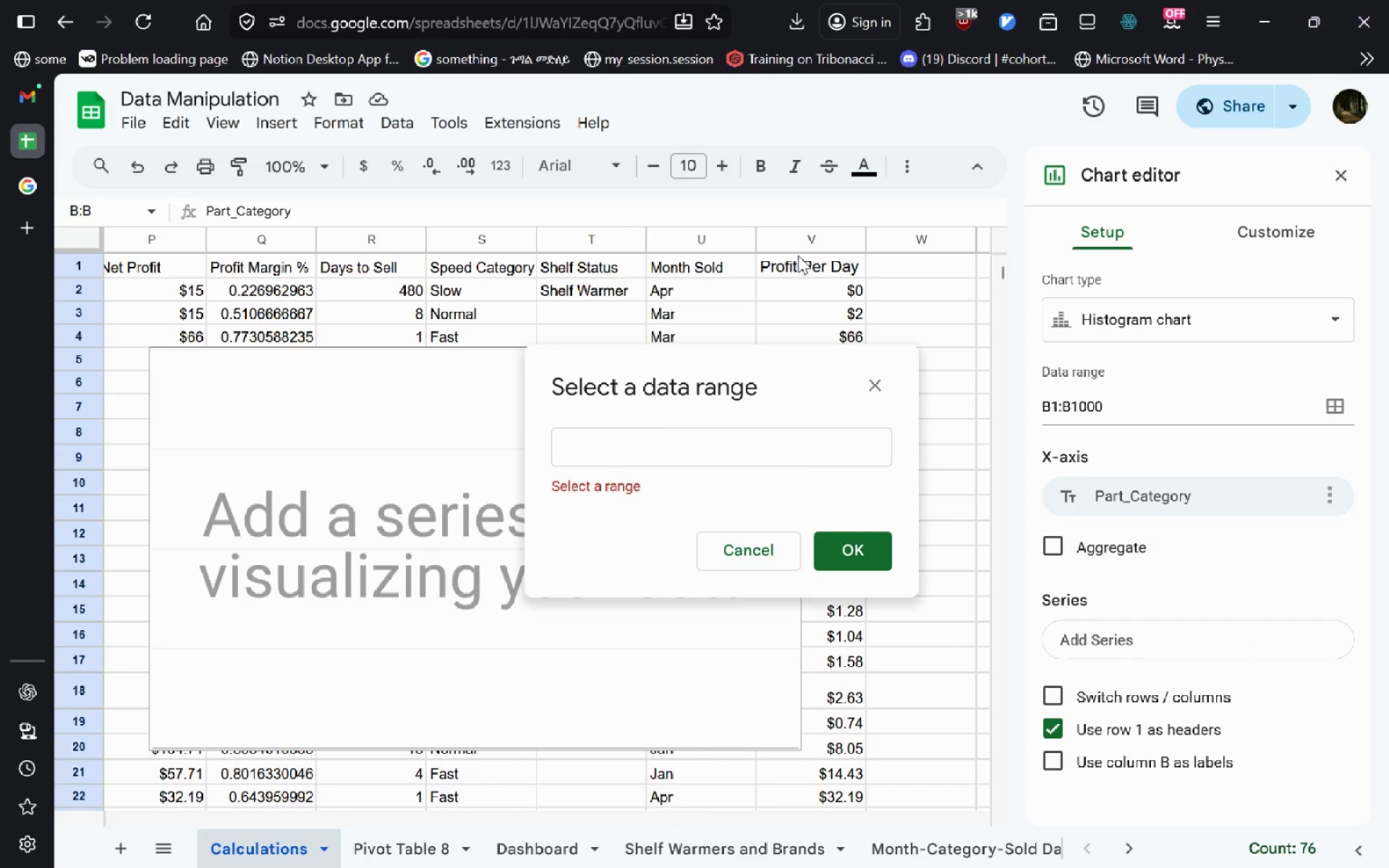 
left_click([812, 239])
 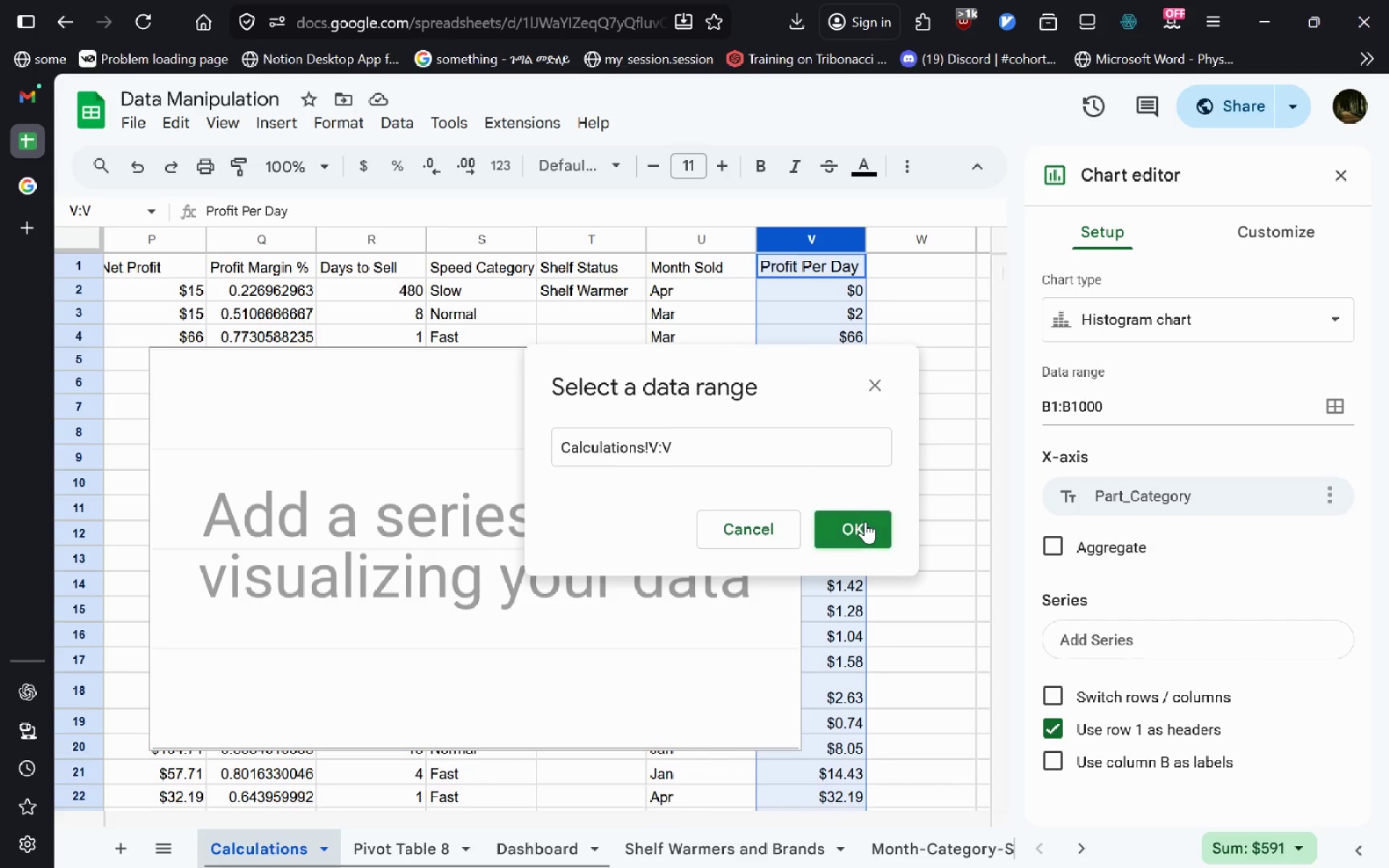 
left_click([865, 522])
 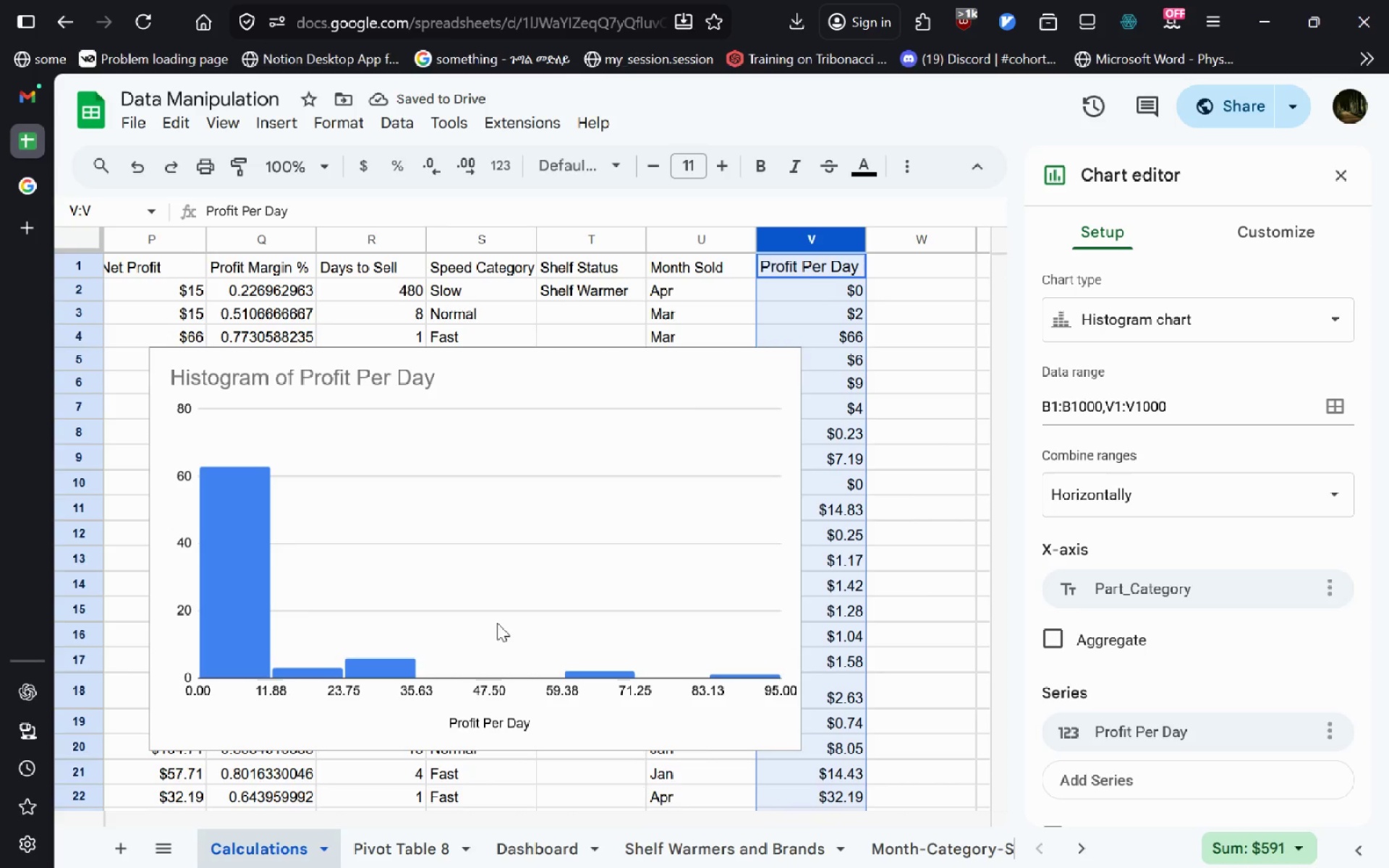 
left_click([497, 623])
 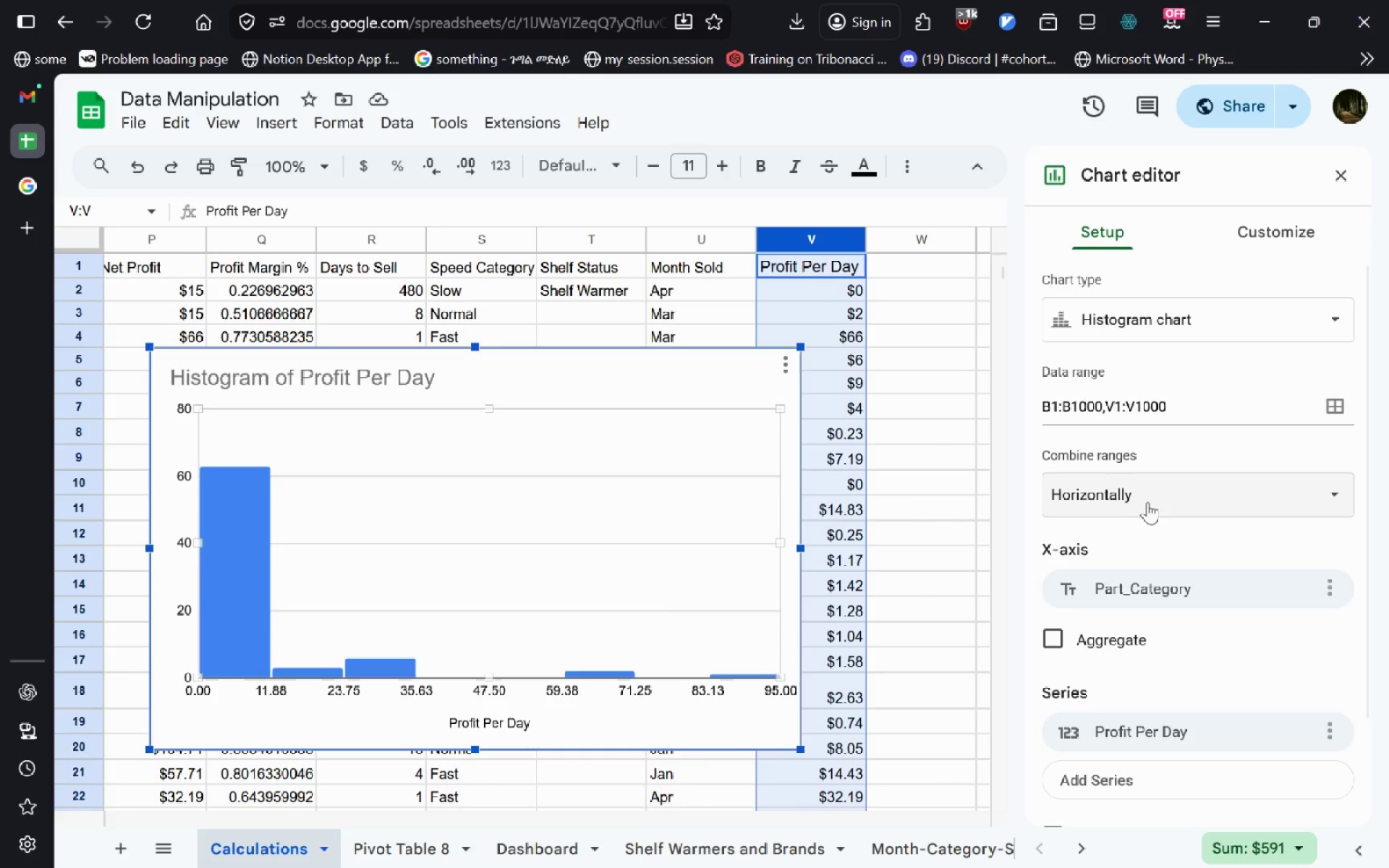 
left_click([1155, 508])
 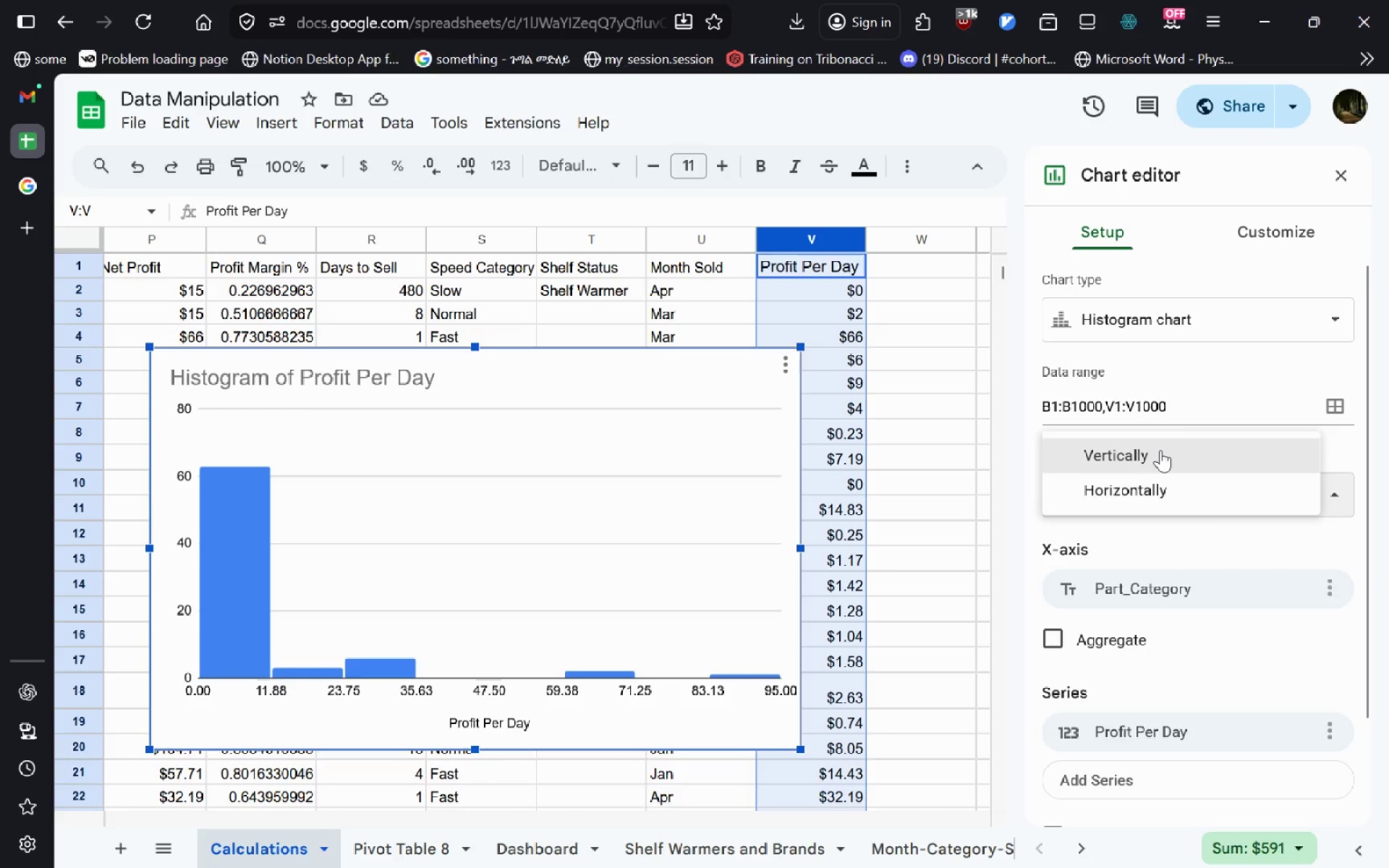 
left_click([1160, 449])
 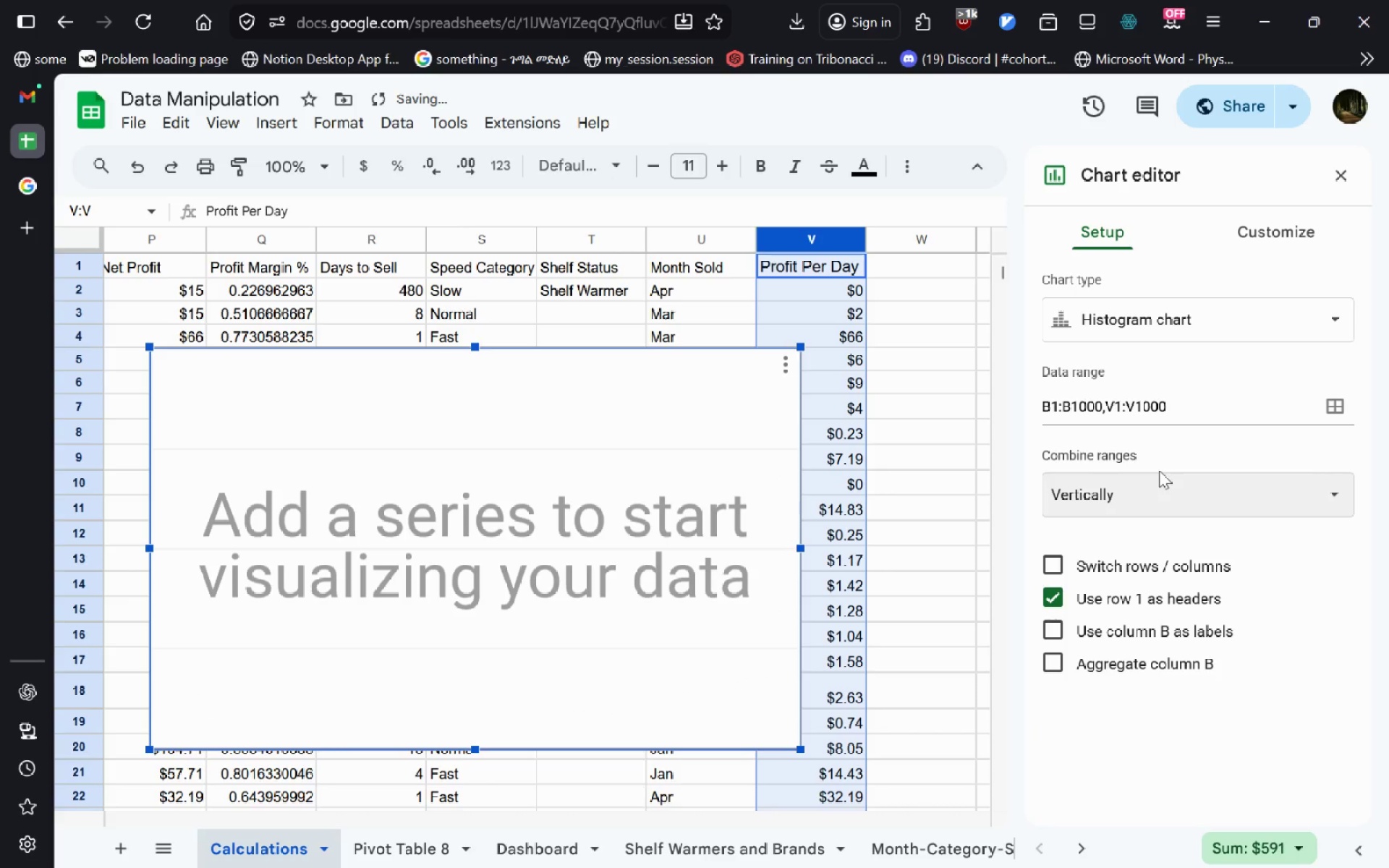 
left_click([1154, 489])
 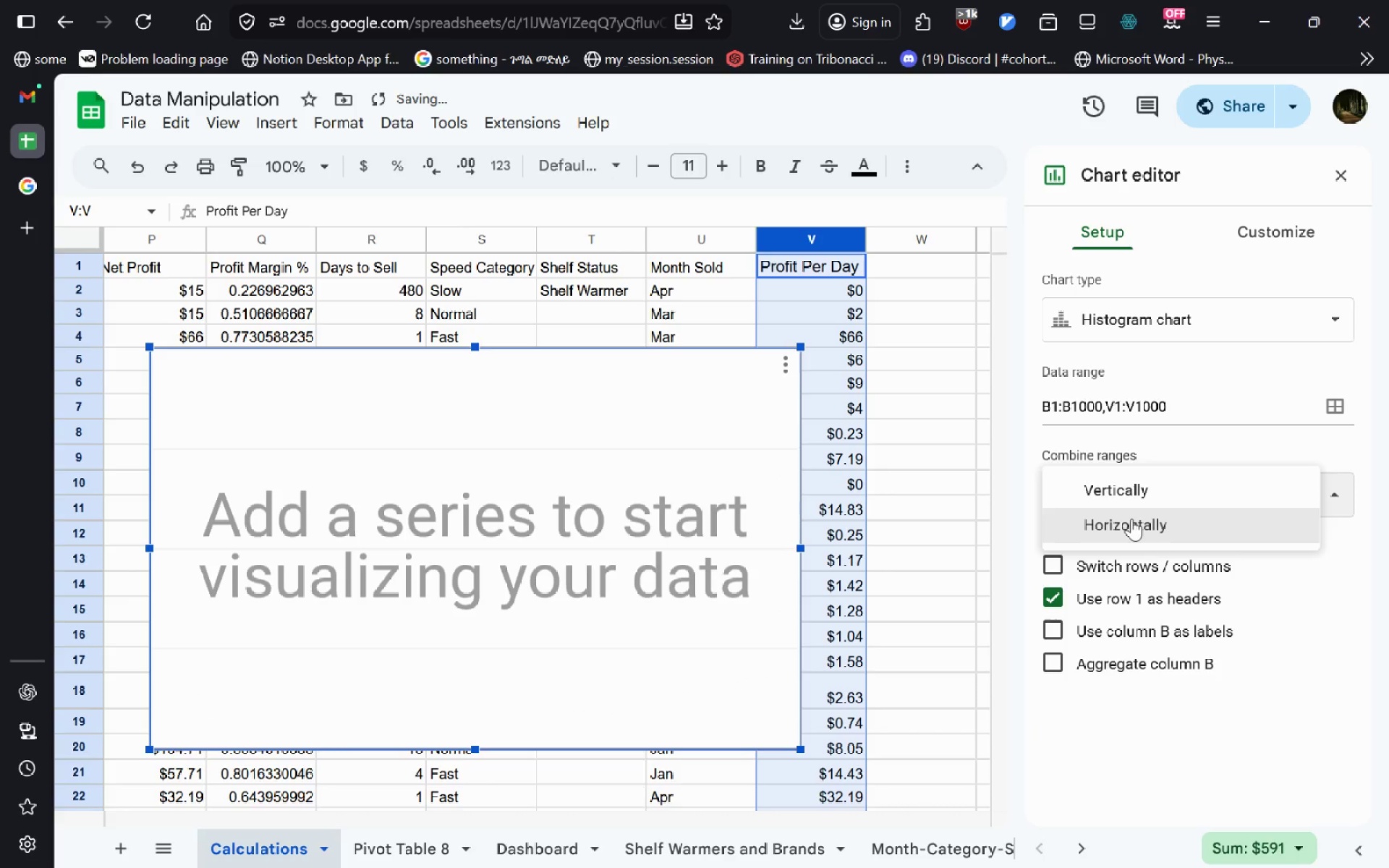 
left_click([1131, 519])
 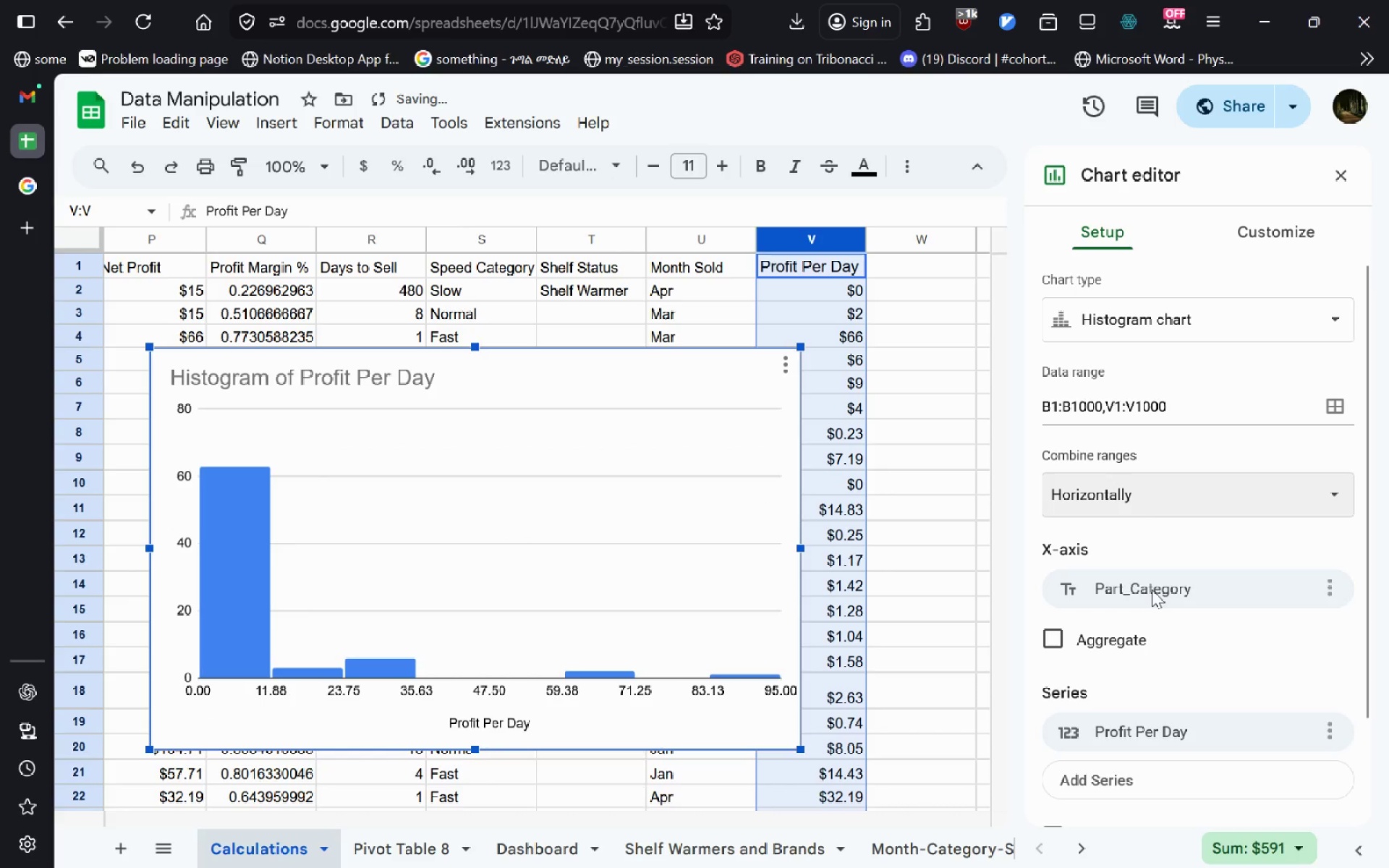 
left_click([1152, 590])
 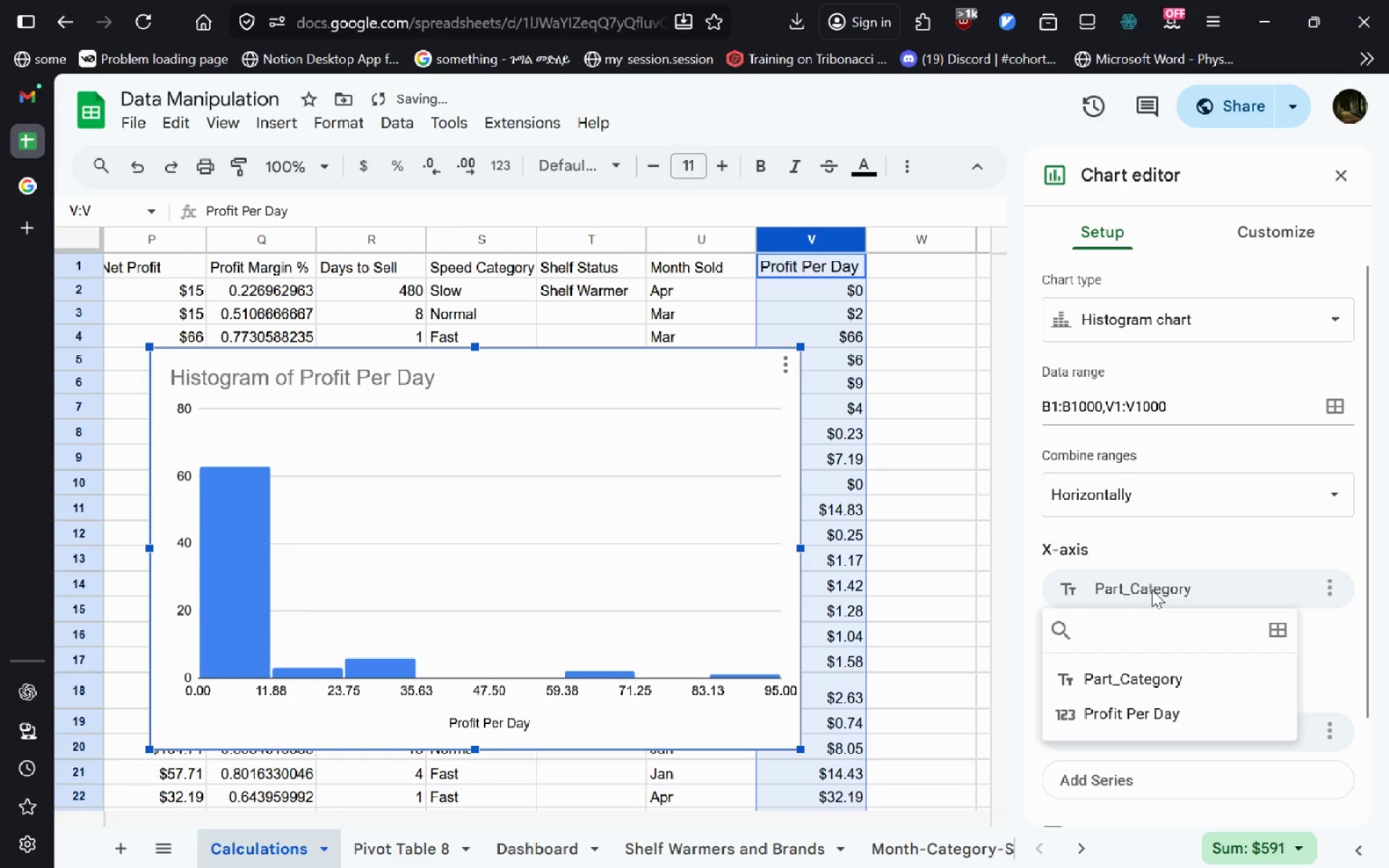 
left_click([1152, 590])
 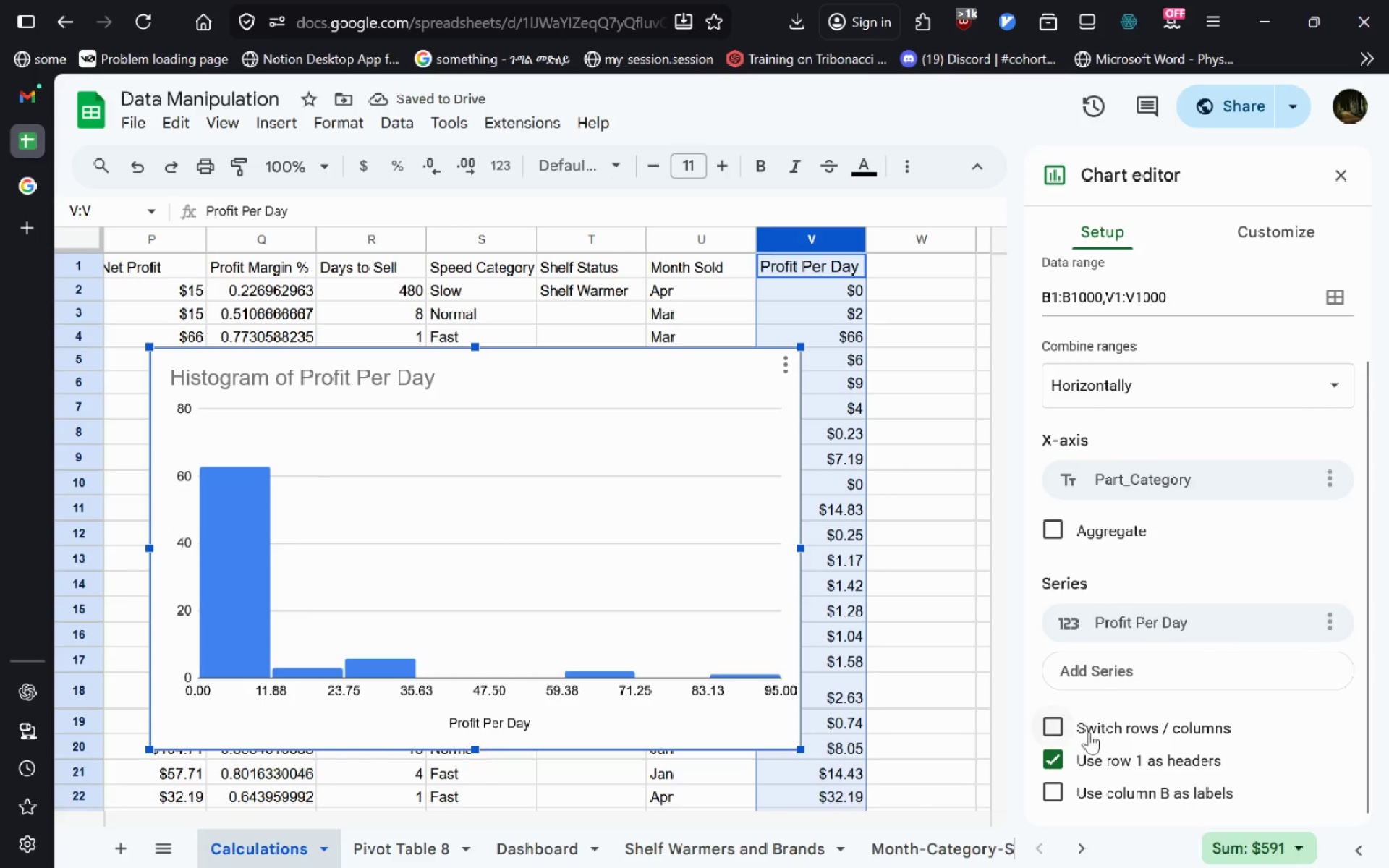 
left_click([1087, 733])
 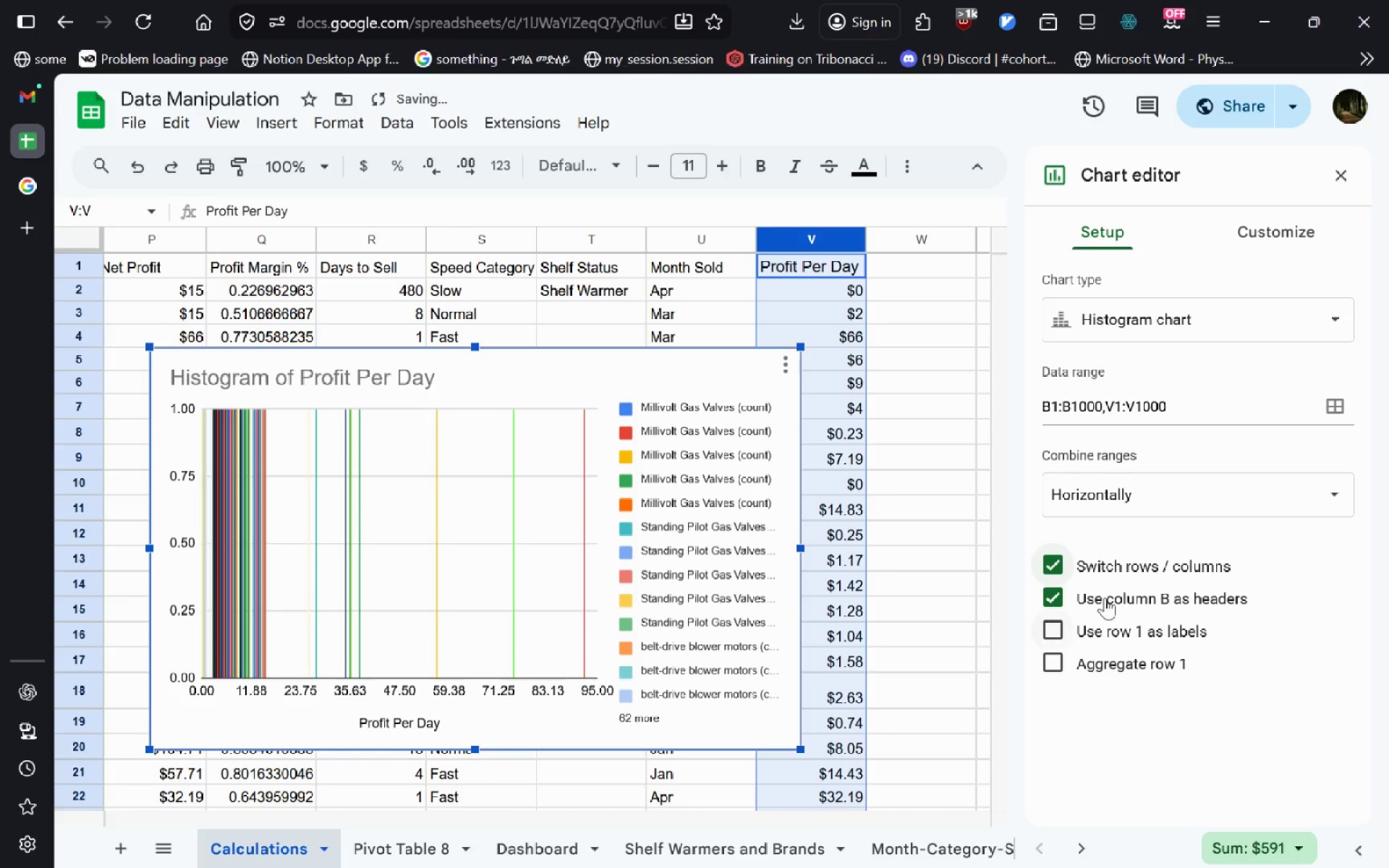 
left_click([1116, 576])
 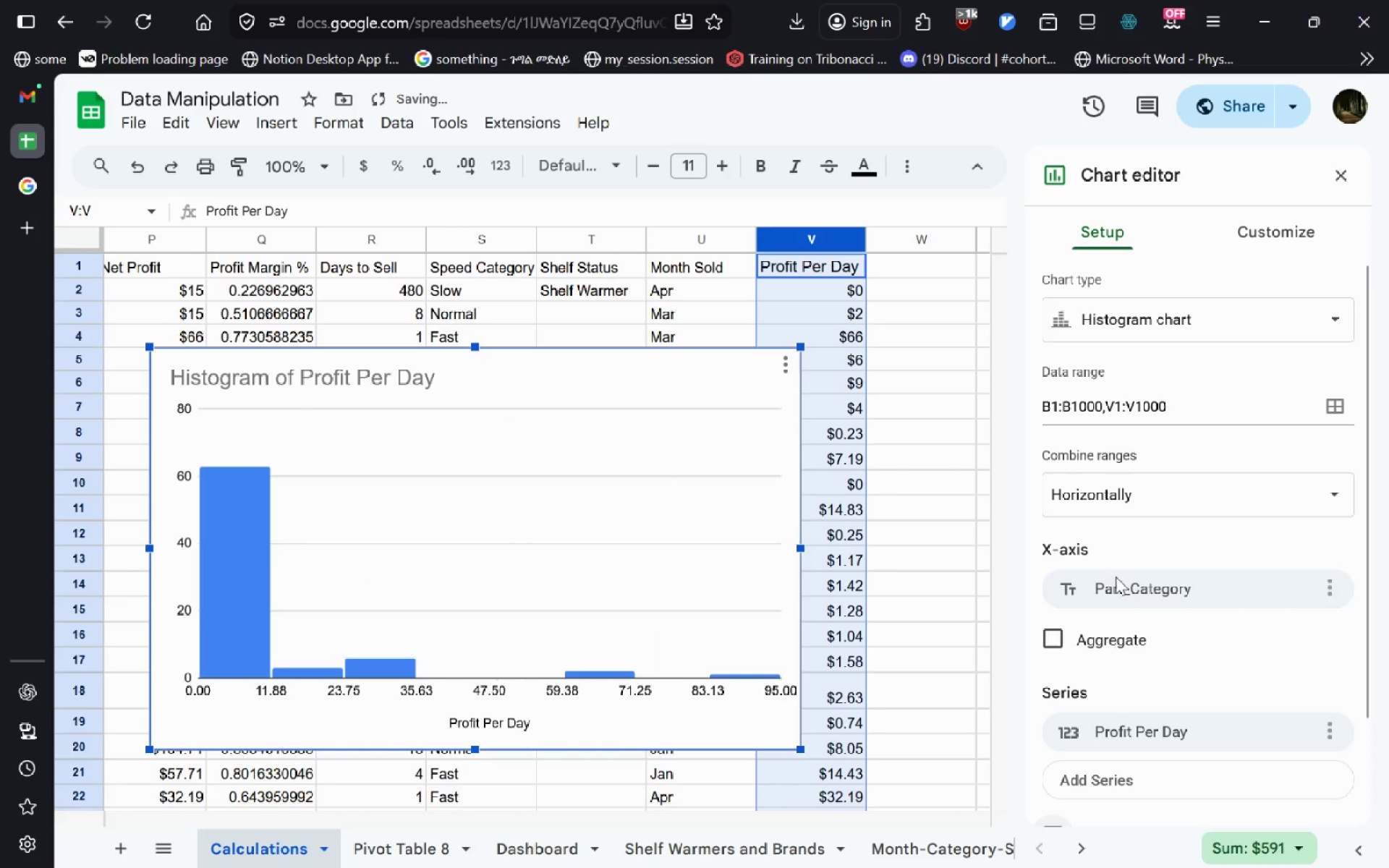 
mouse_move([1106, 735])
 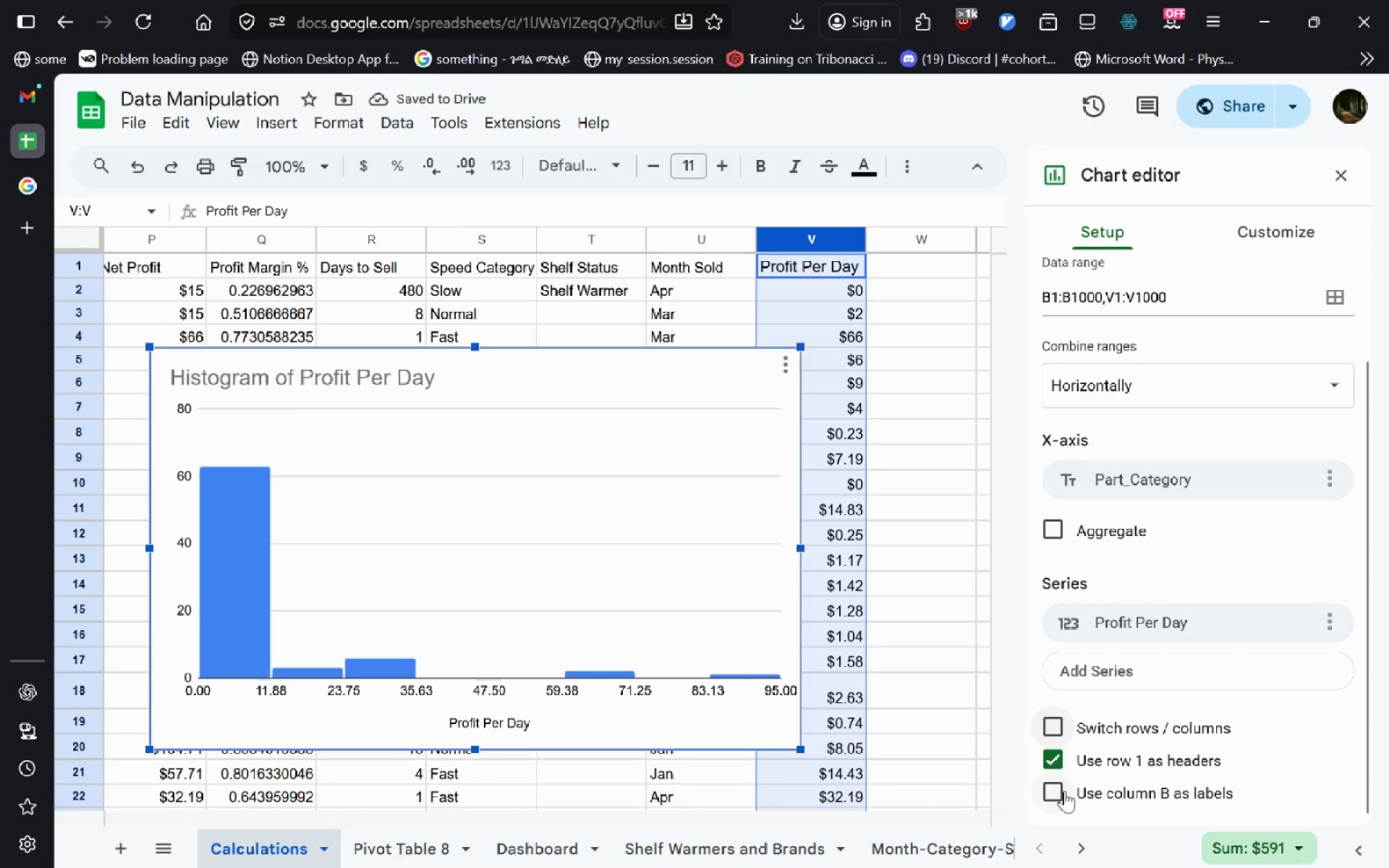 
left_click([1065, 791])
 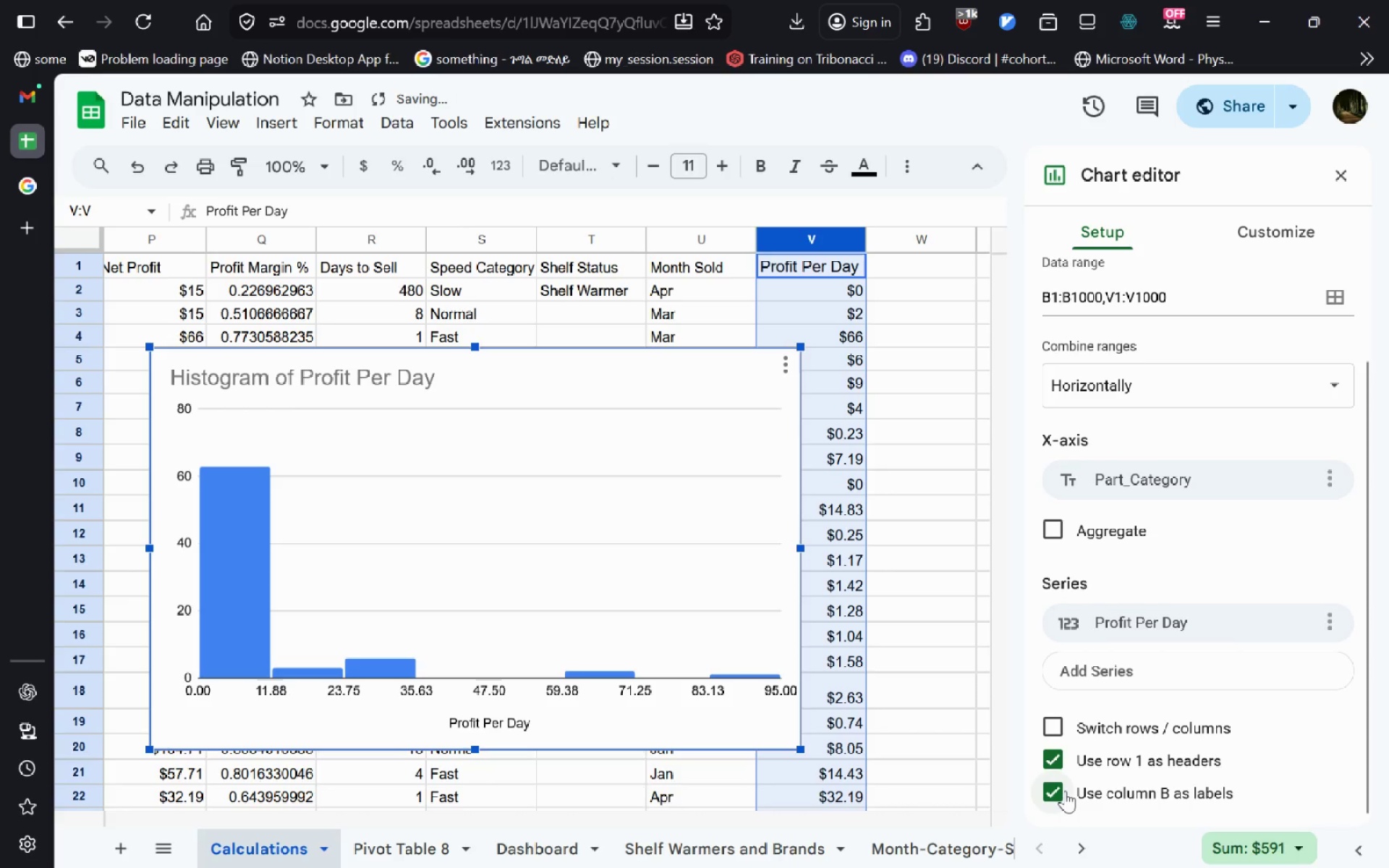 
left_click([1065, 791])
 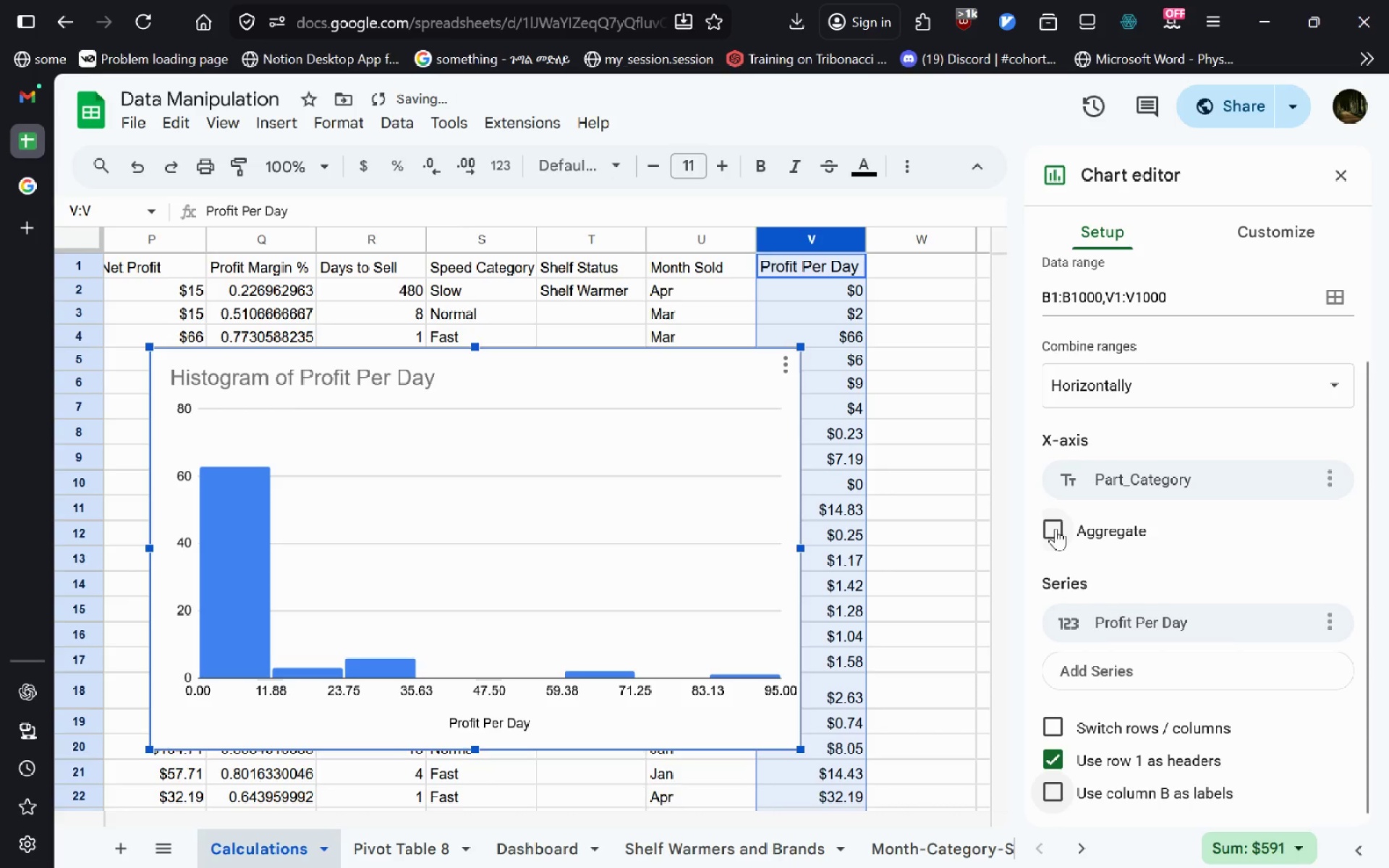 
left_click([1053, 528])
 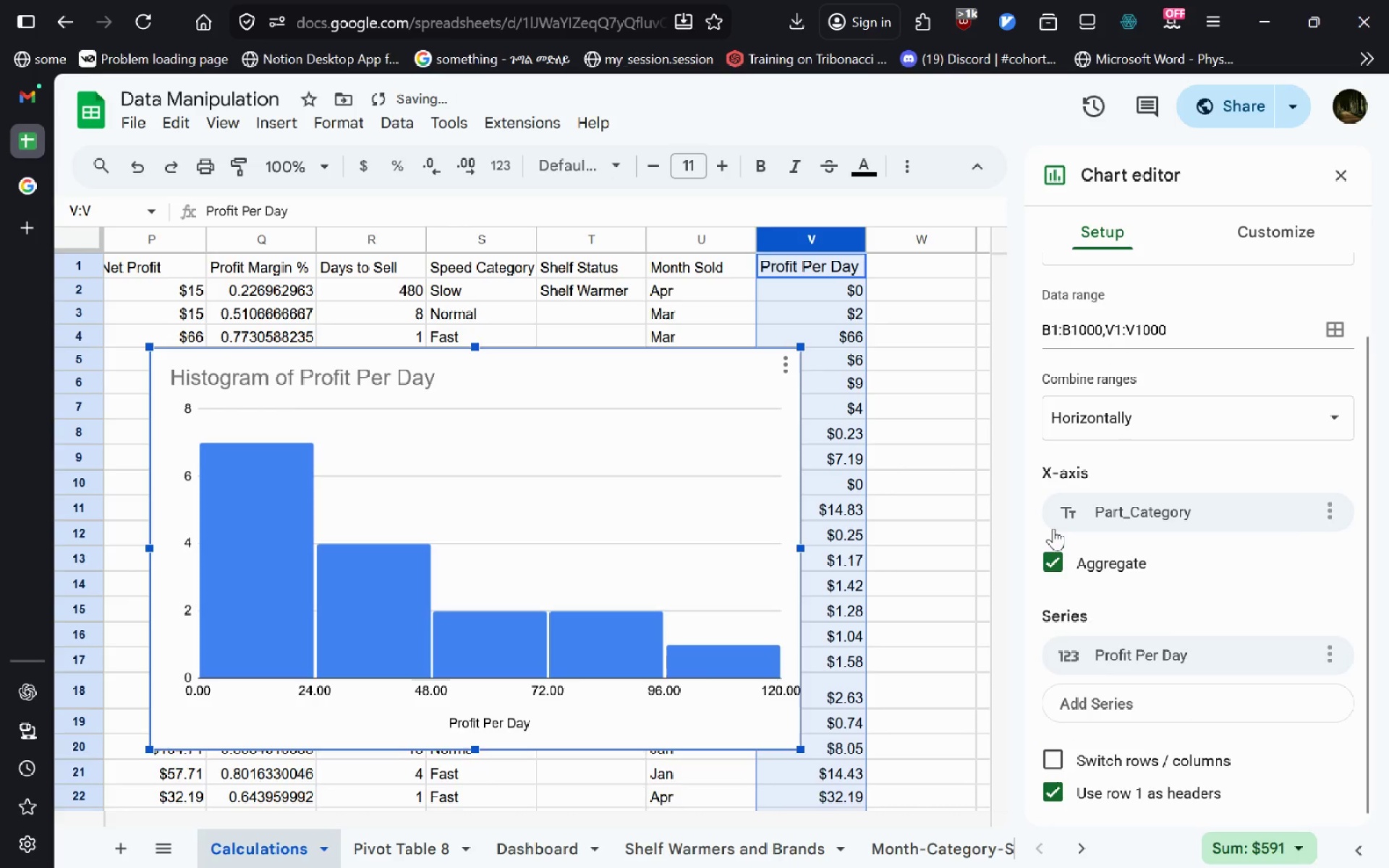 
left_click([1053, 528])
 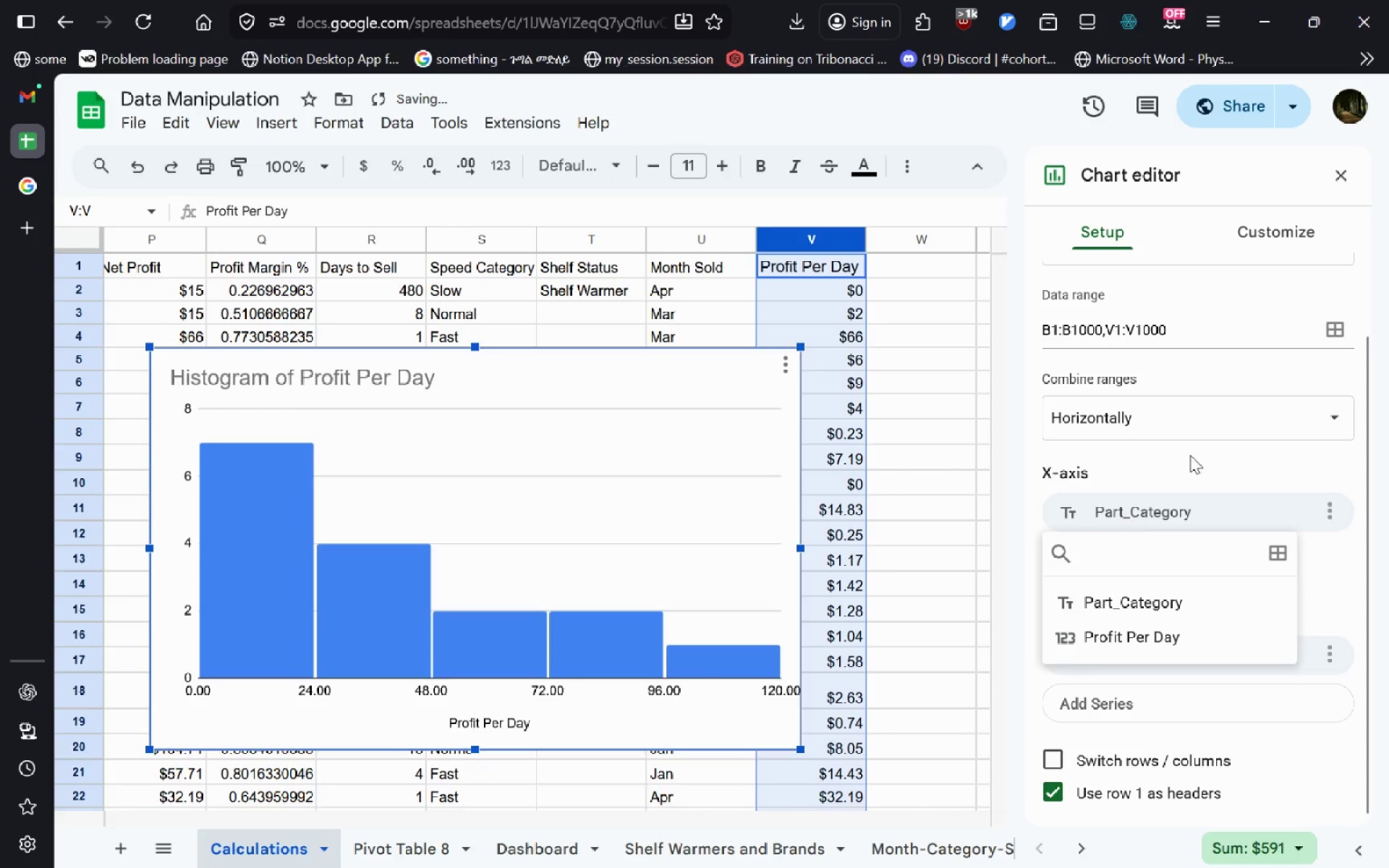 
left_click([1191, 454])
 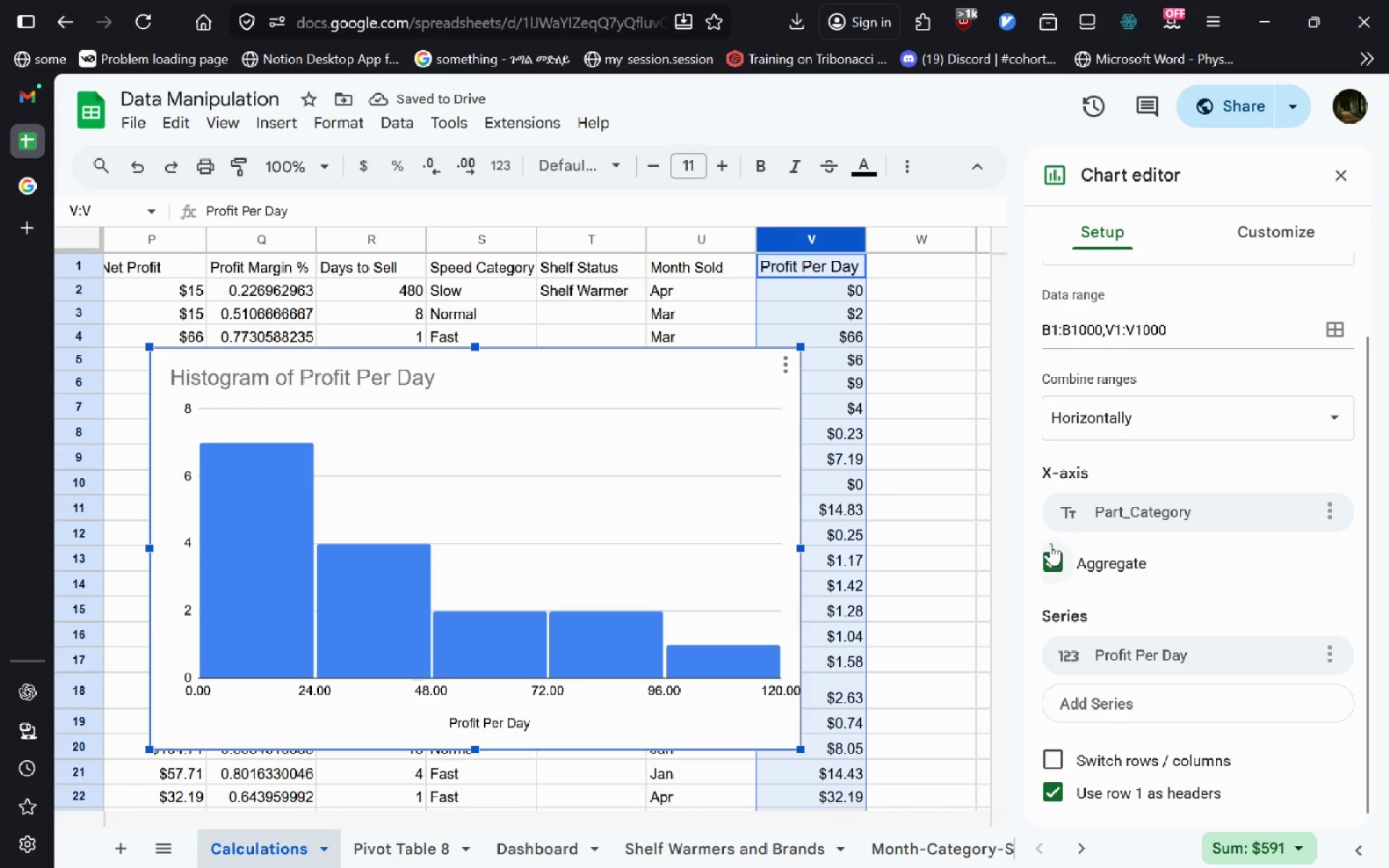 
left_click([1050, 543])
 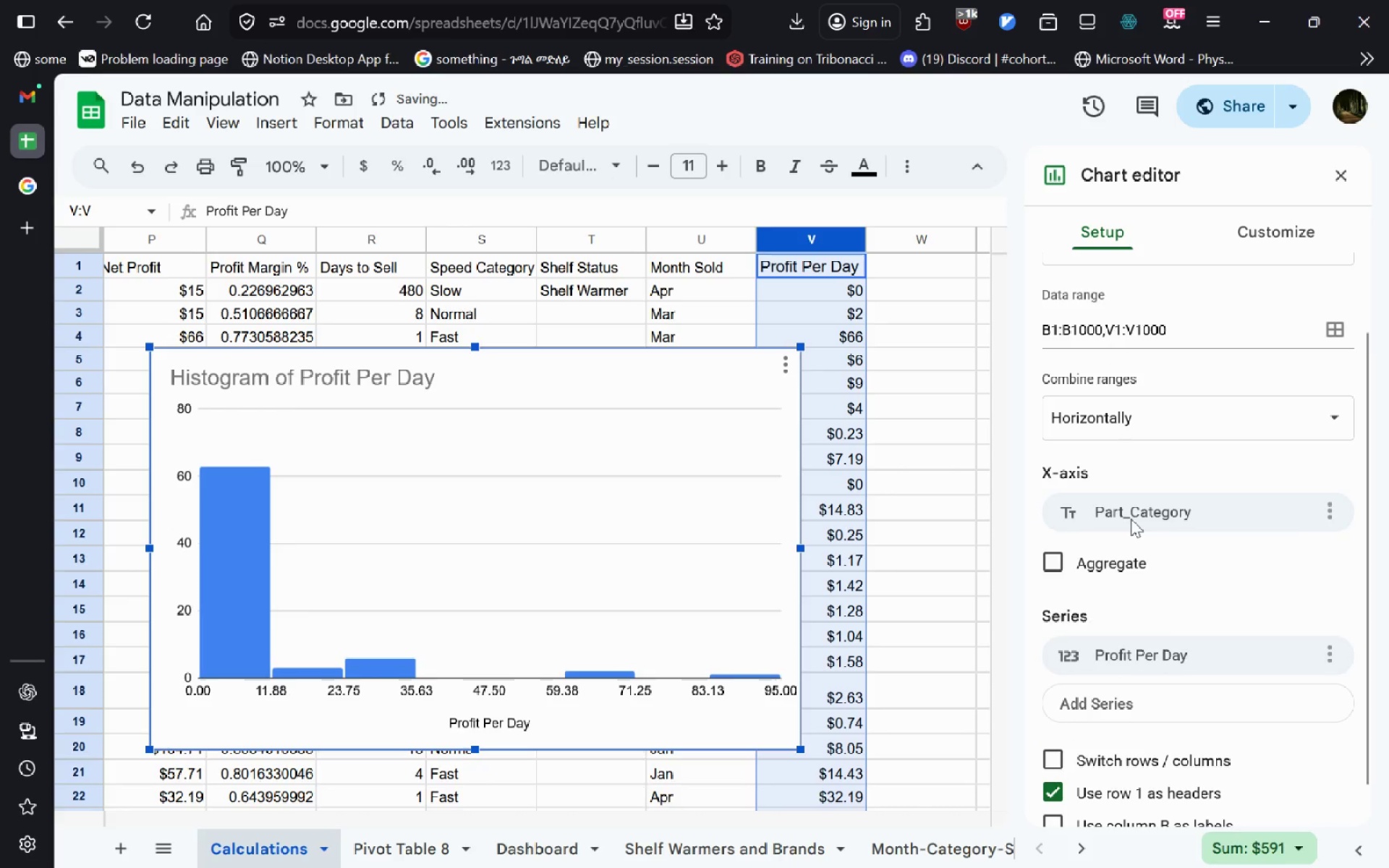 
left_click([1131, 519])
 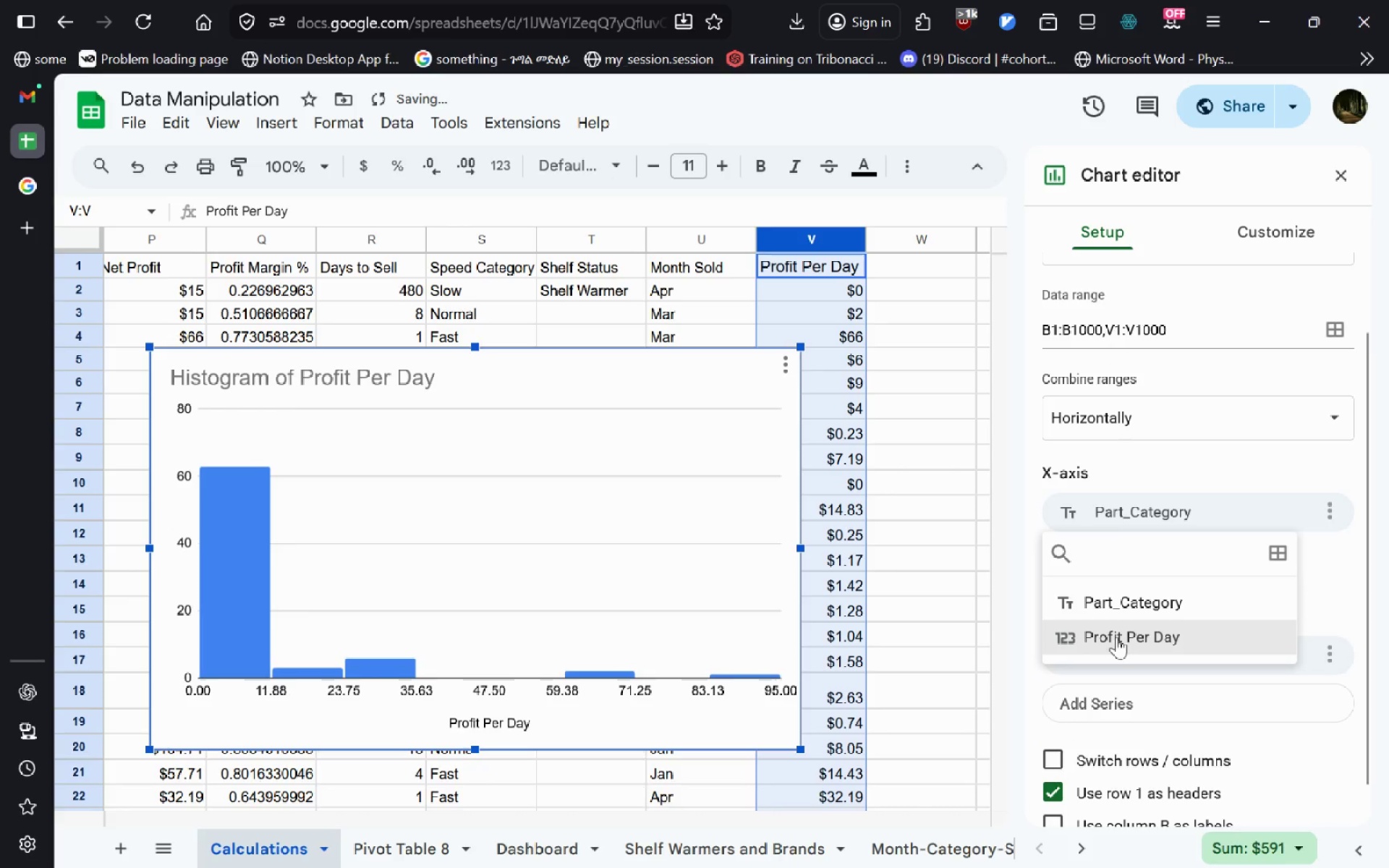 
left_click([1116, 640])
 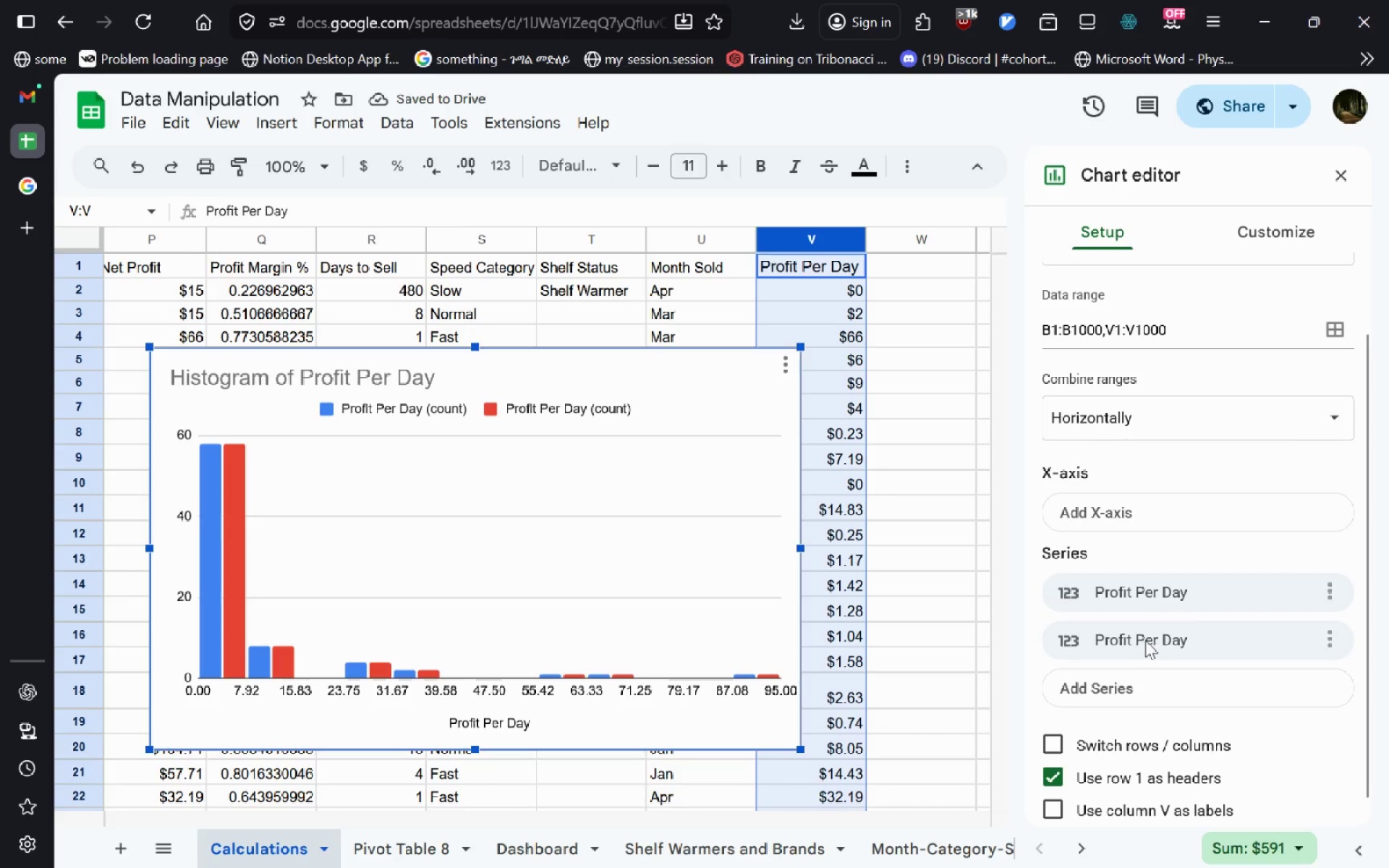 
left_click([1333, 640])
 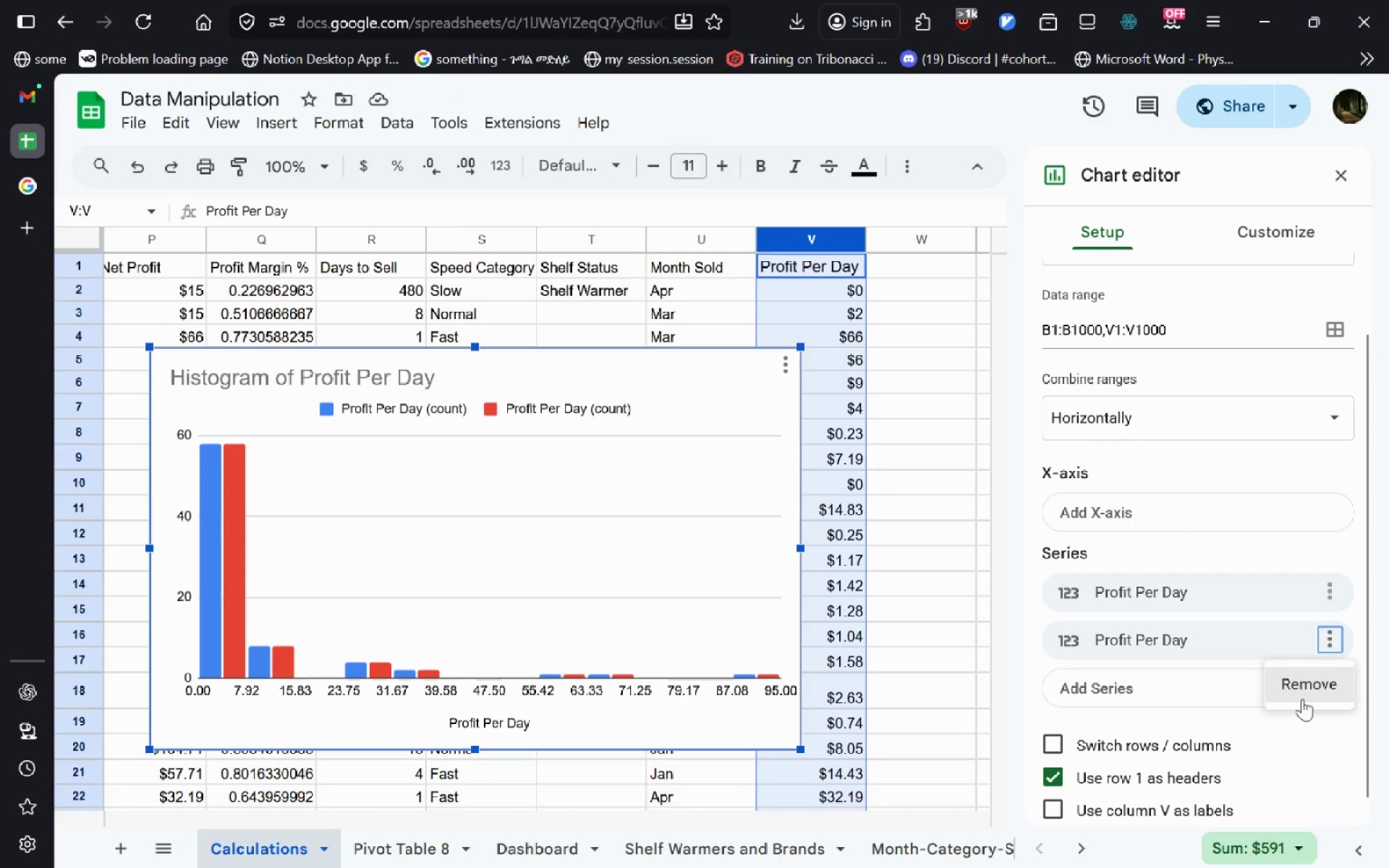 
left_click([1302, 699])
 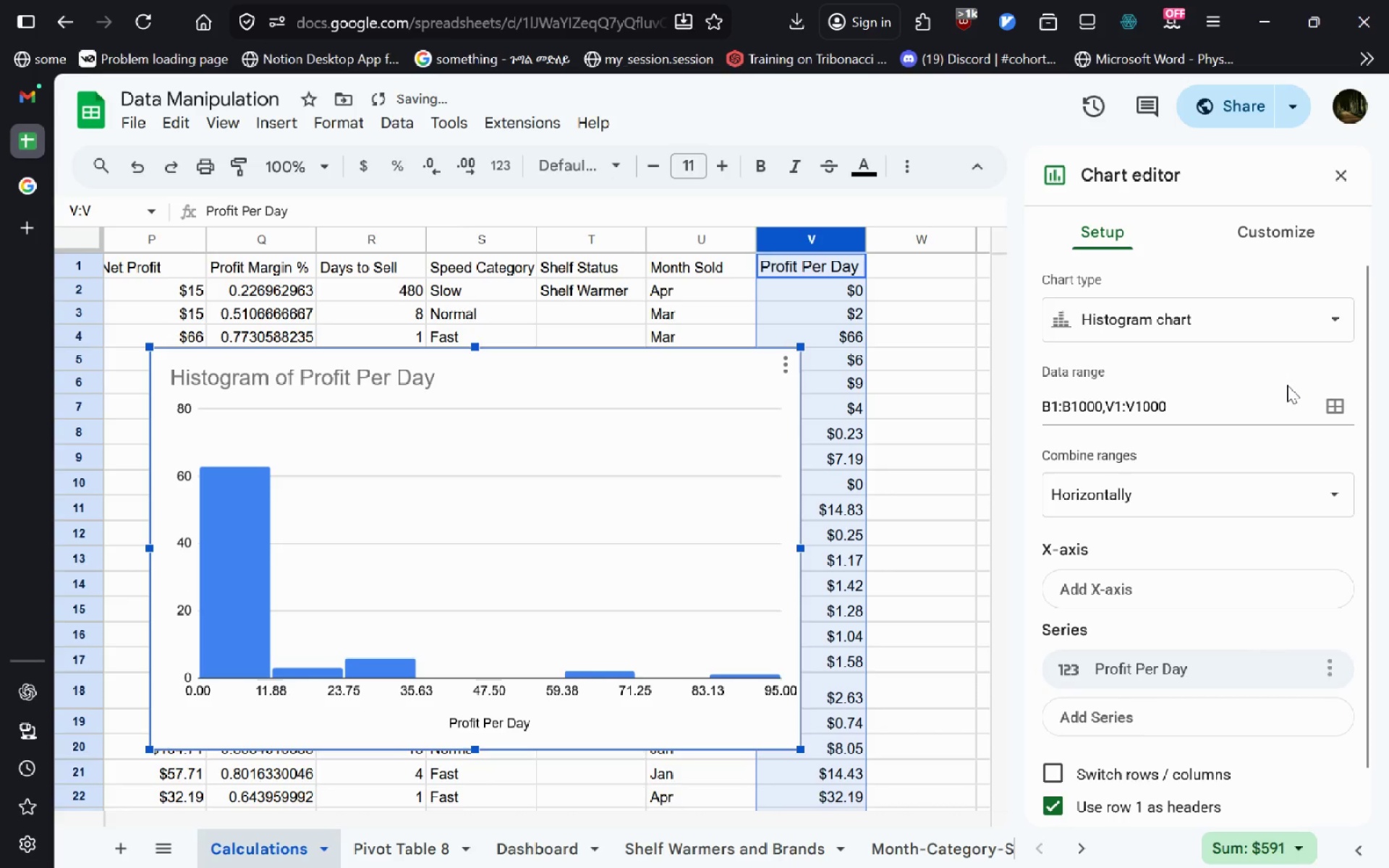 
left_click([1282, 330])
 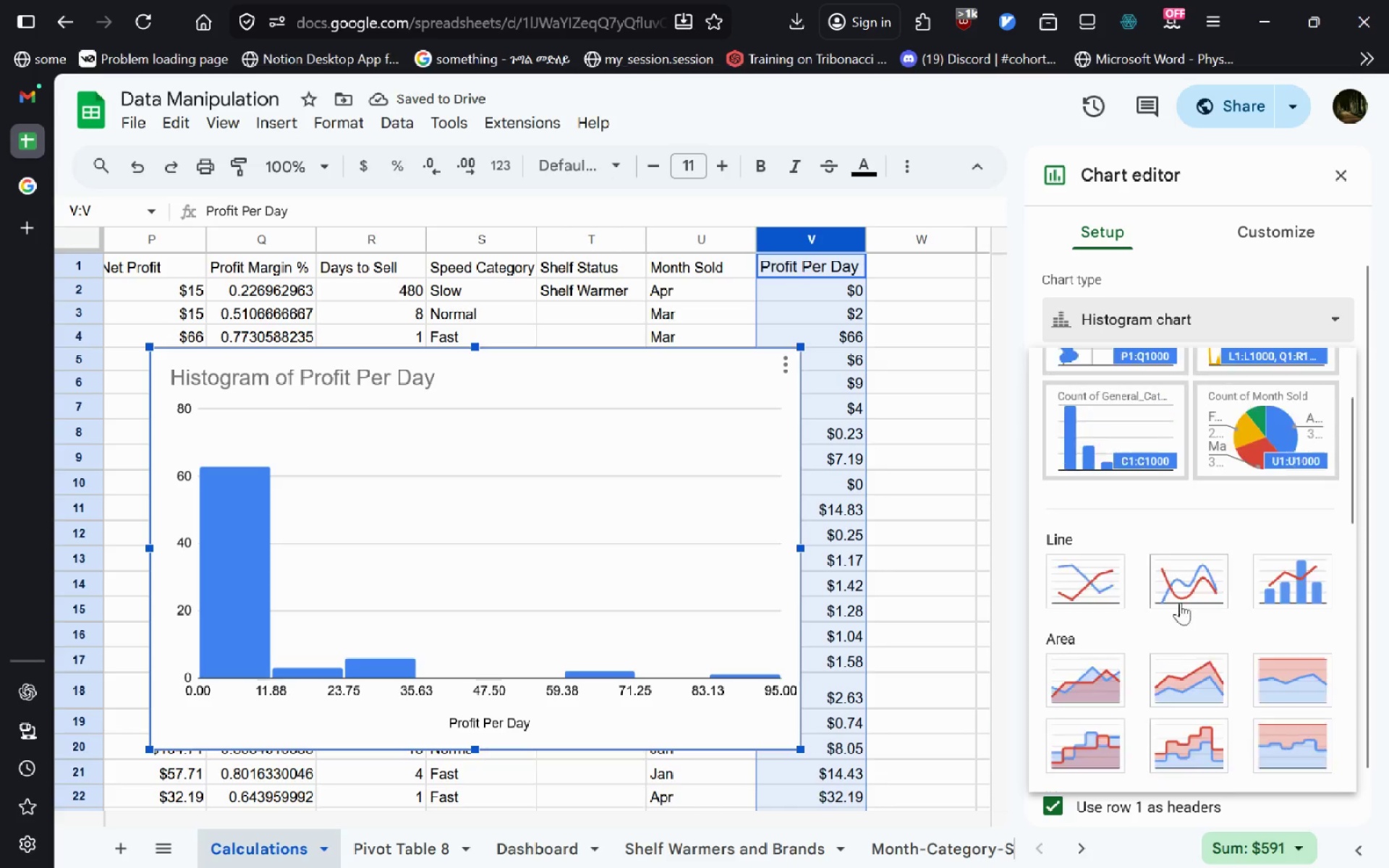 
left_click([1079, 567])
 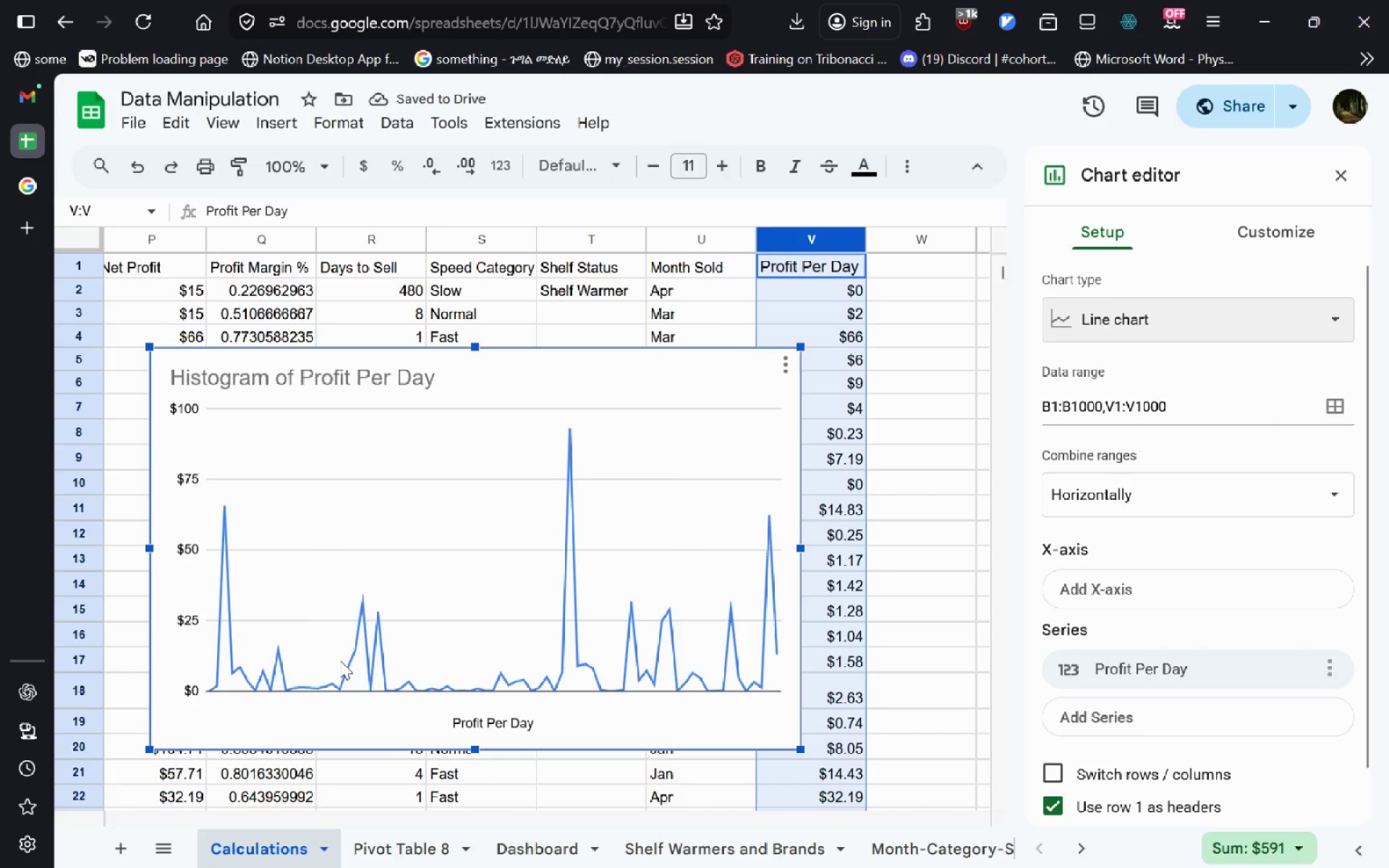 
wait(5.09)
 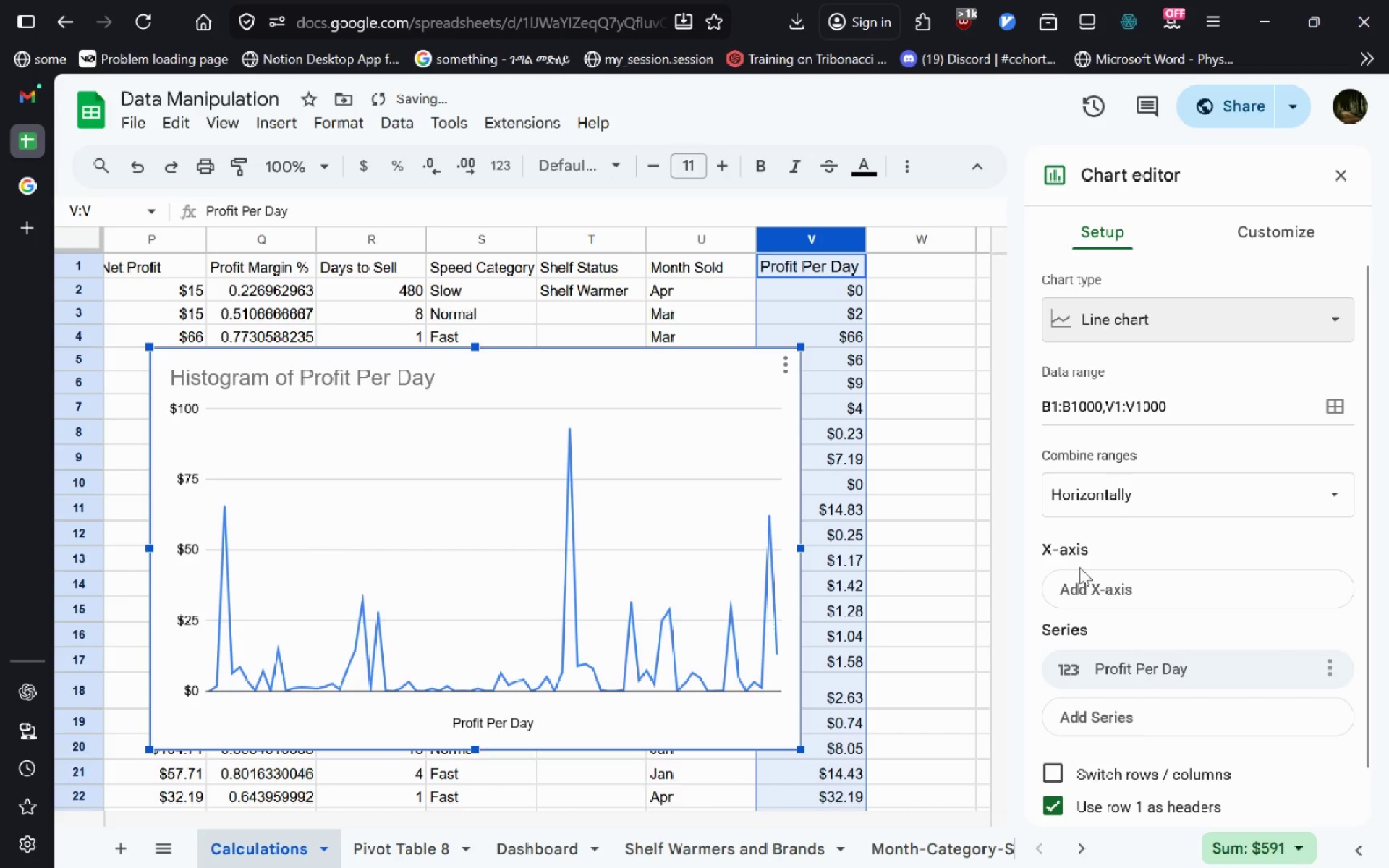 
left_click([362, 599])
 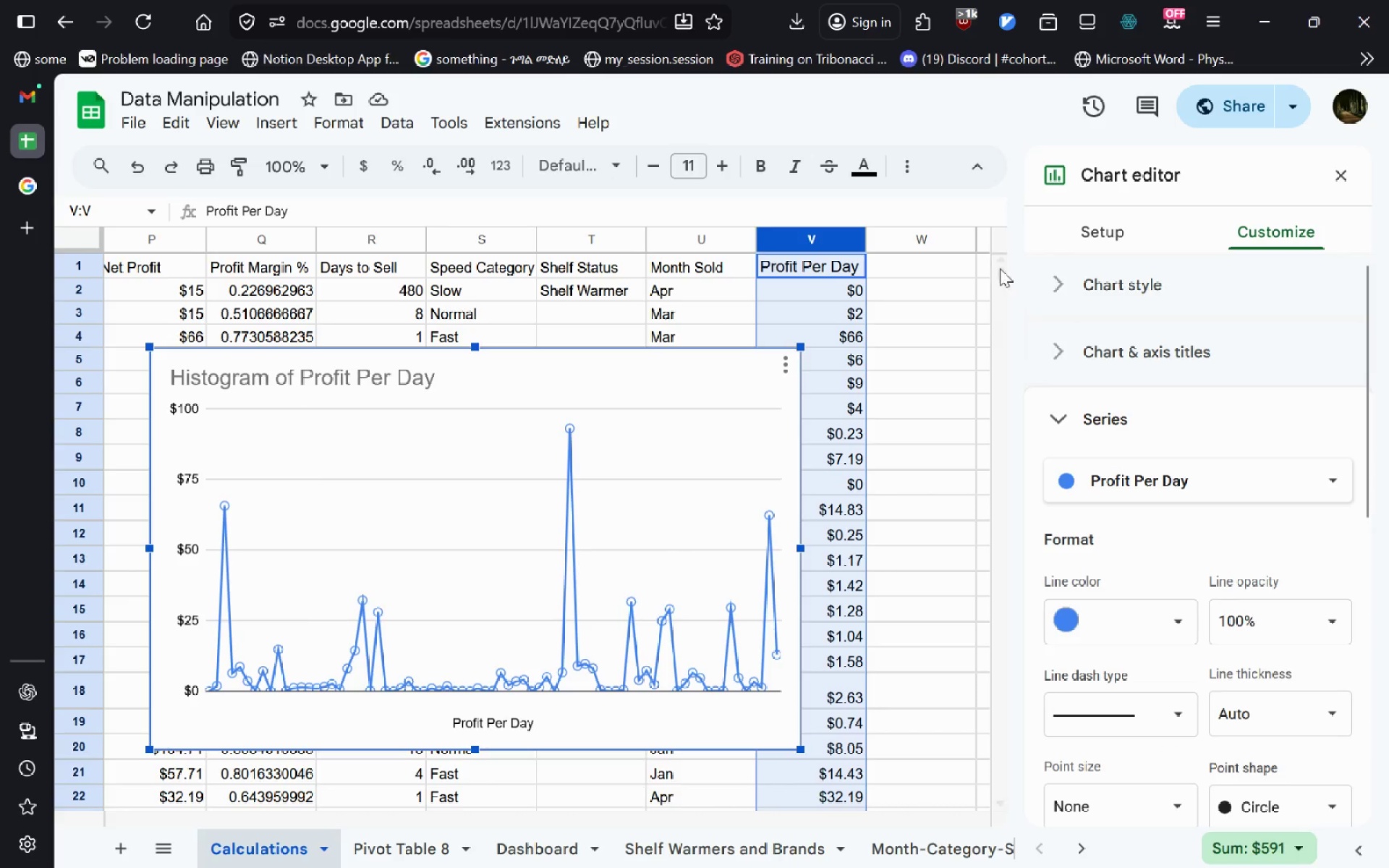 
left_click([1107, 233])
 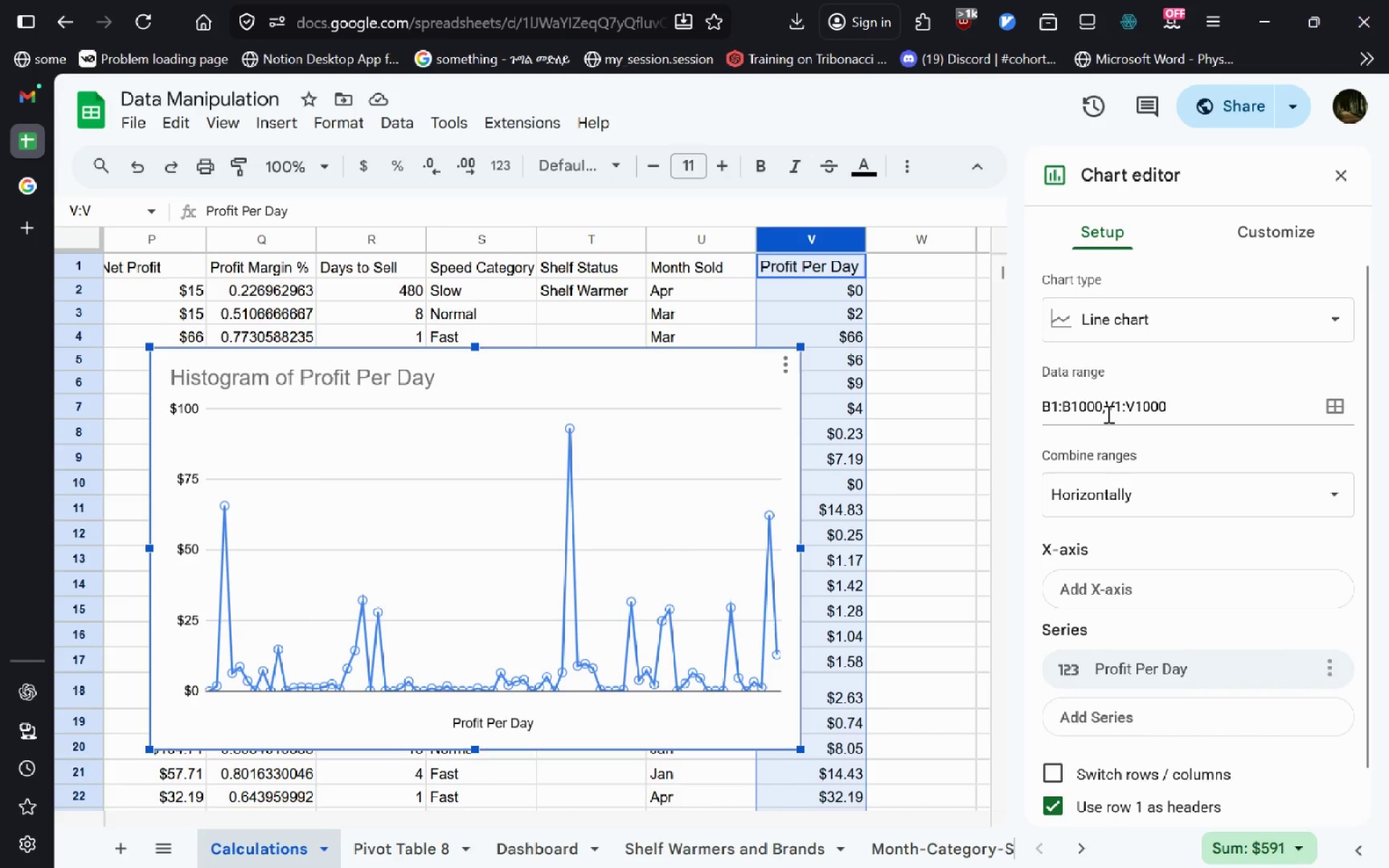 
left_click_drag(start_coordinate=[1107, 415], to_coordinate=[956, 385])
 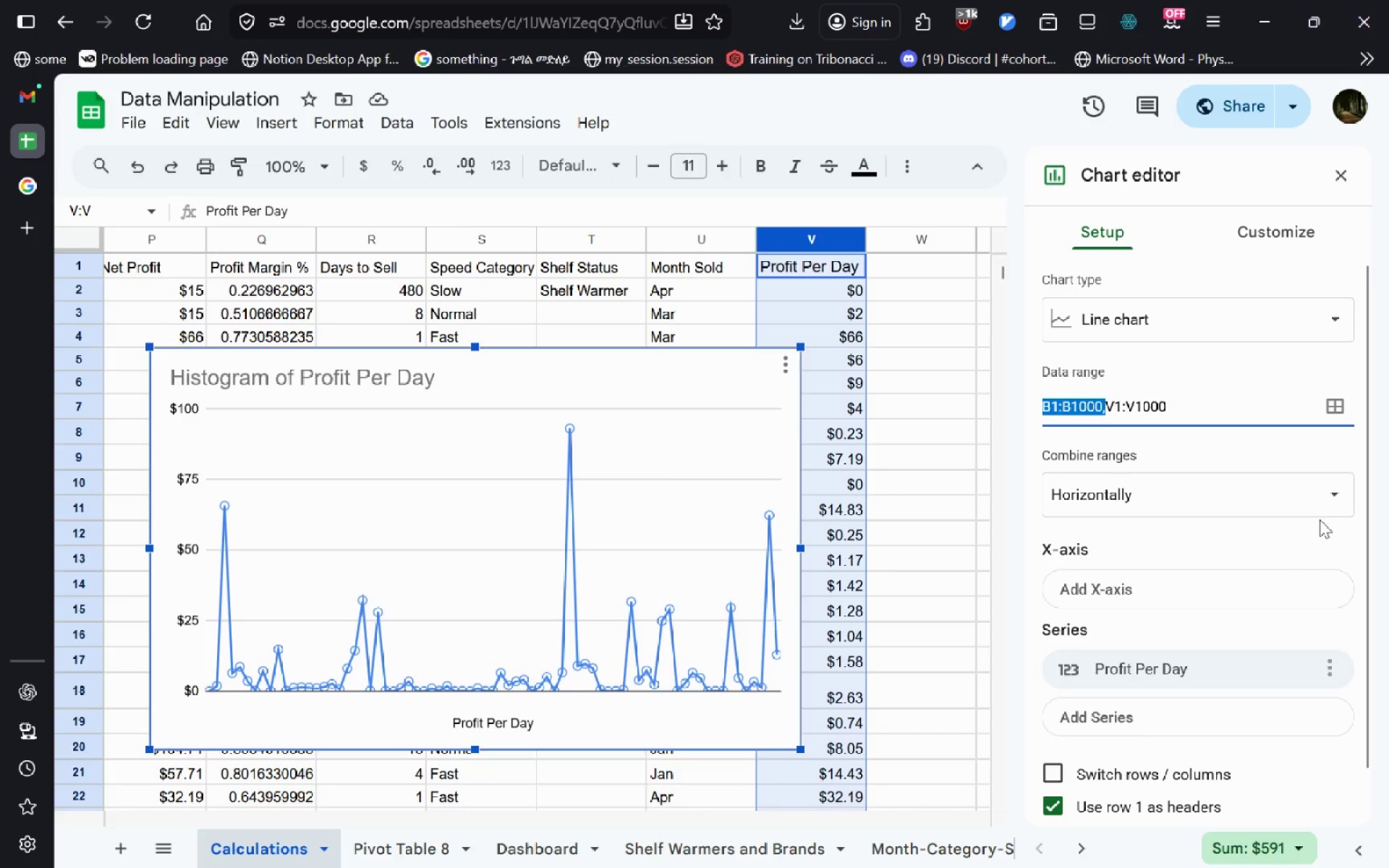 
left_click([1165, 584])
 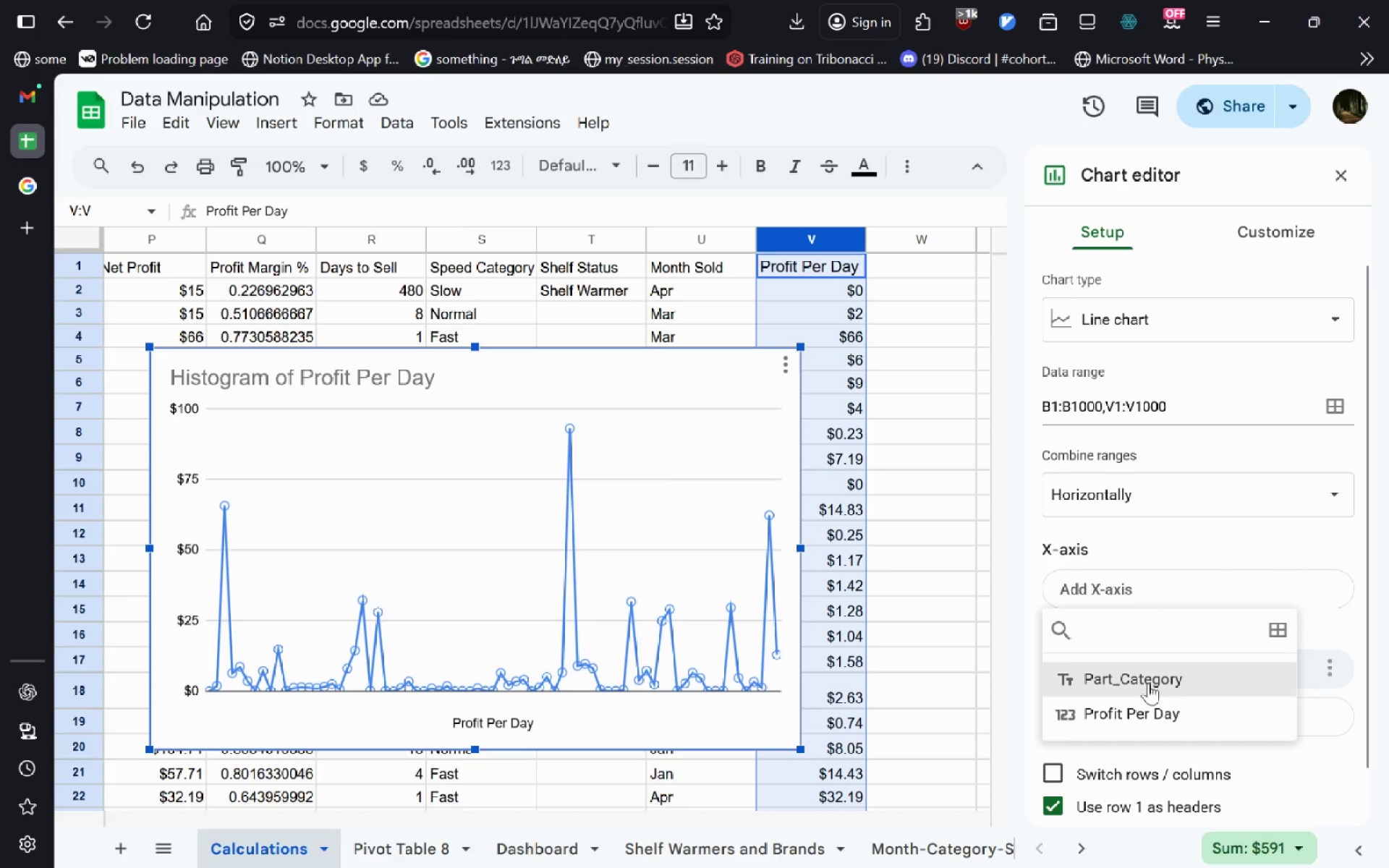 
left_click([1148, 683])
 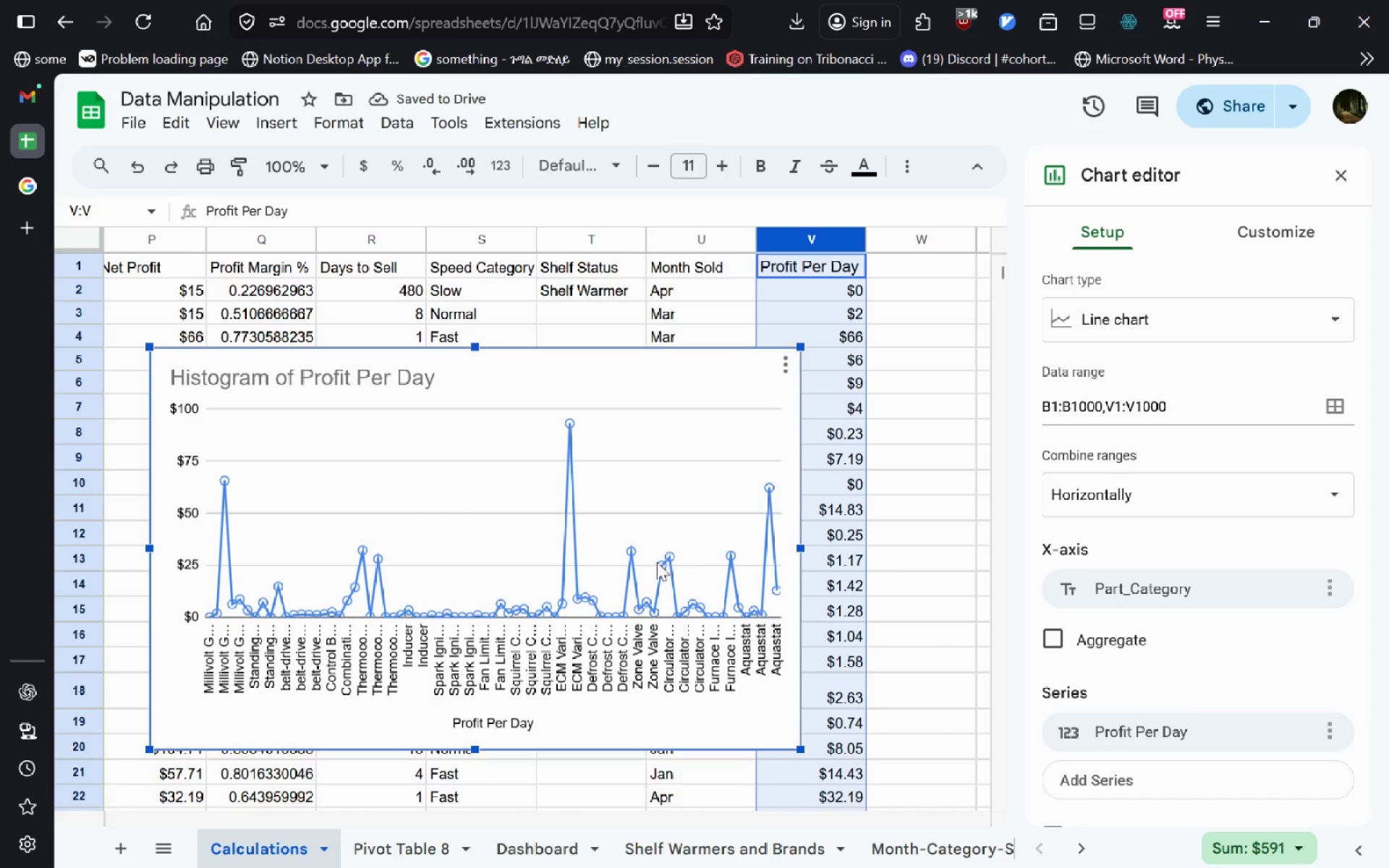 
wait(6.55)
 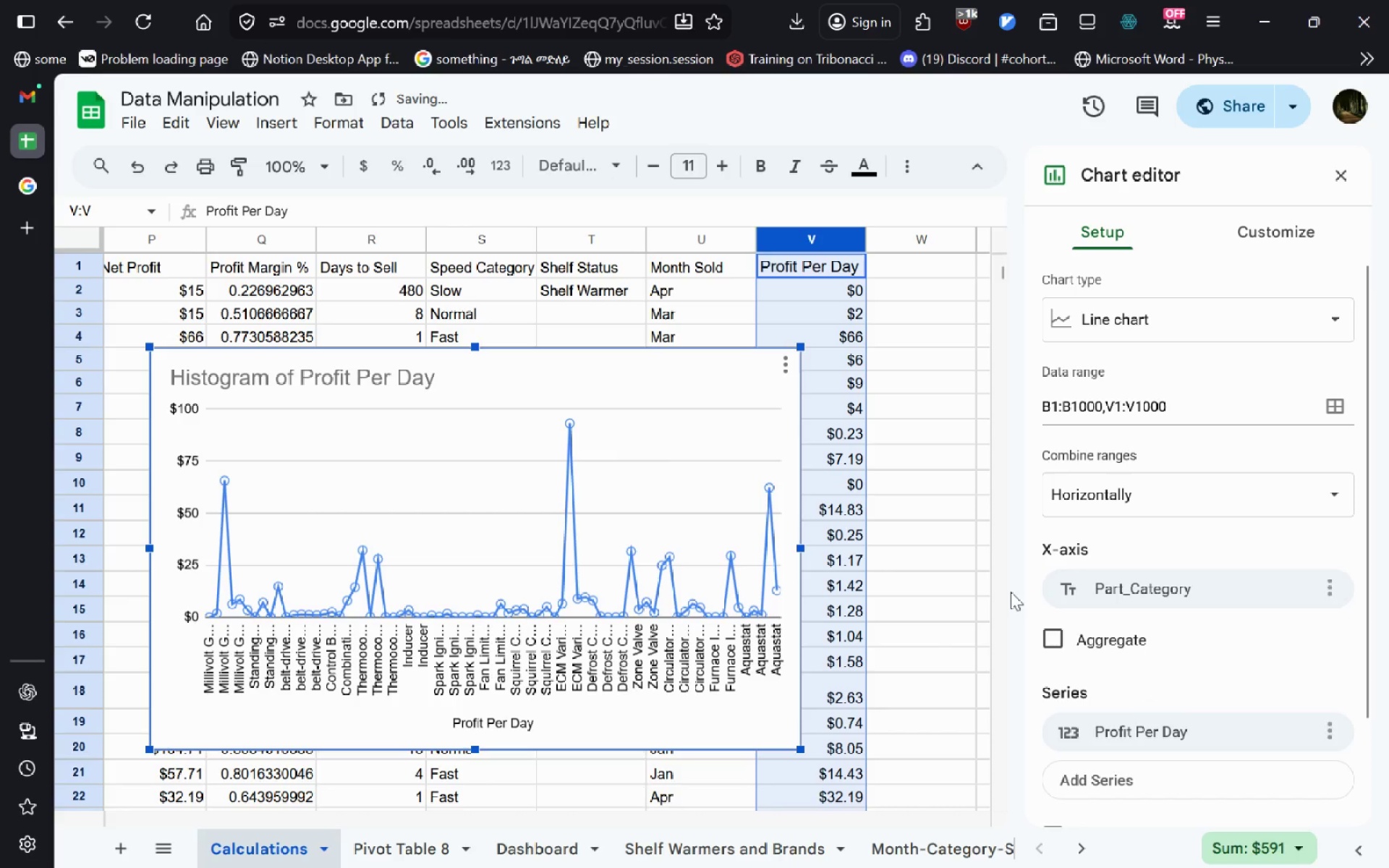 
left_click([1126, 328])
 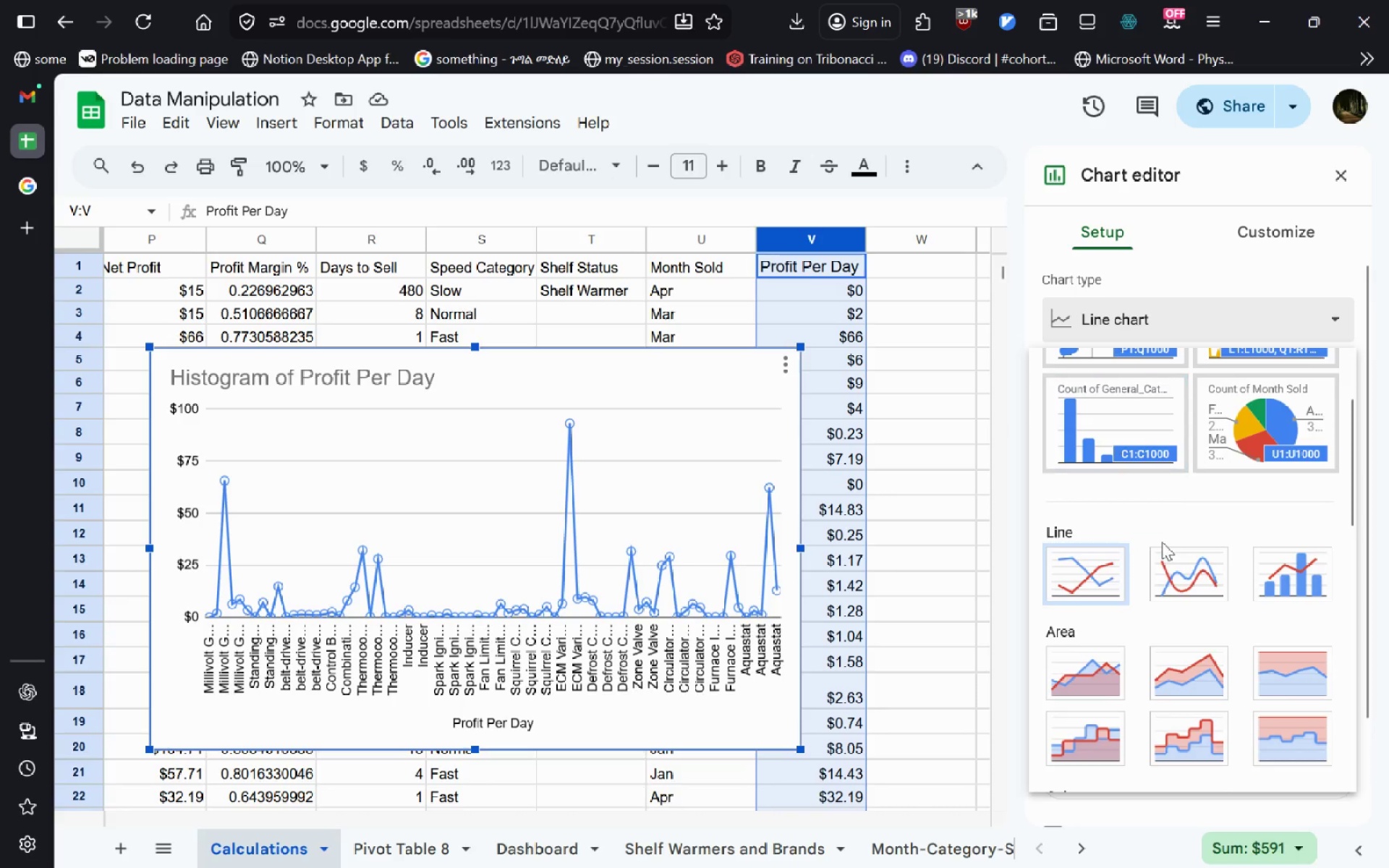 
left_click([1197, 573])
 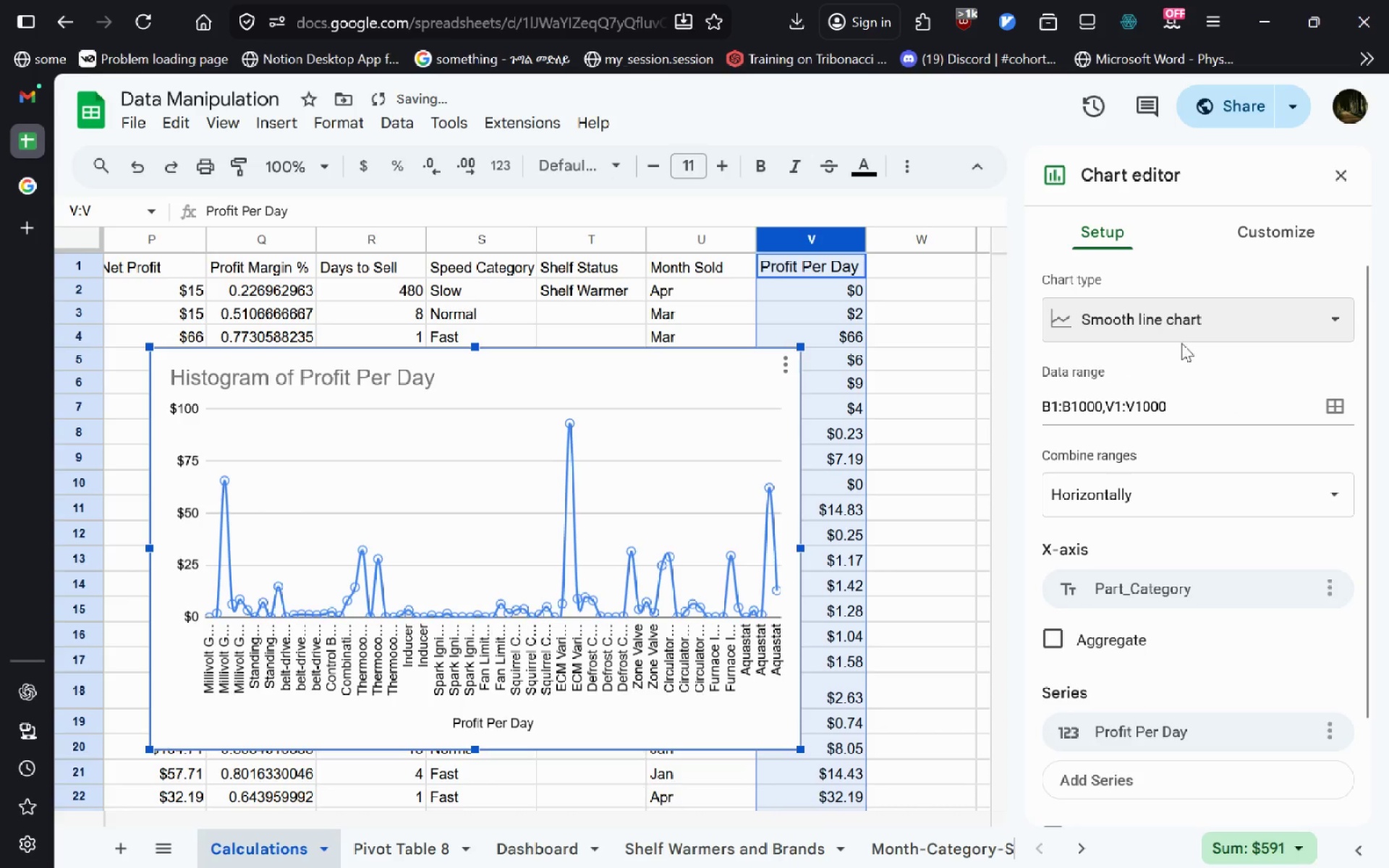 
left_click([1181, 323])
 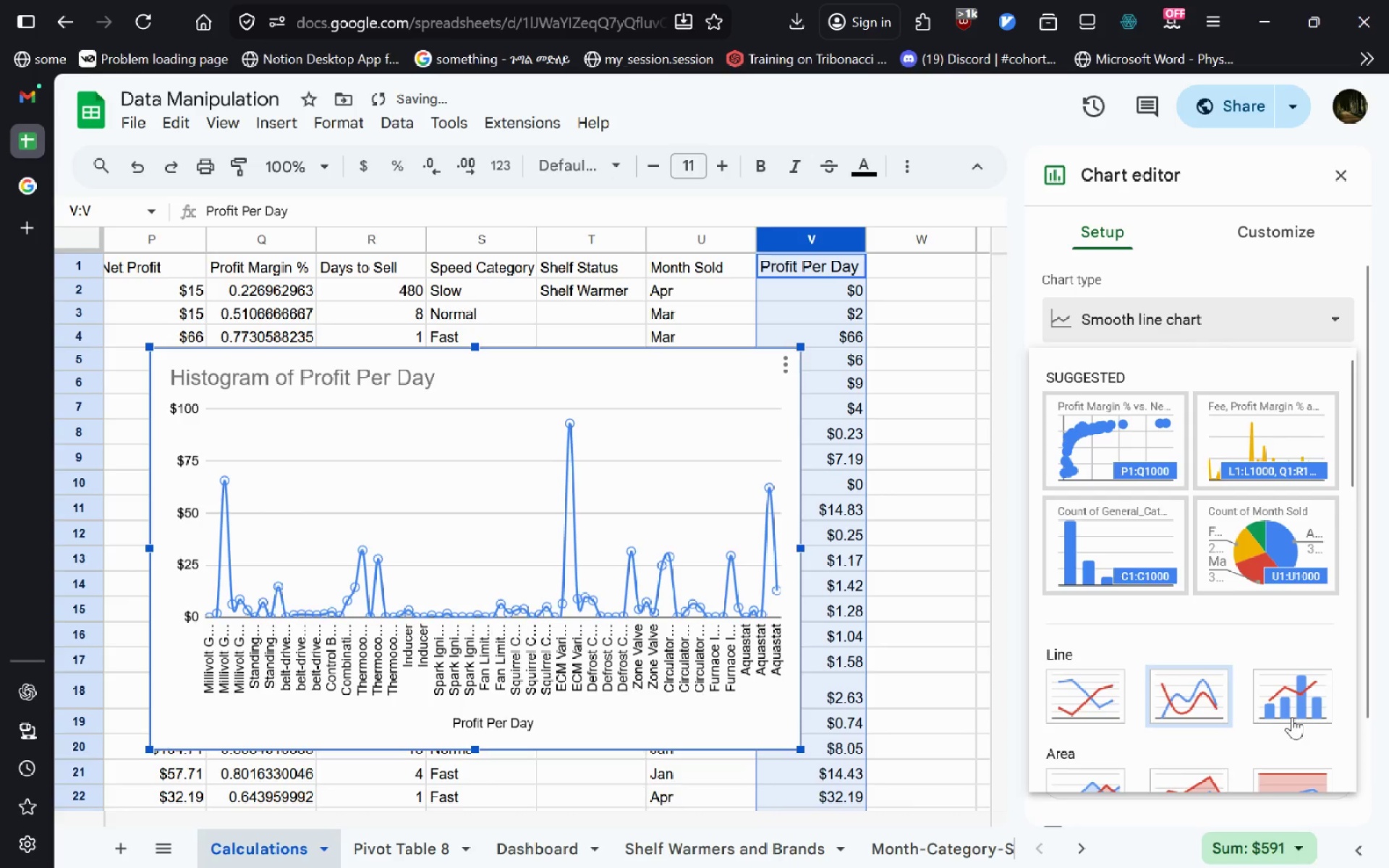 
left_click([1292, 717])
 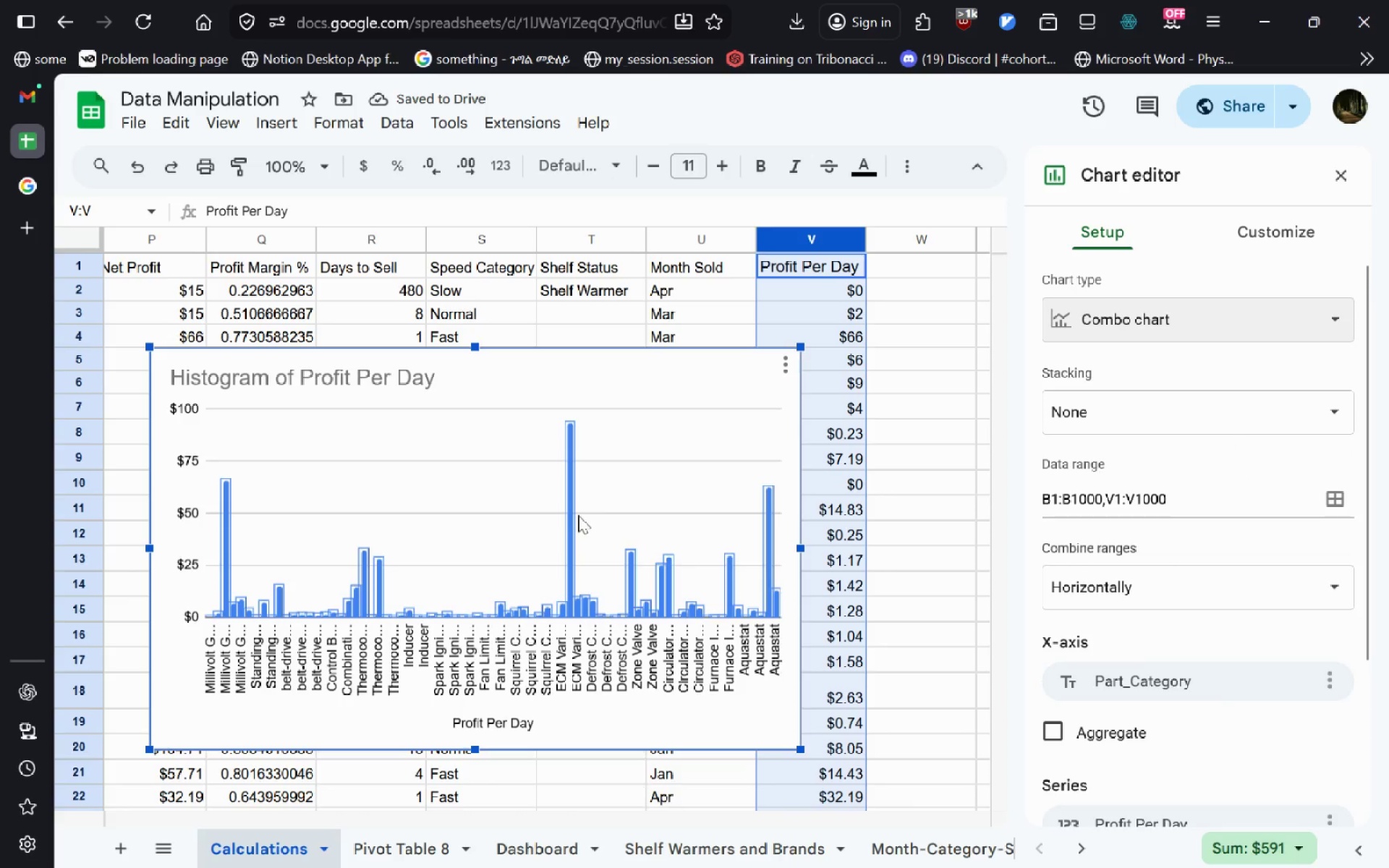 
wait(5.34)
 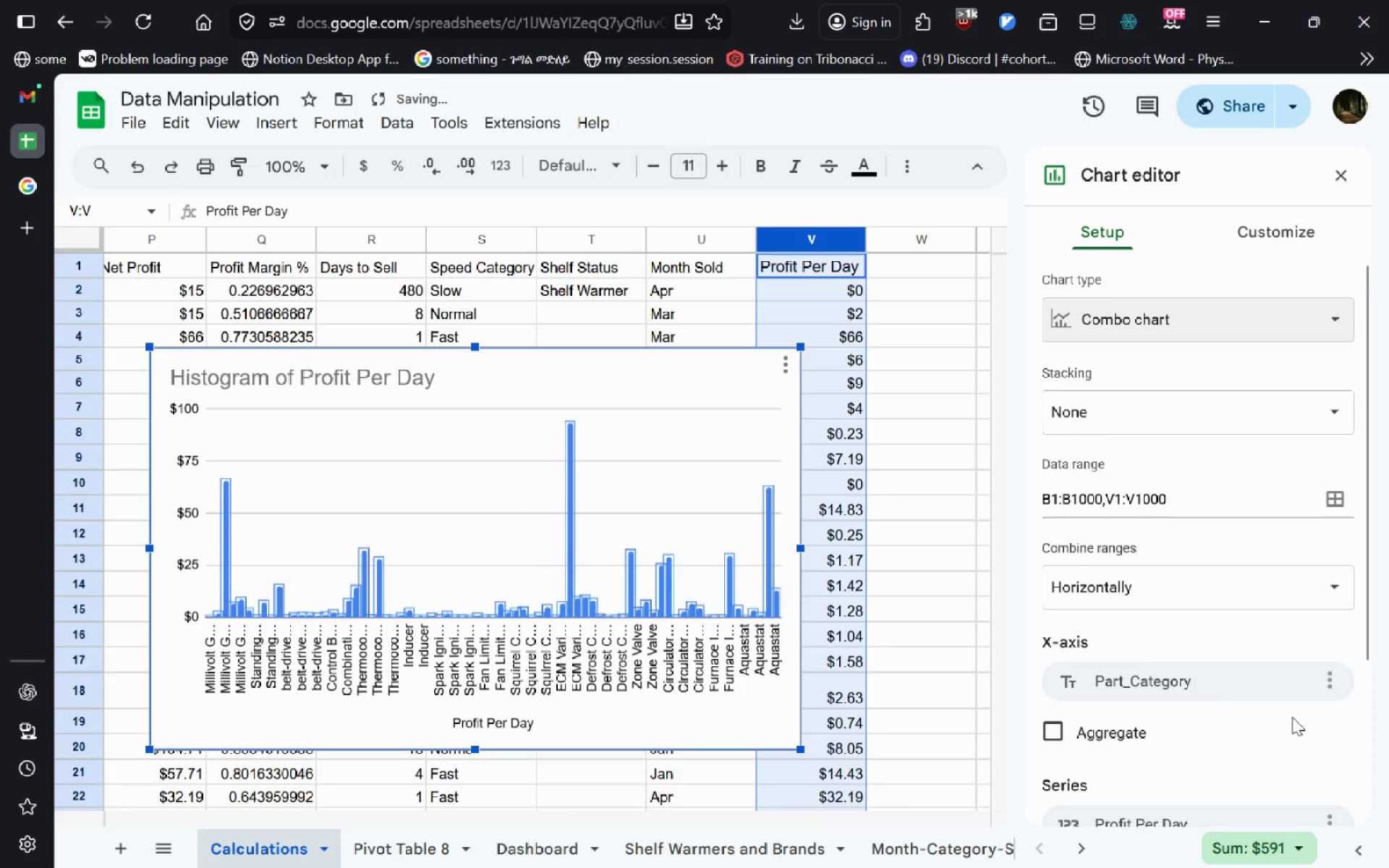 
left_click([569, 480])
 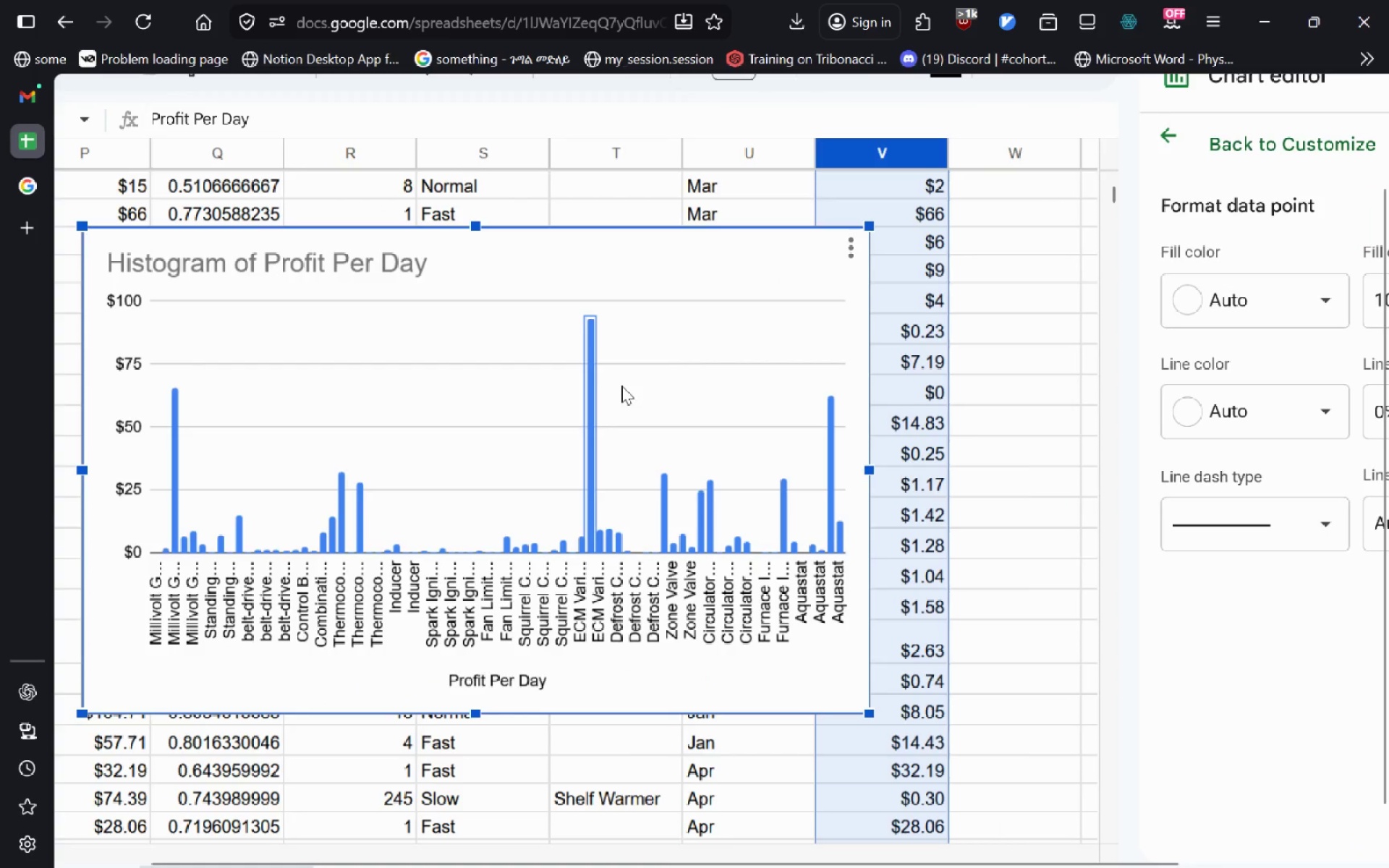 
double_click([742, 424])
 